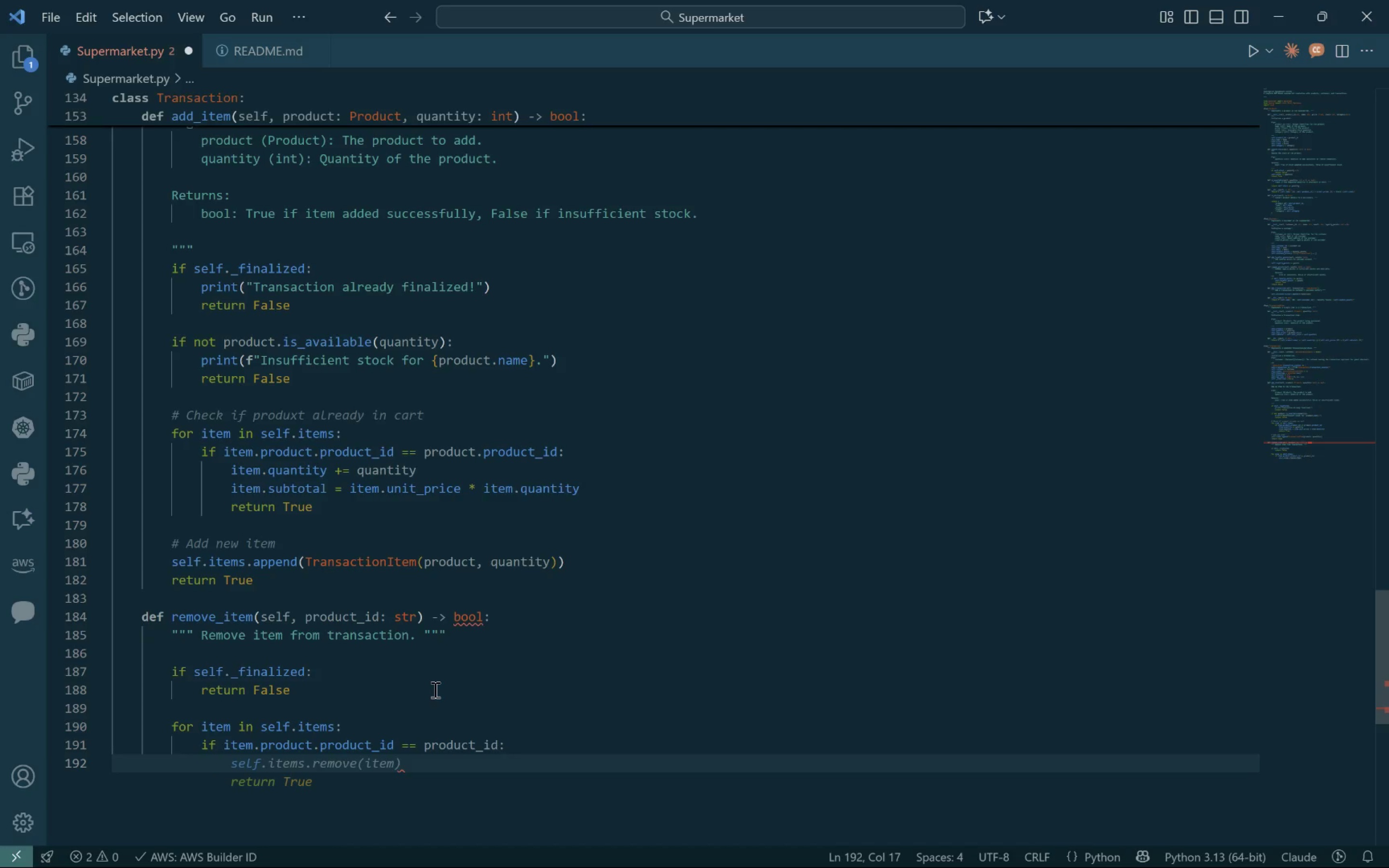 
wait(7.38)
 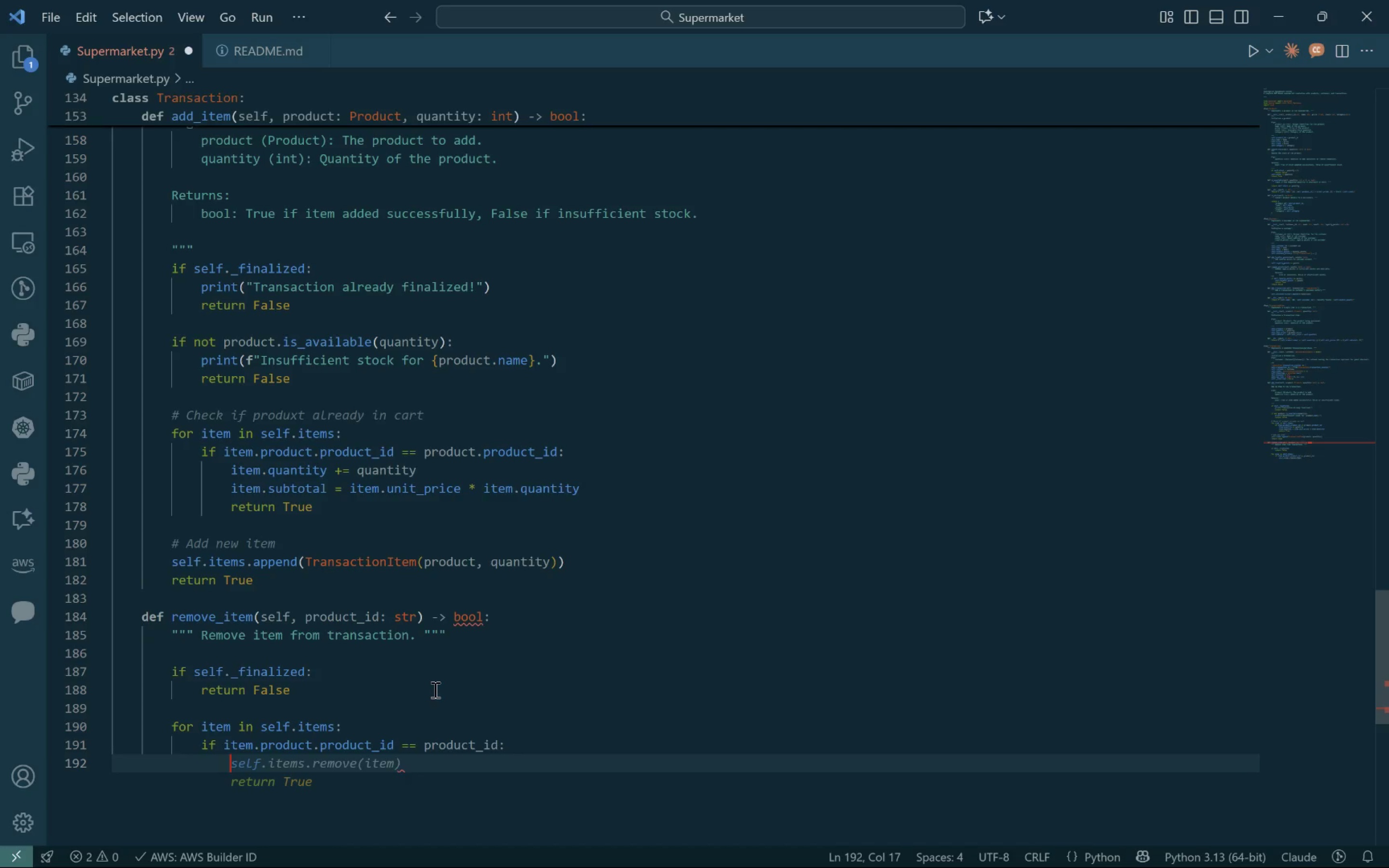 
type(self.items.remoc)
key(Backspace)
type(ve(item))
 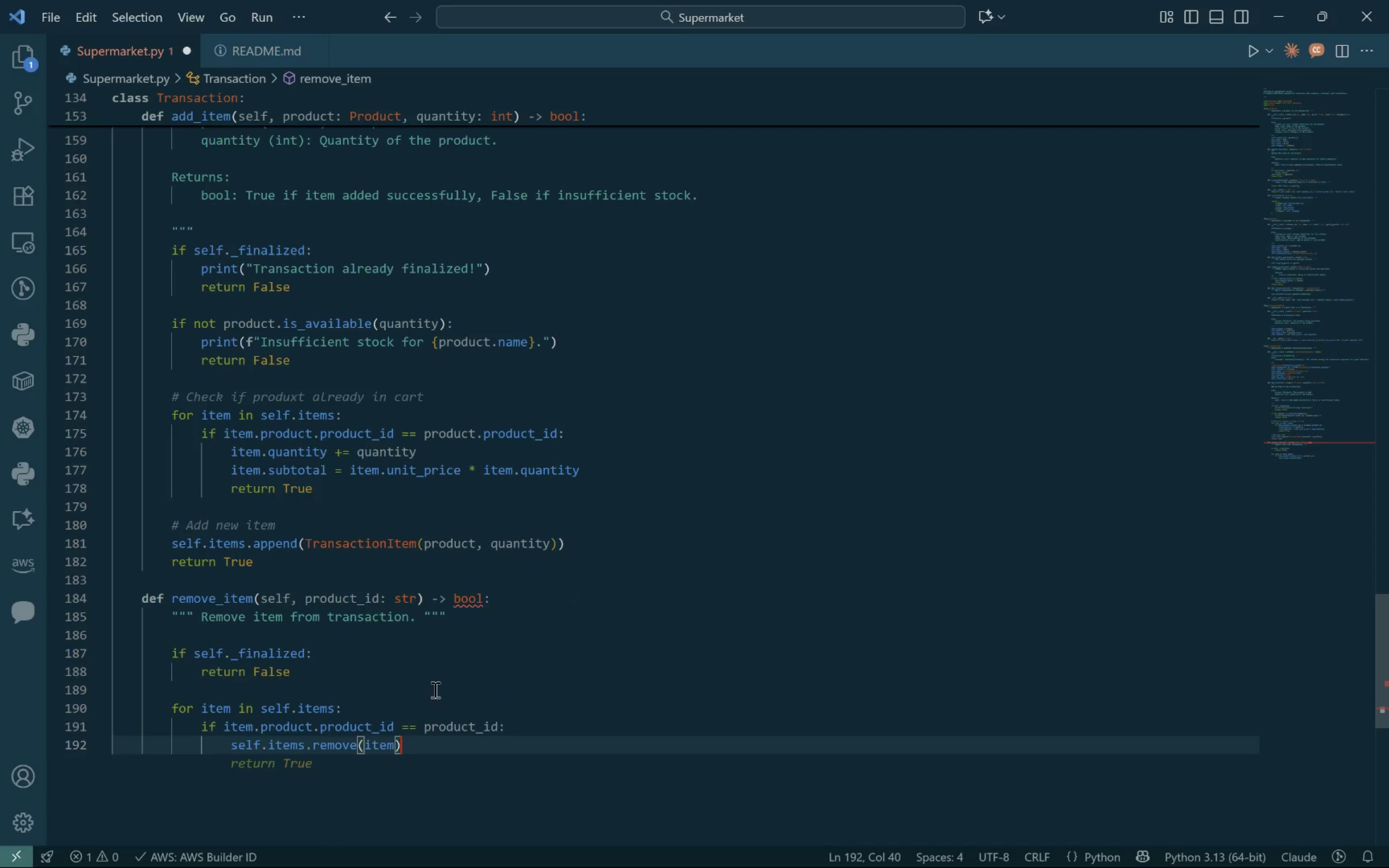 
key(Enter)
 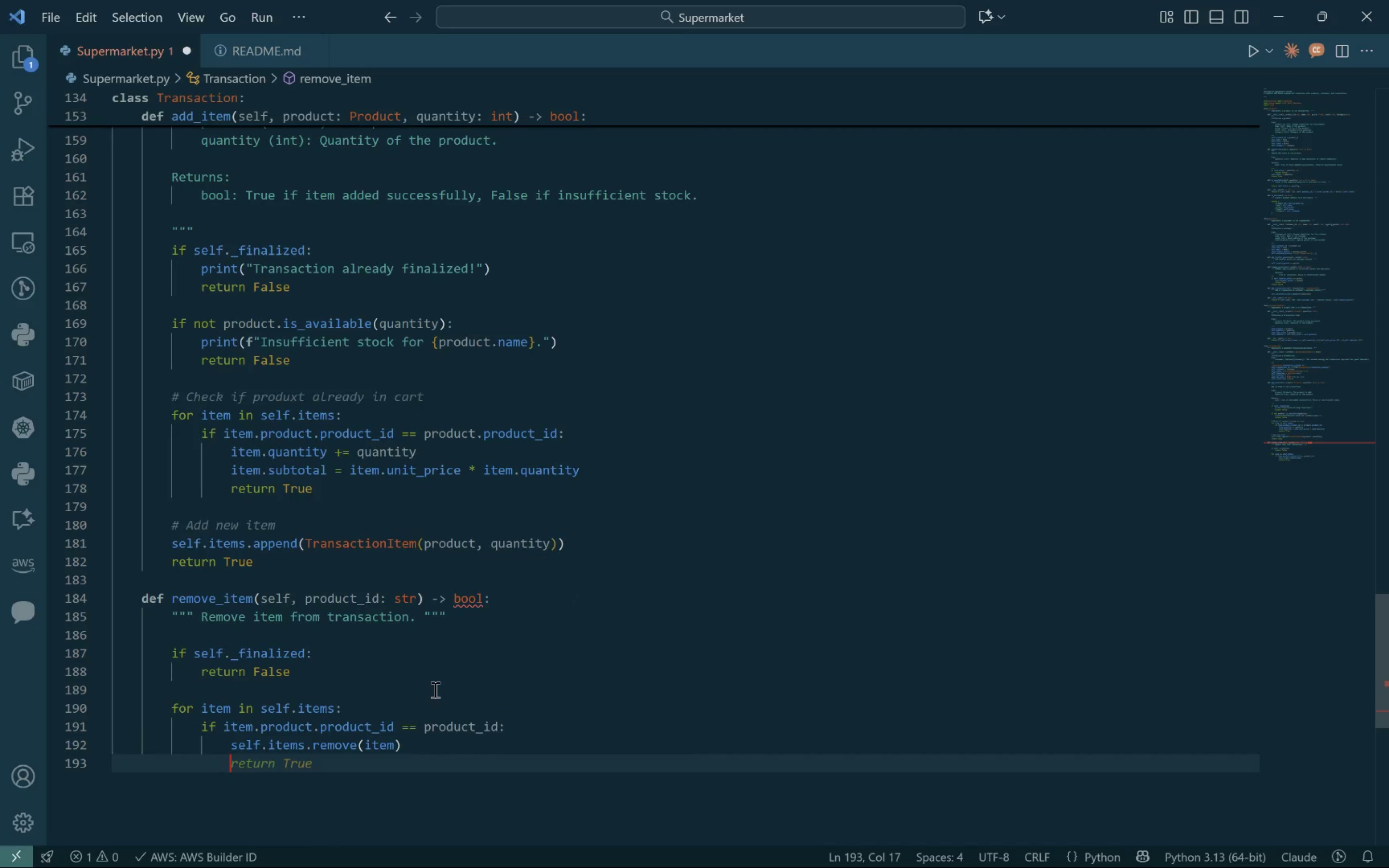 
key(Tab)
 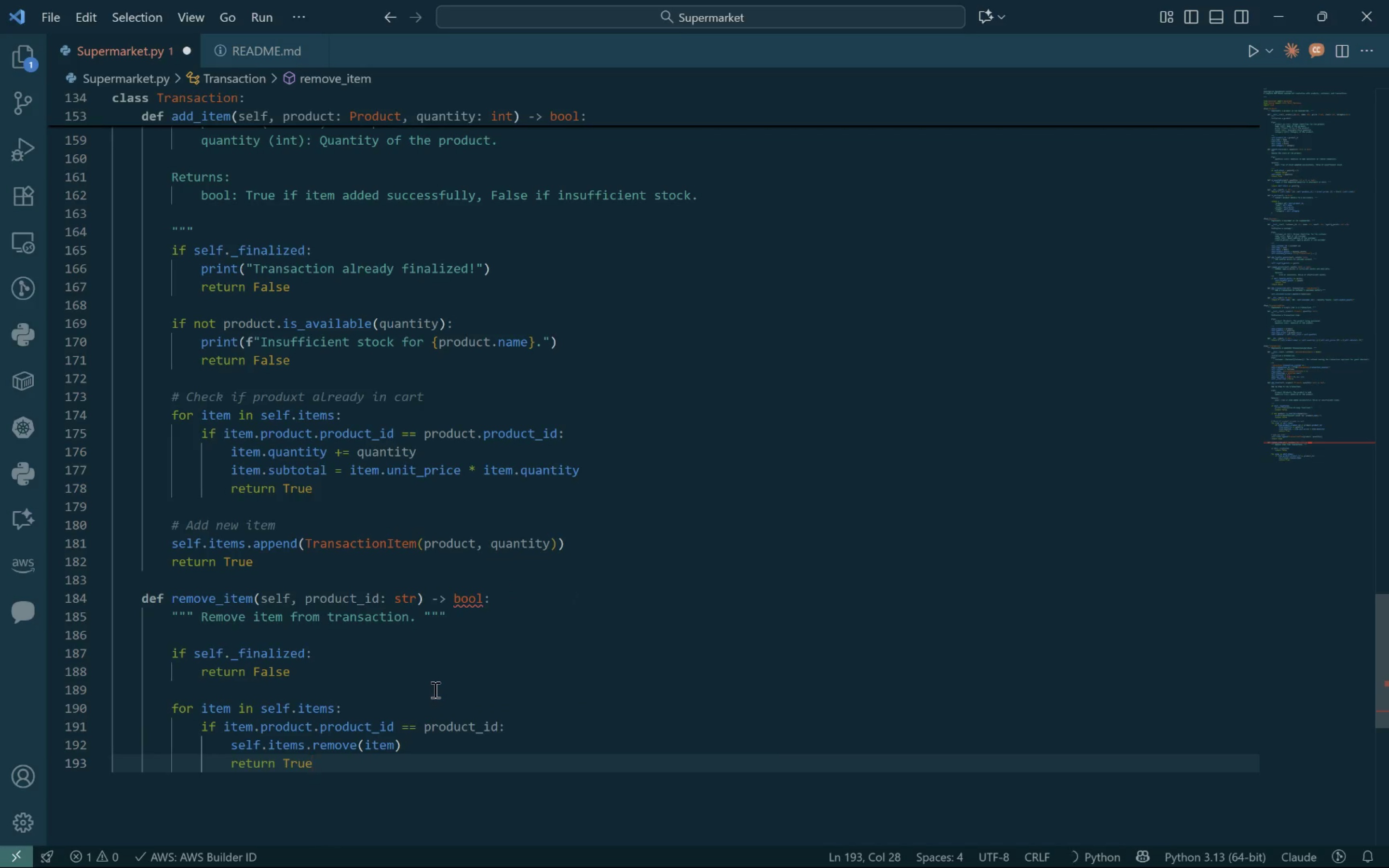 
key(Enter)
 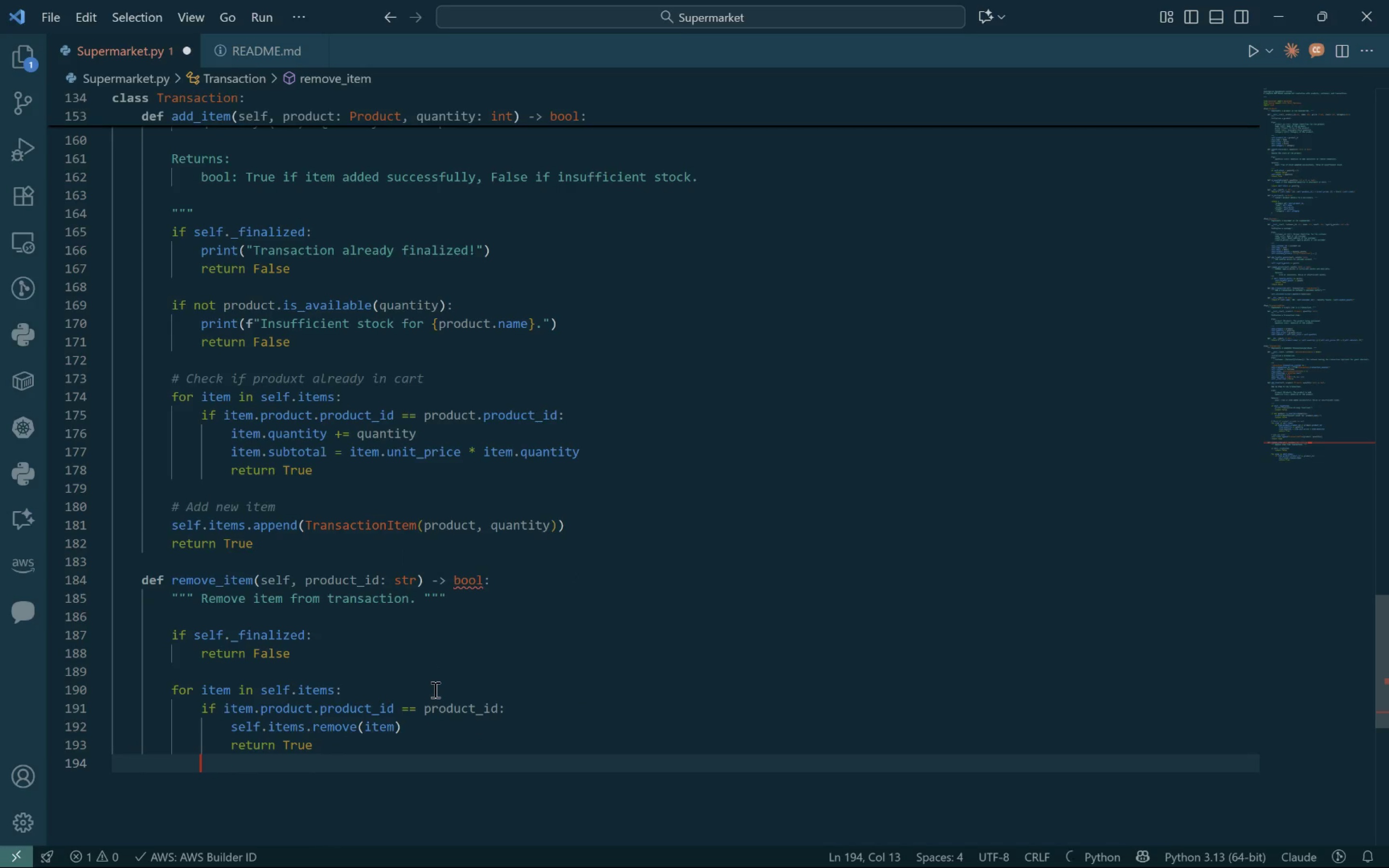 
key(Backspace)
 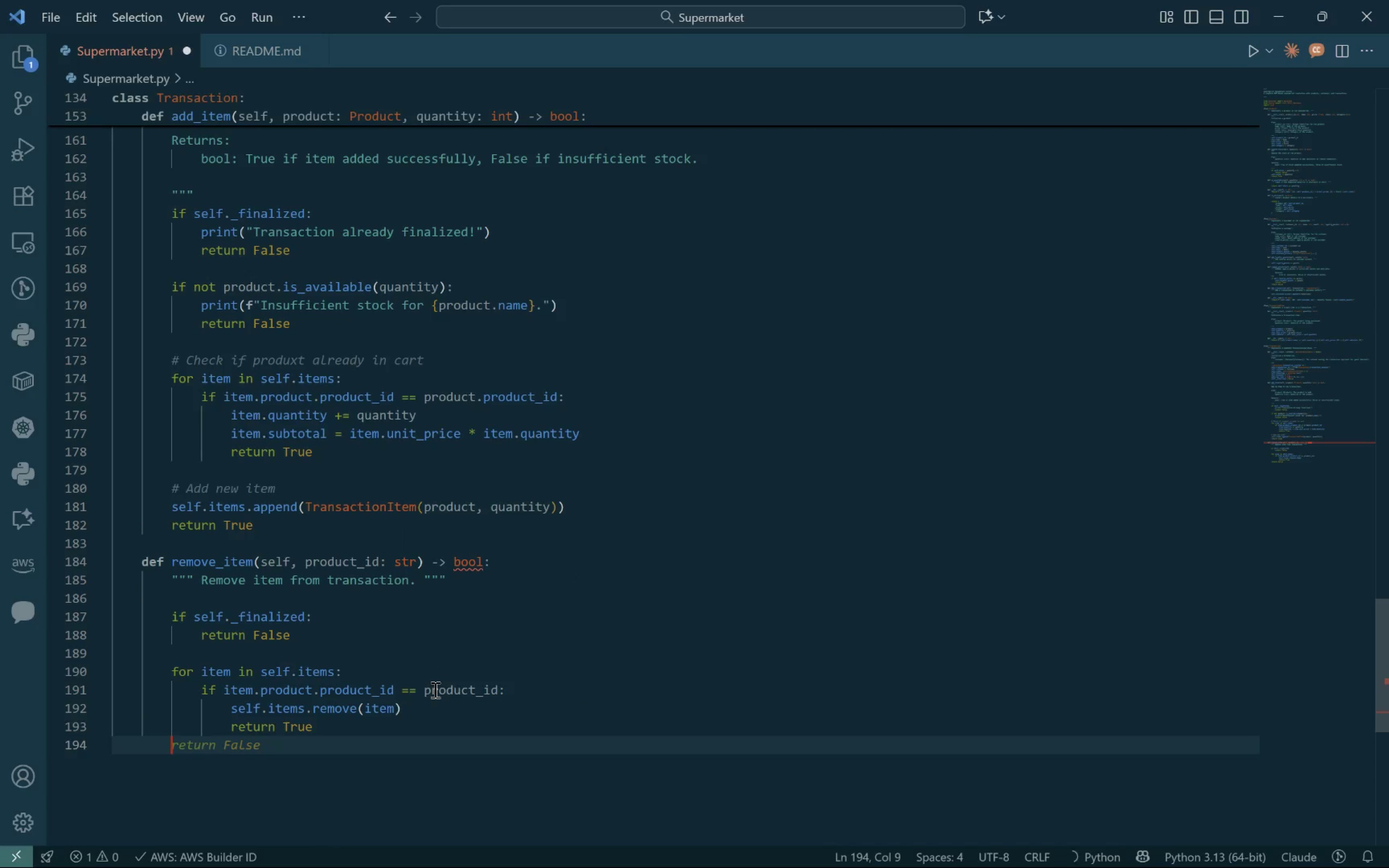 
key(Tab)
 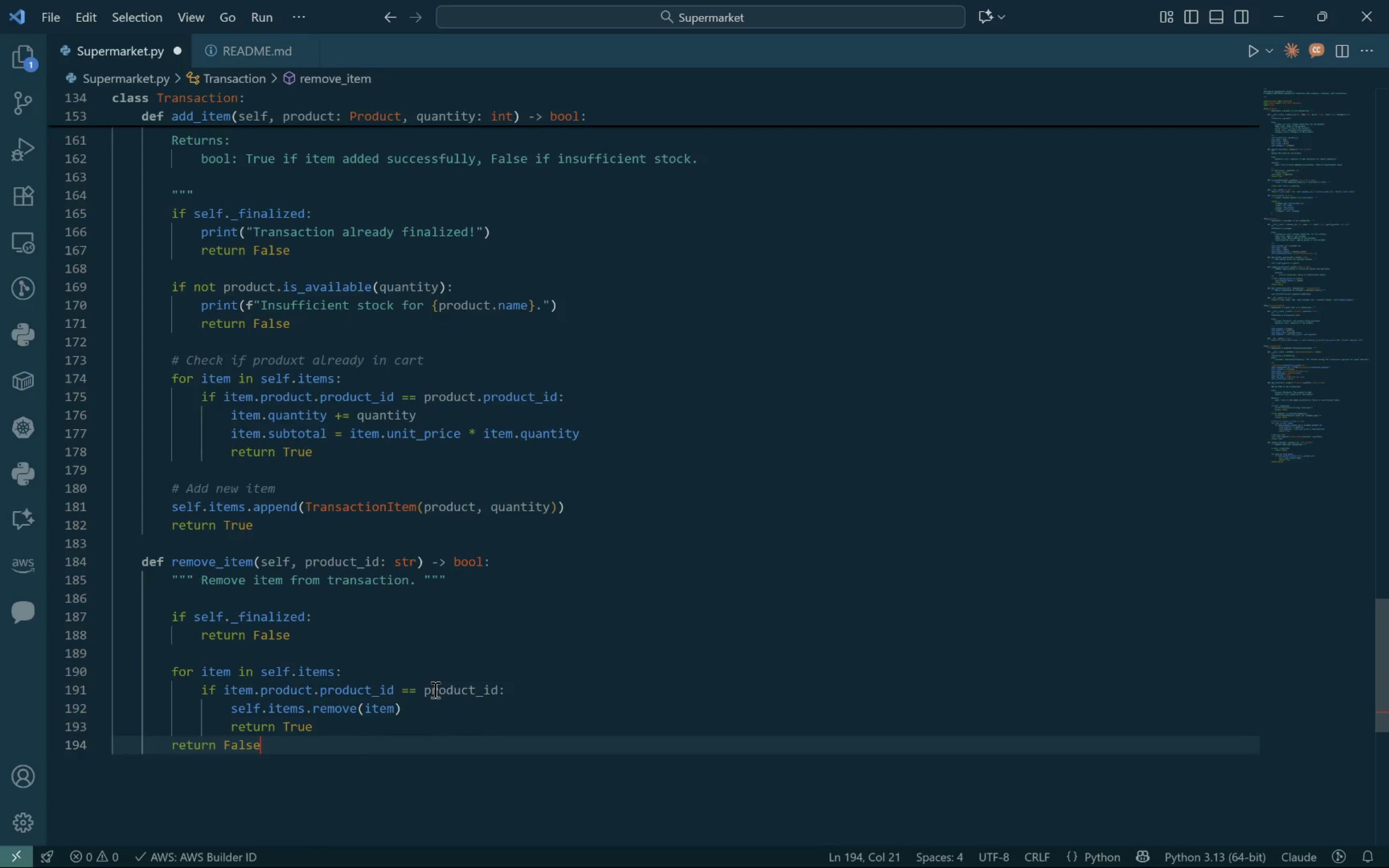 
key(Enter)
 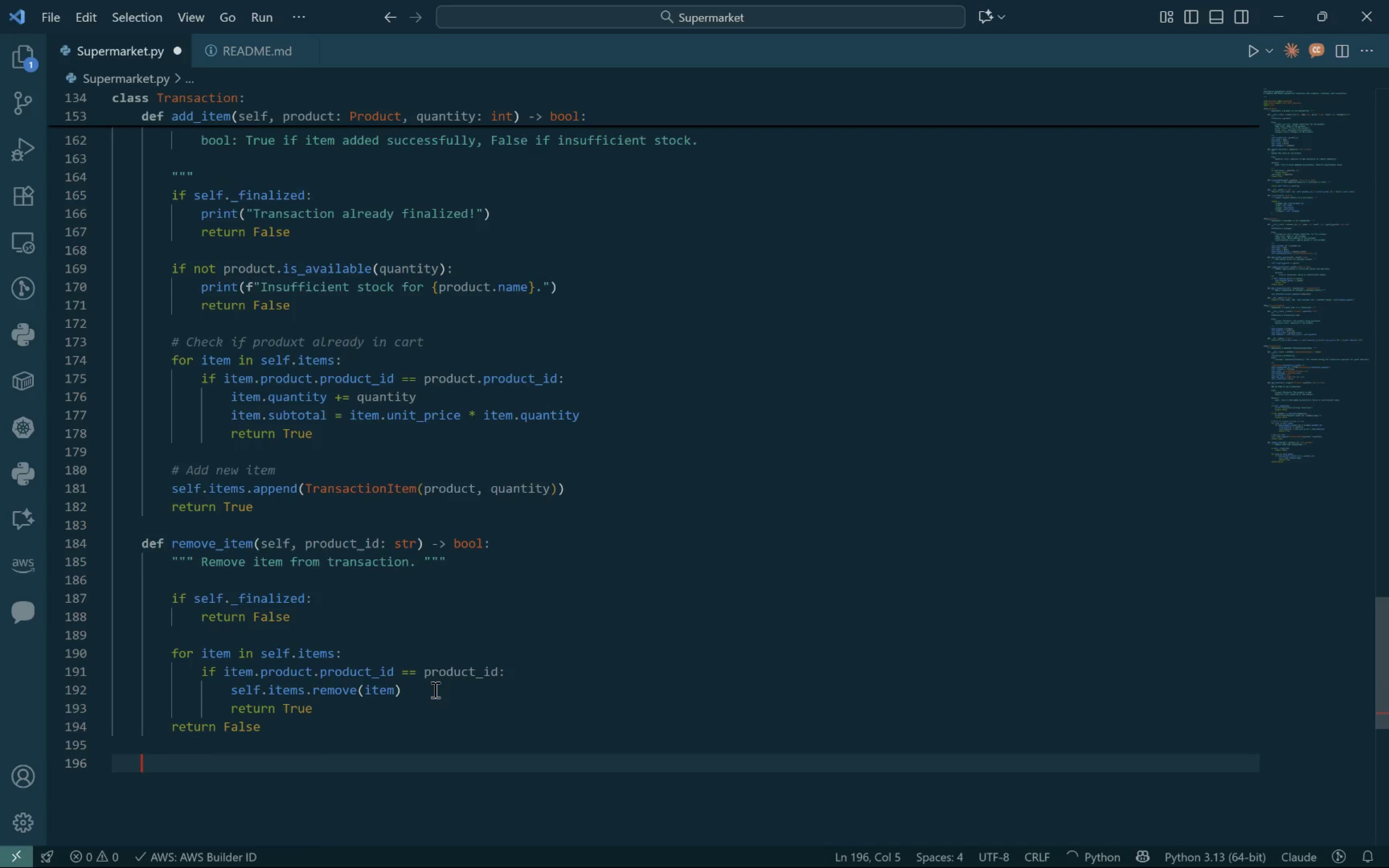 
key(Enter)
 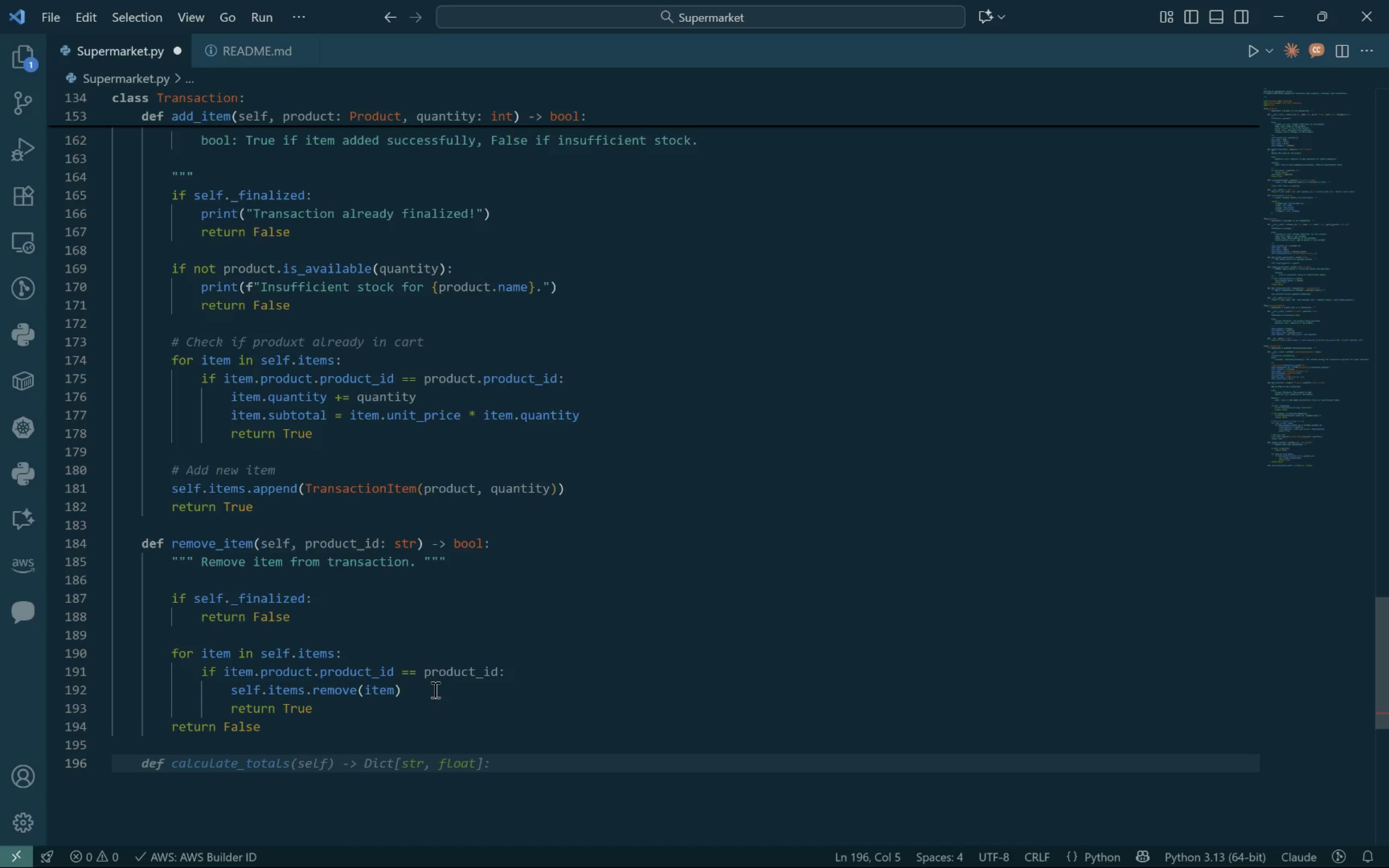 
wait(8.85)
 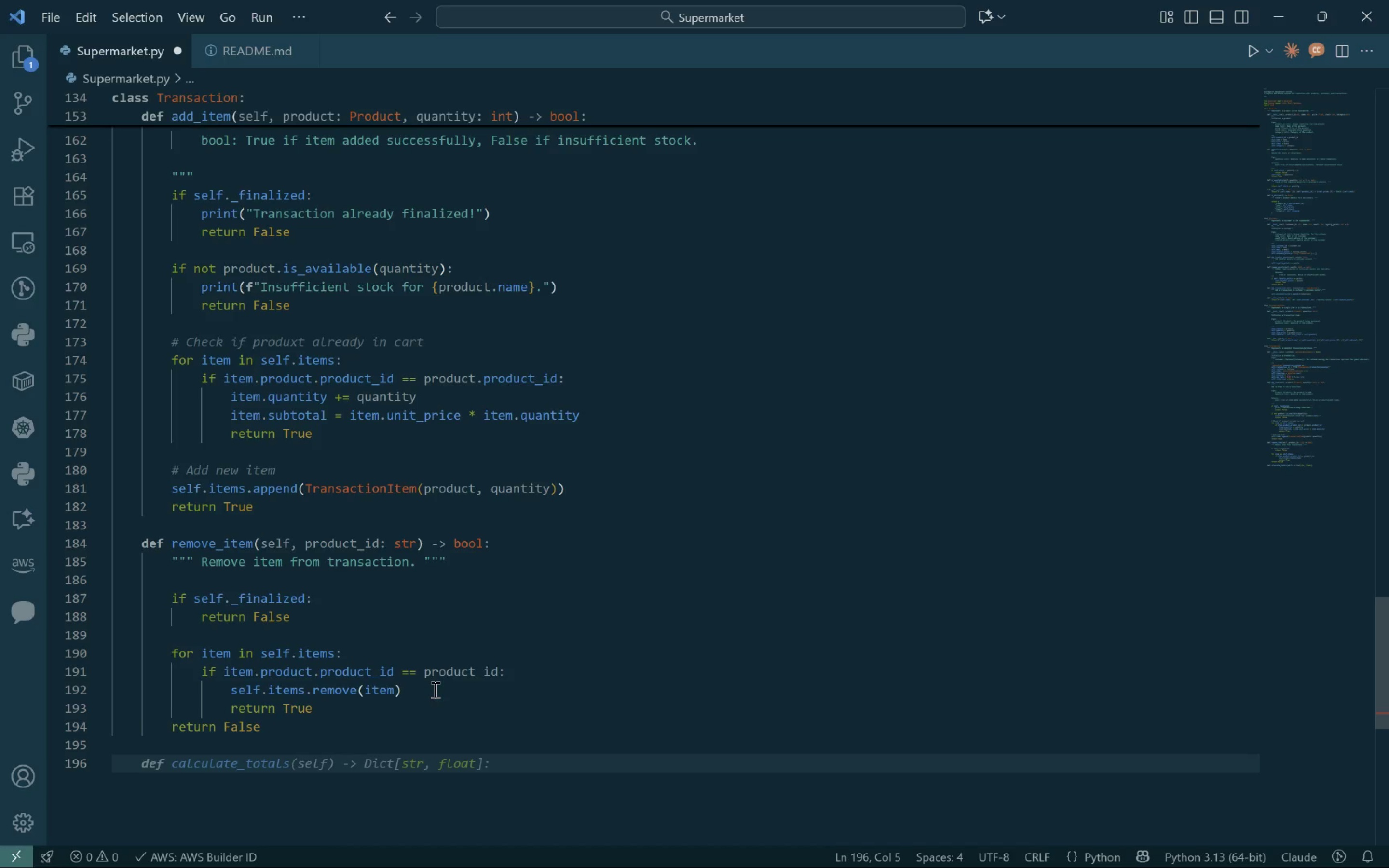 
type(def apply_discounts)
key(Backspace)
type(*se)
key(Backspace)
key(Backspace)
key(Backspace)
type((self, dios)
key(Backspace)
key(Backspace)
type(scount)
 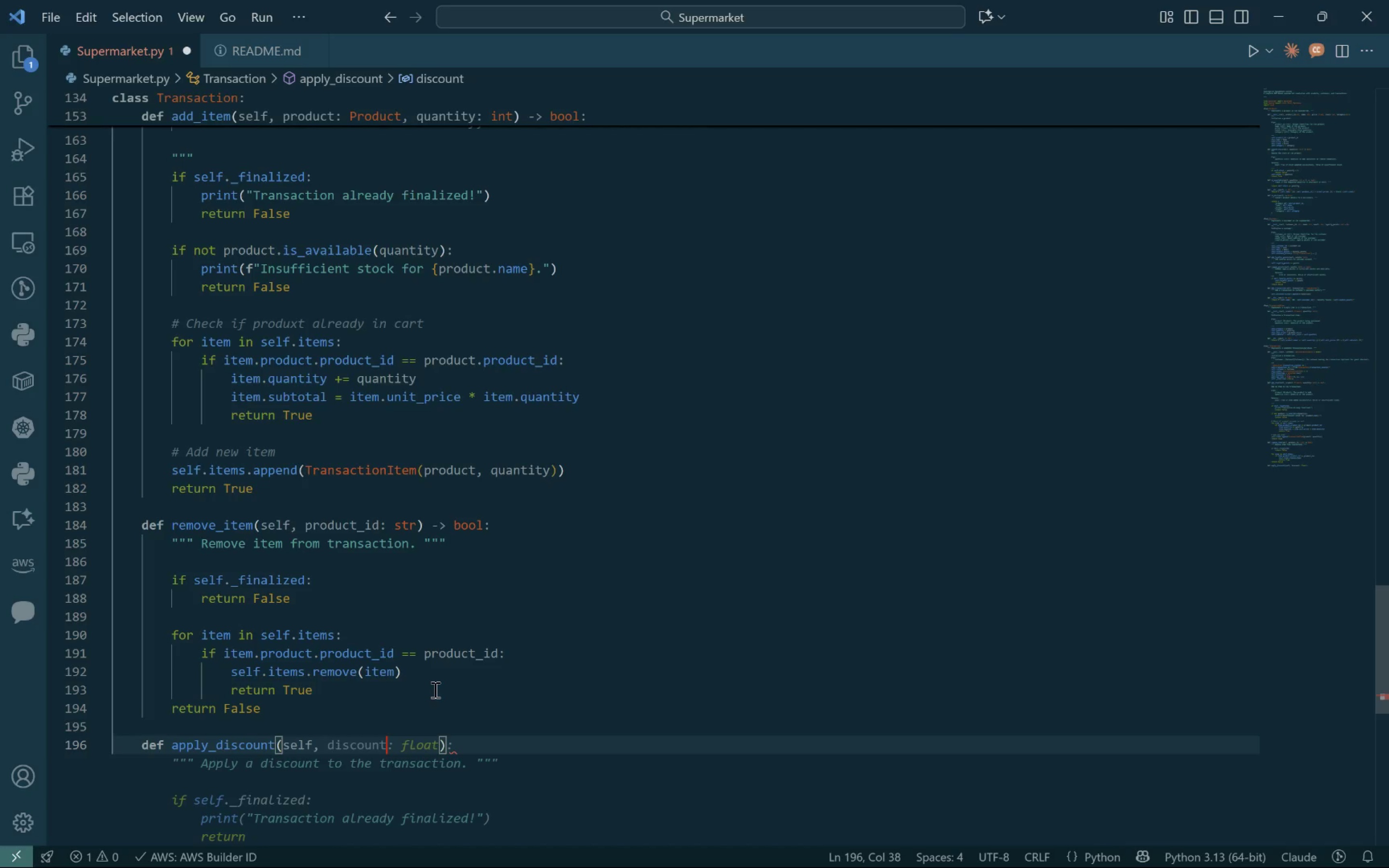 
hold_key(key=ShiftLeft, duration=1.52)
 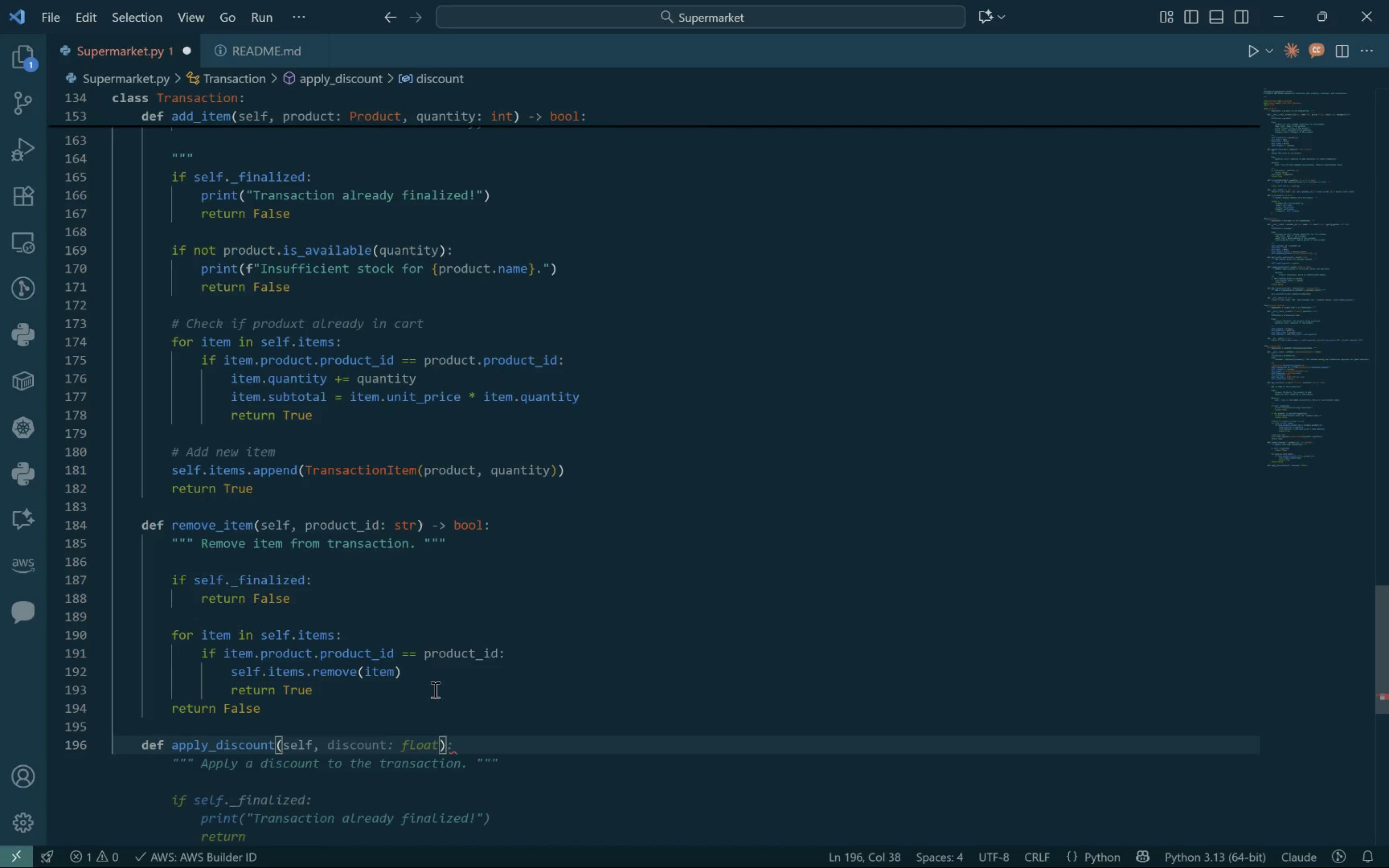 
hold_key(key=ShiftLeft, duration=0.81)
 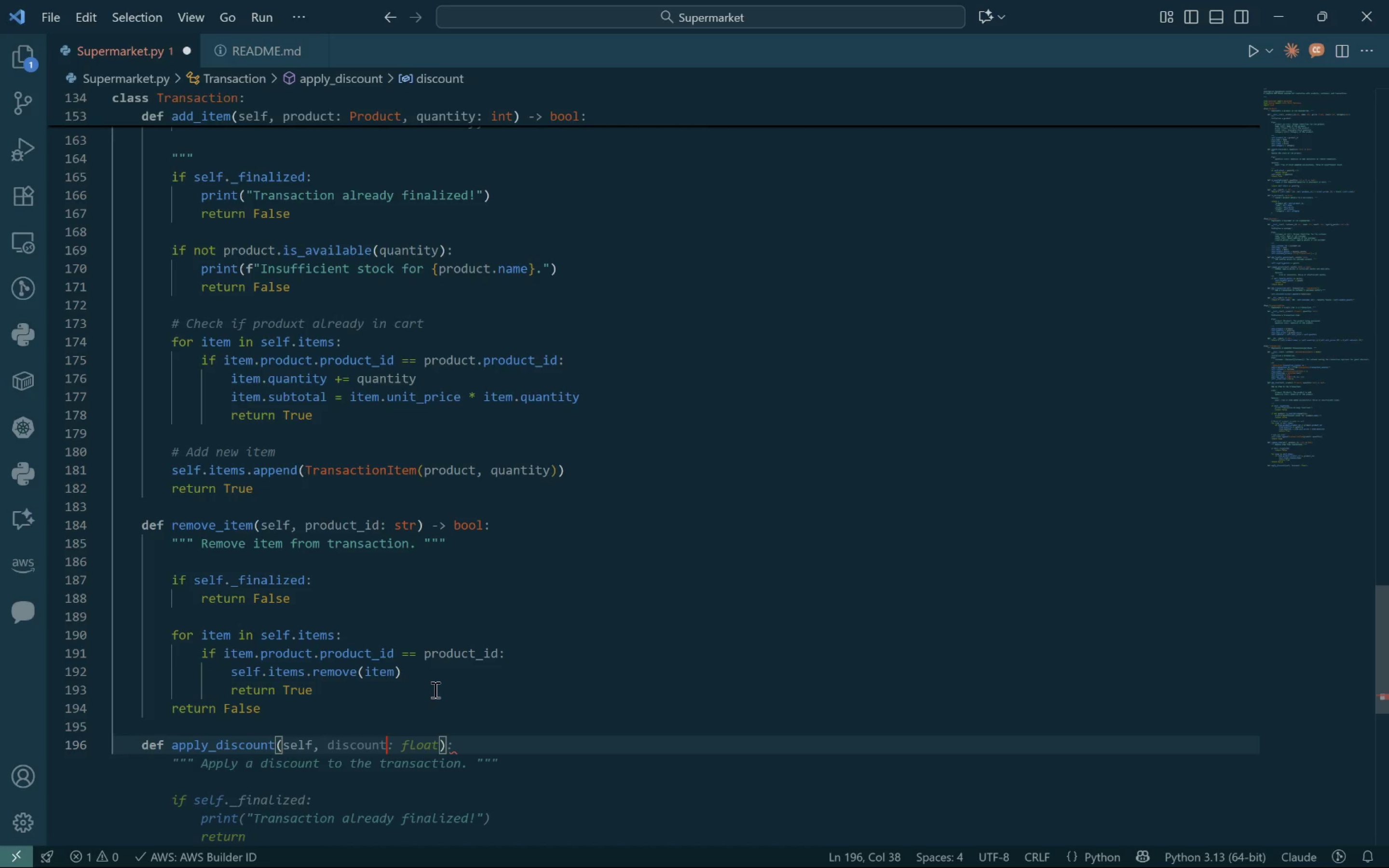 
type(: float):)
 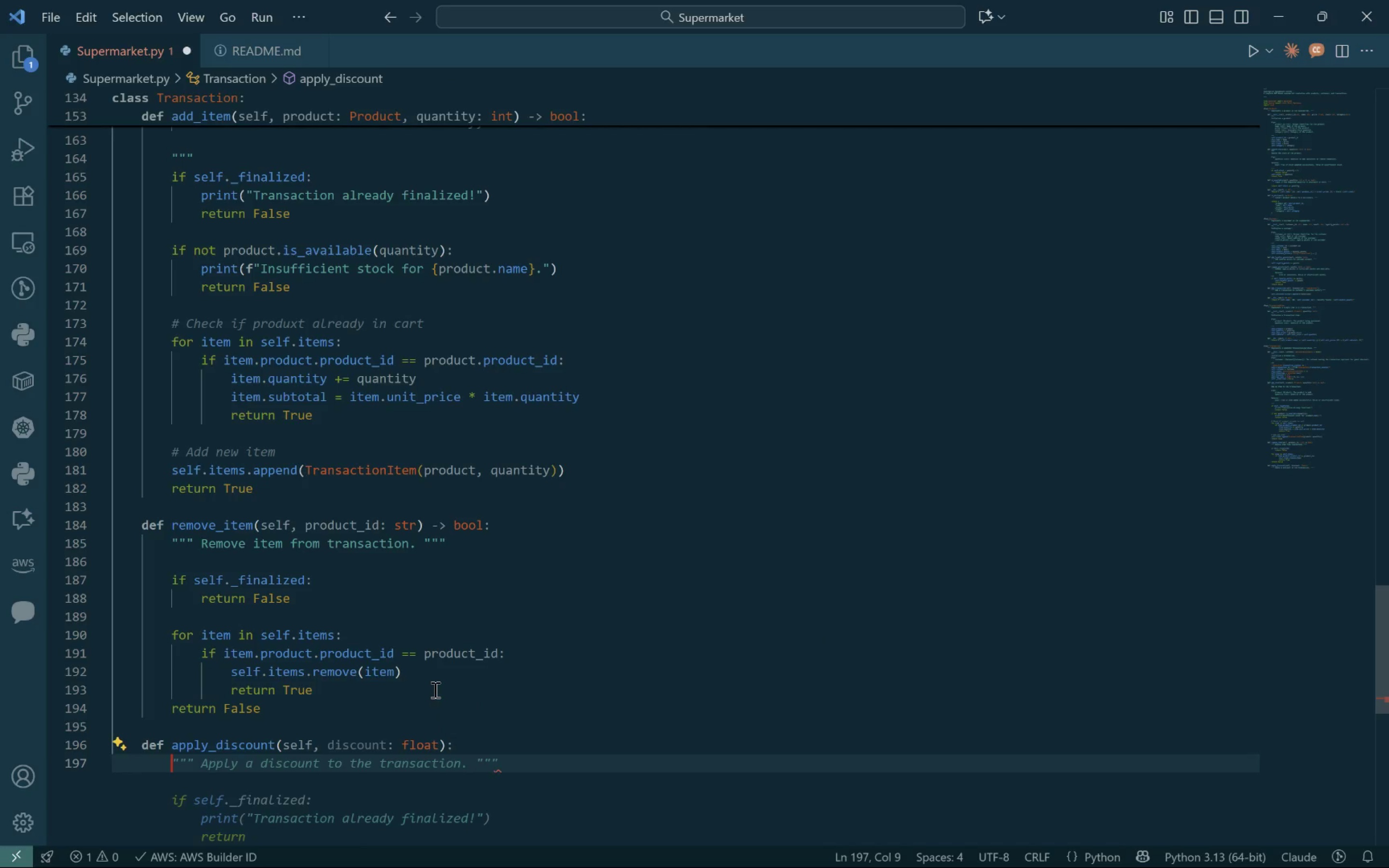 
 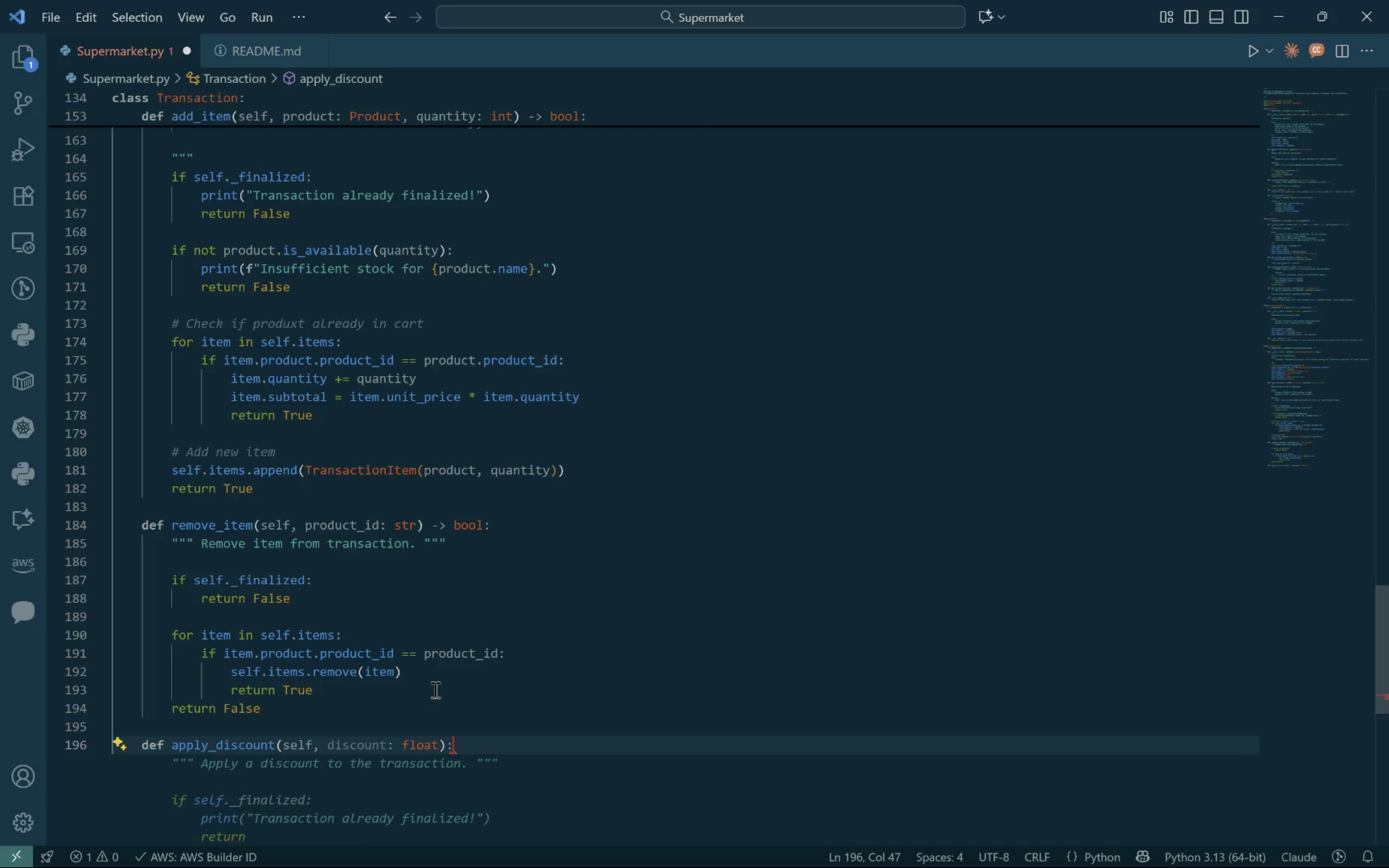 
key(Enter)
 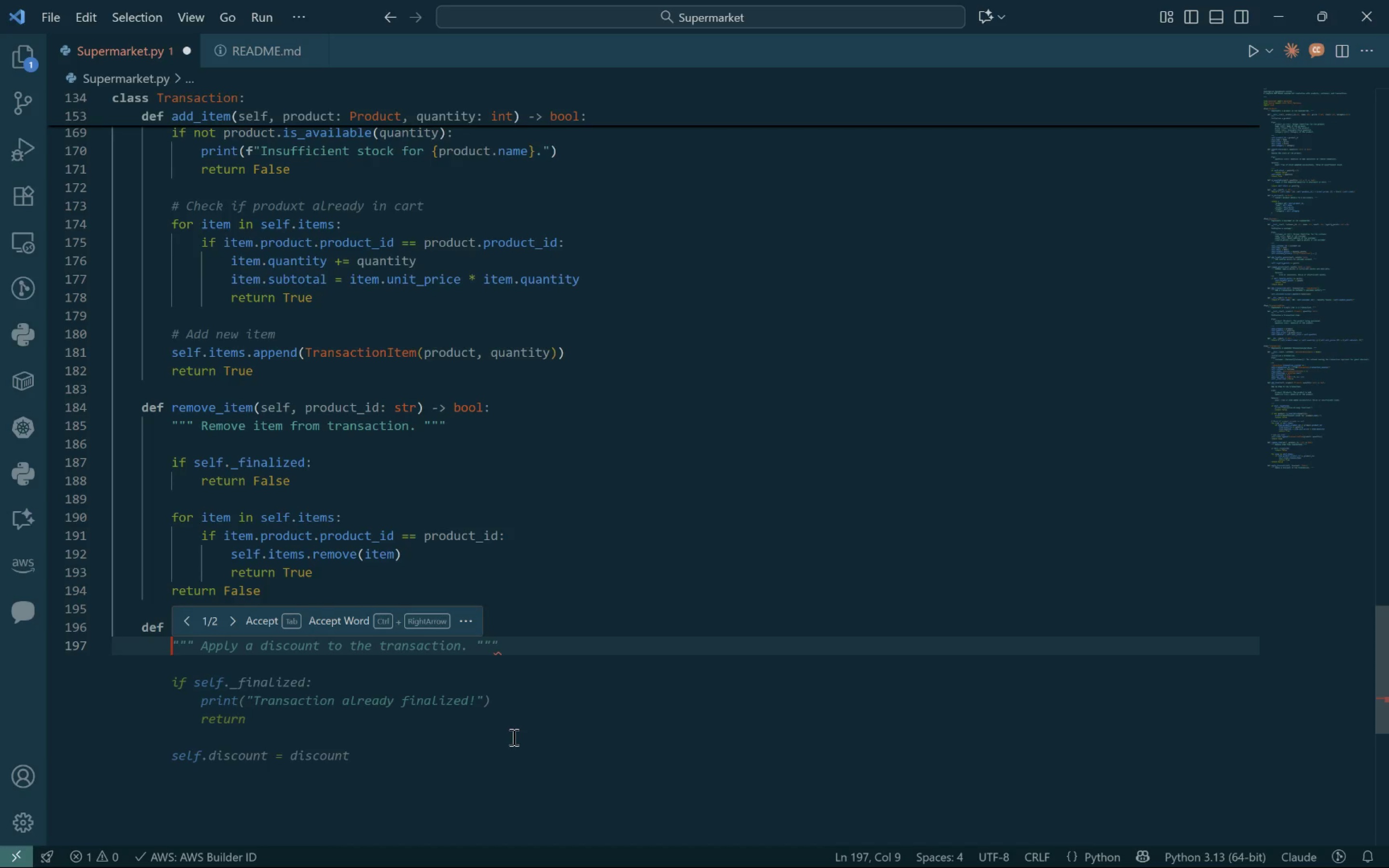 
wait(15.27)
 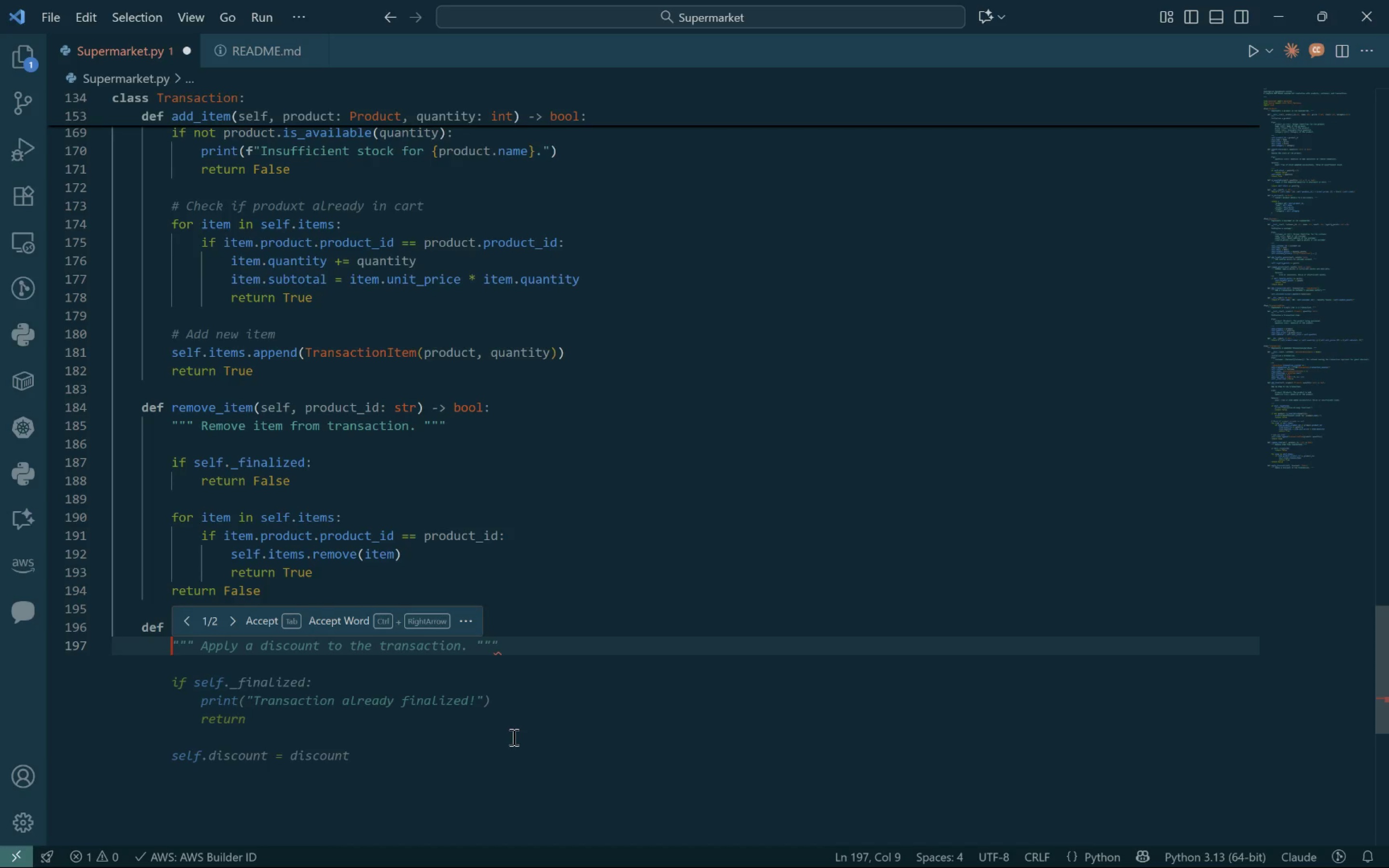 
key(Tab)
 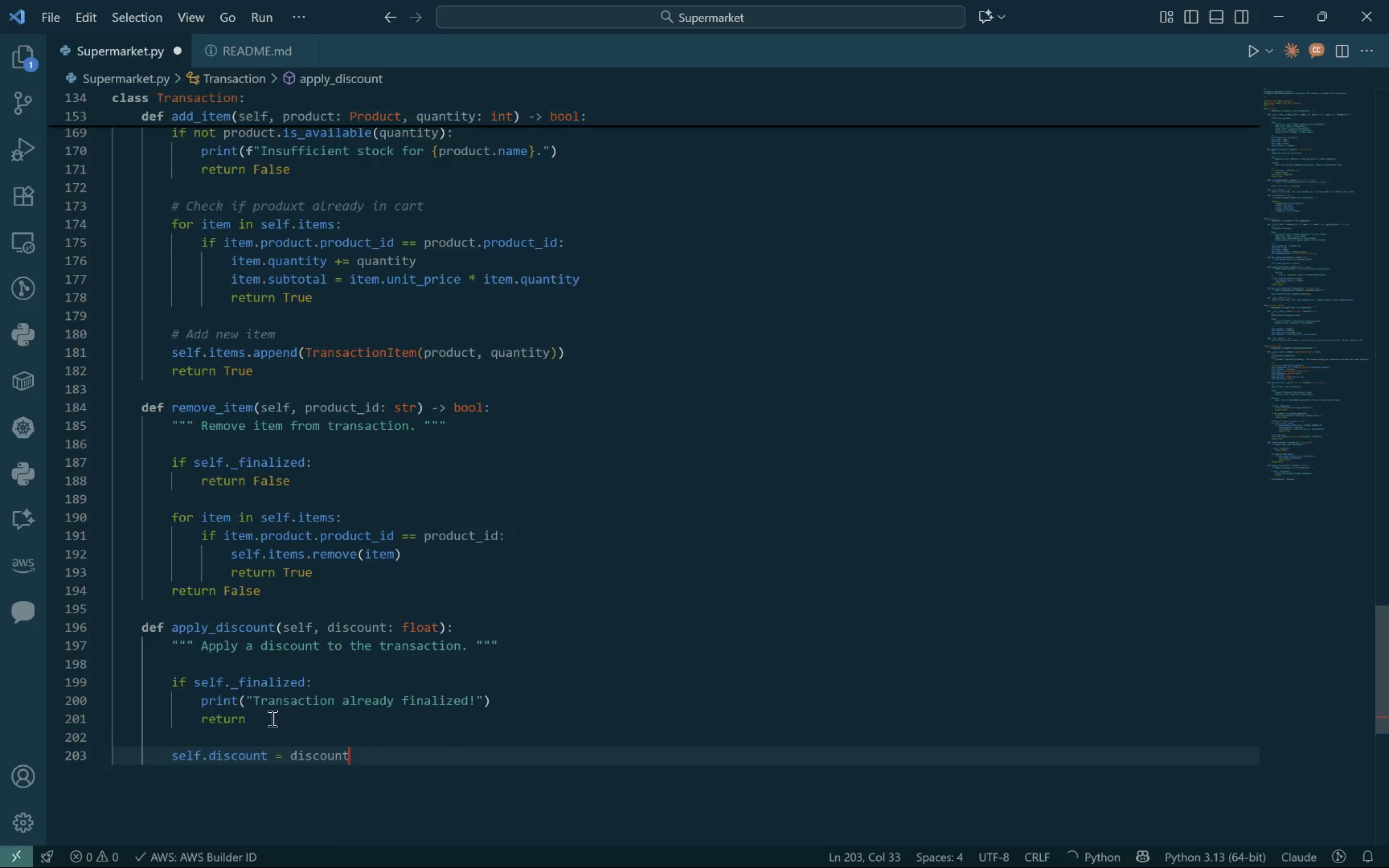 
left_click_drag(start_coordinate=[261, 718], to_coordinate=[146, 672])
 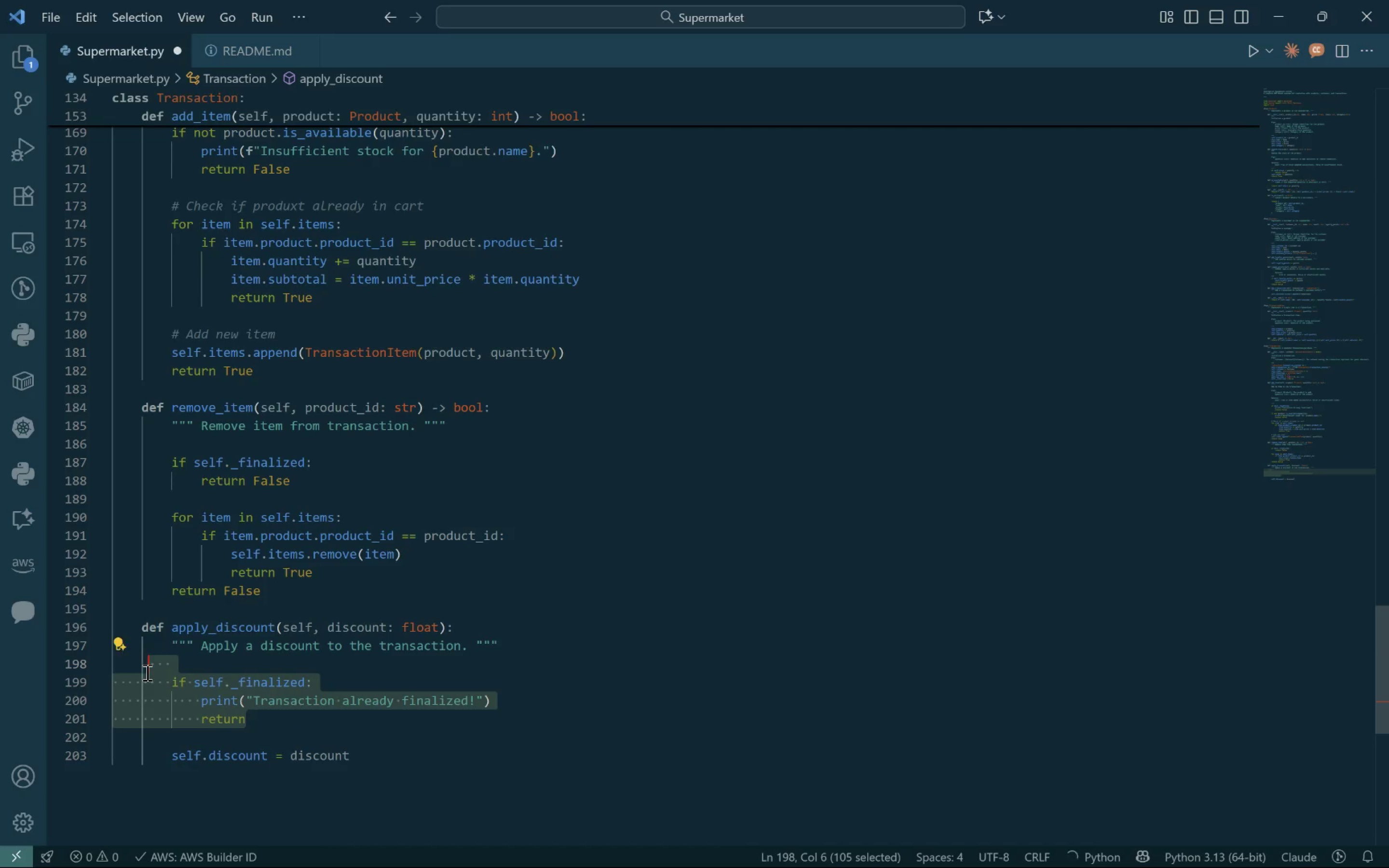 
key(Backspace)
 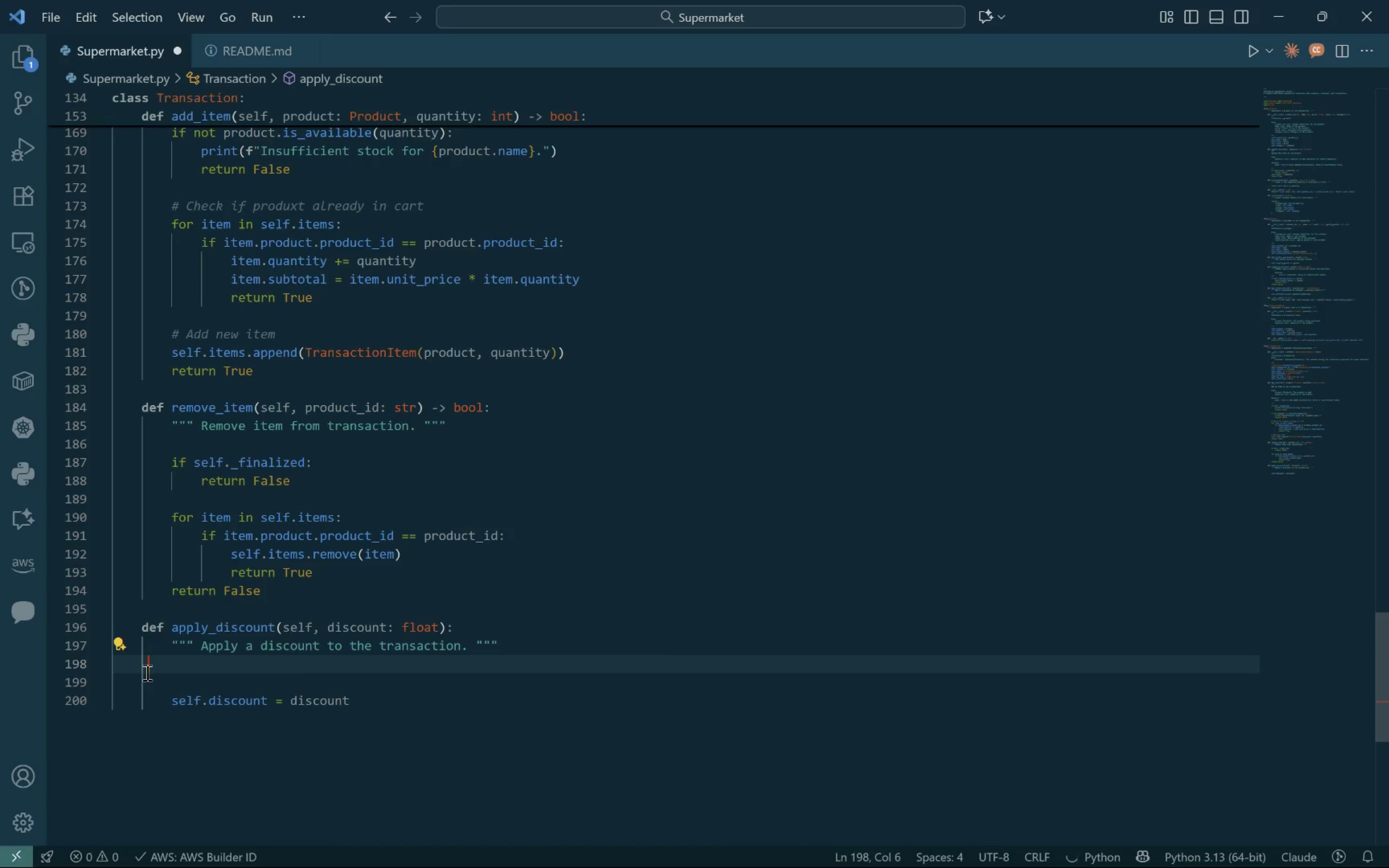 
key(Backspace)
 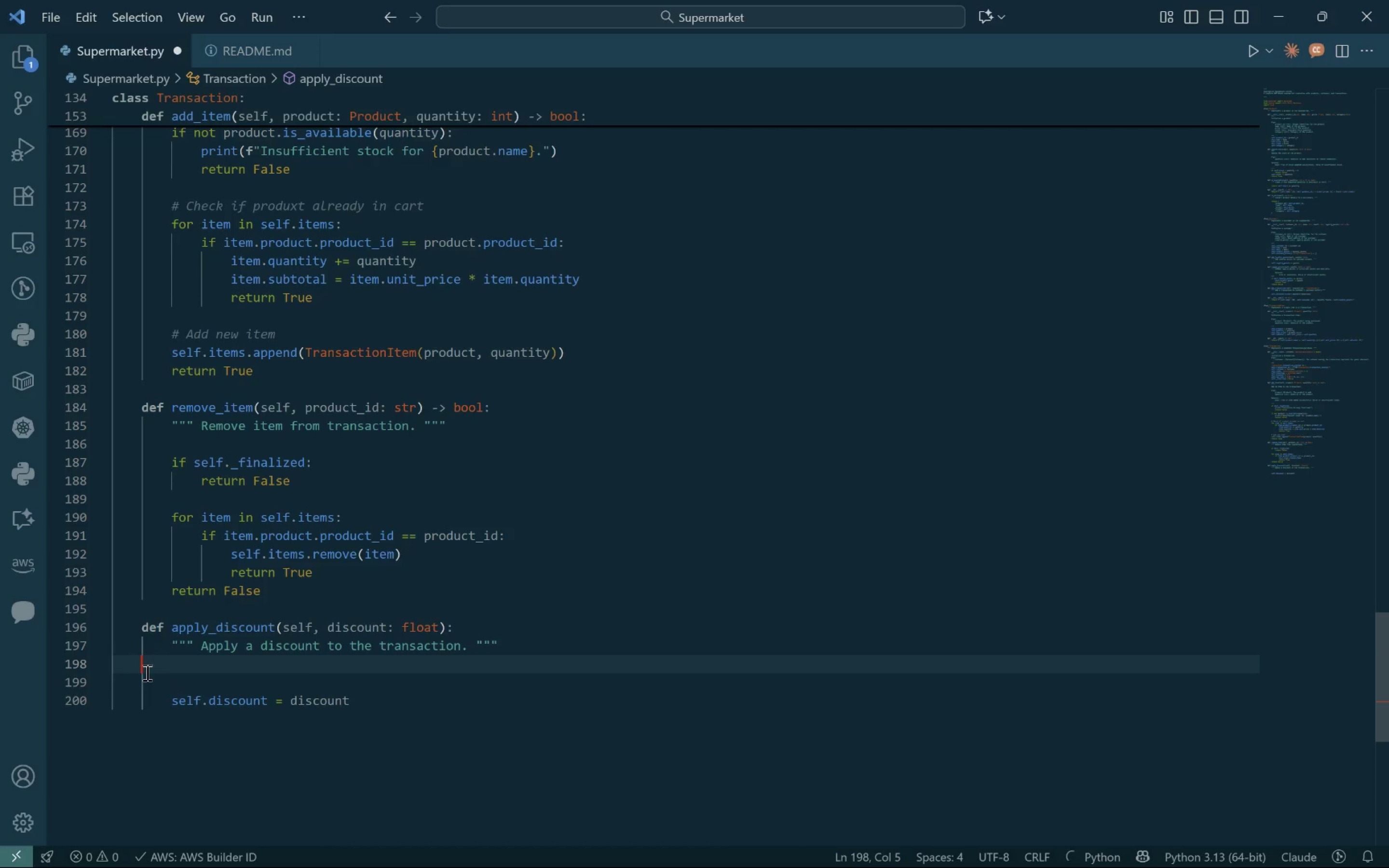 
key(Backspace)
 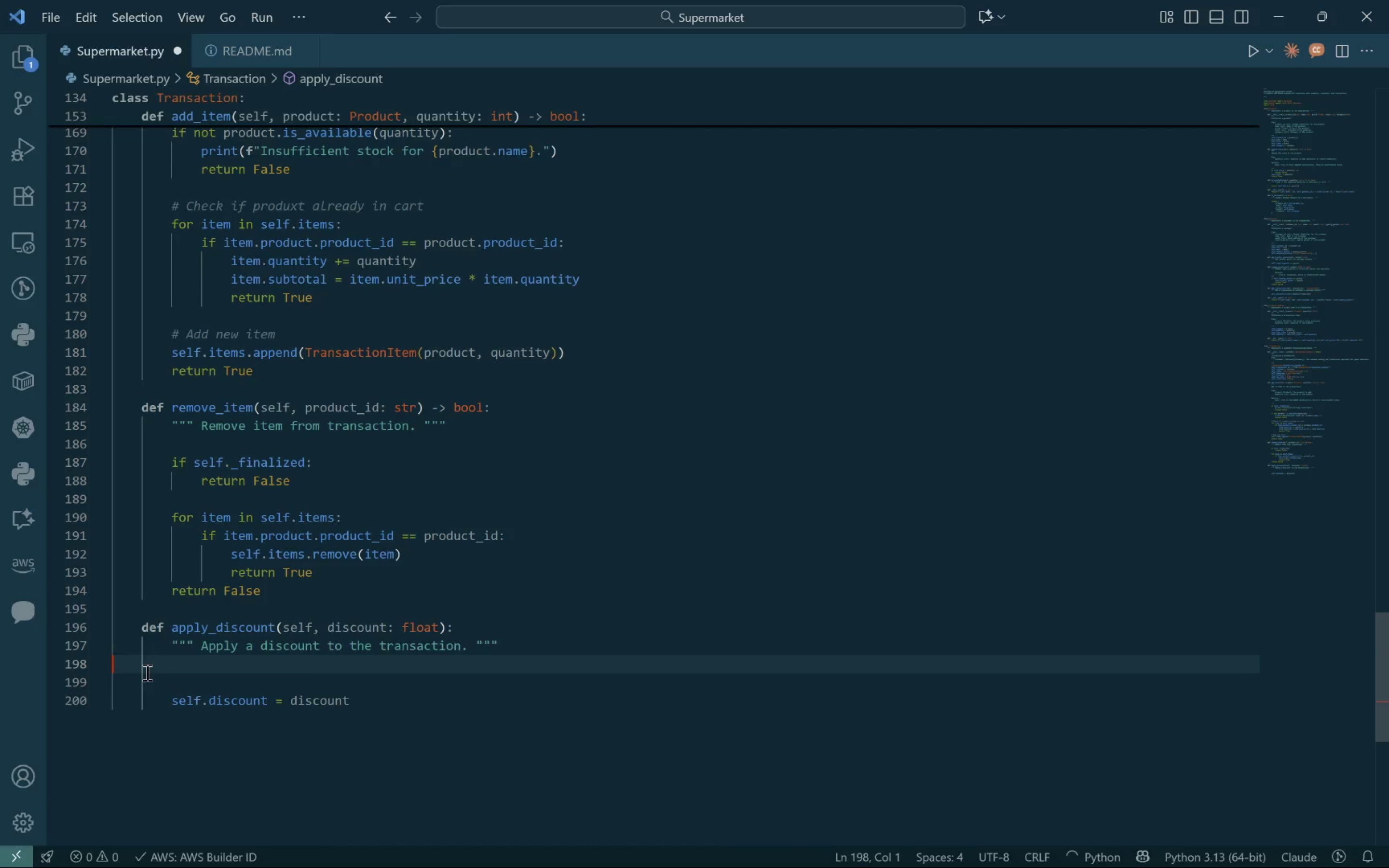 
key(Backspace)
 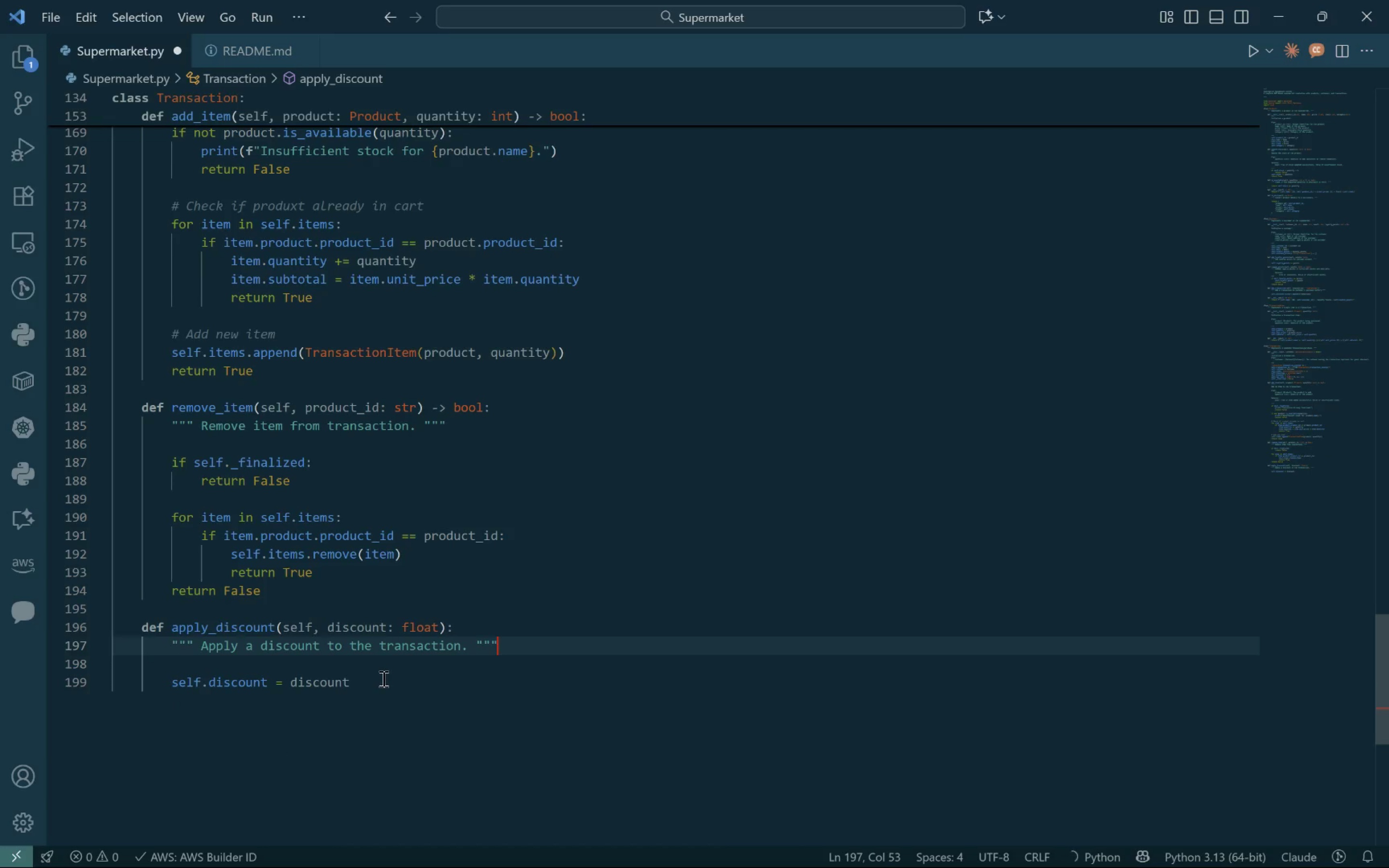 
left_click([382, 679])
 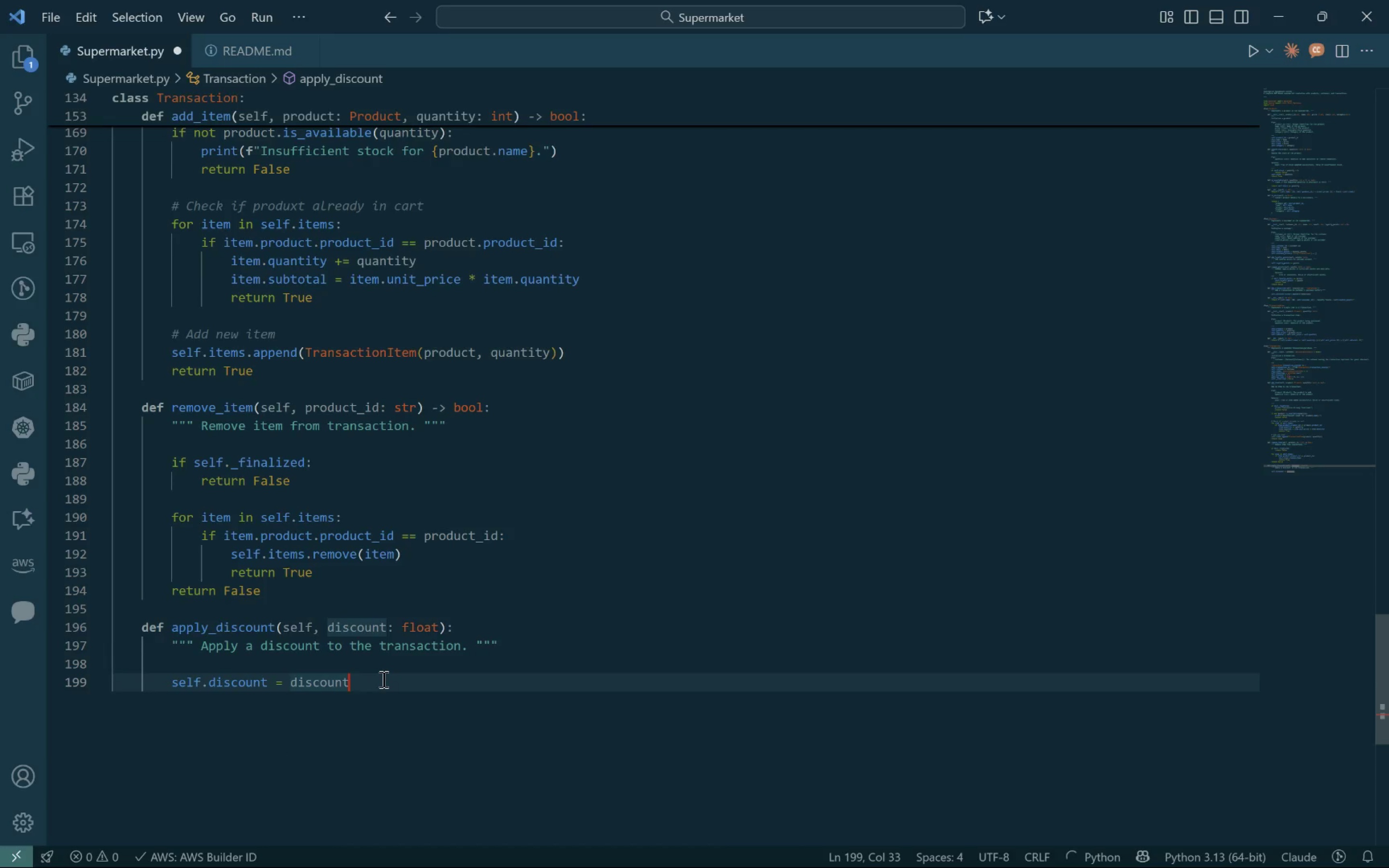 
key(Shift+ShiftRight)
 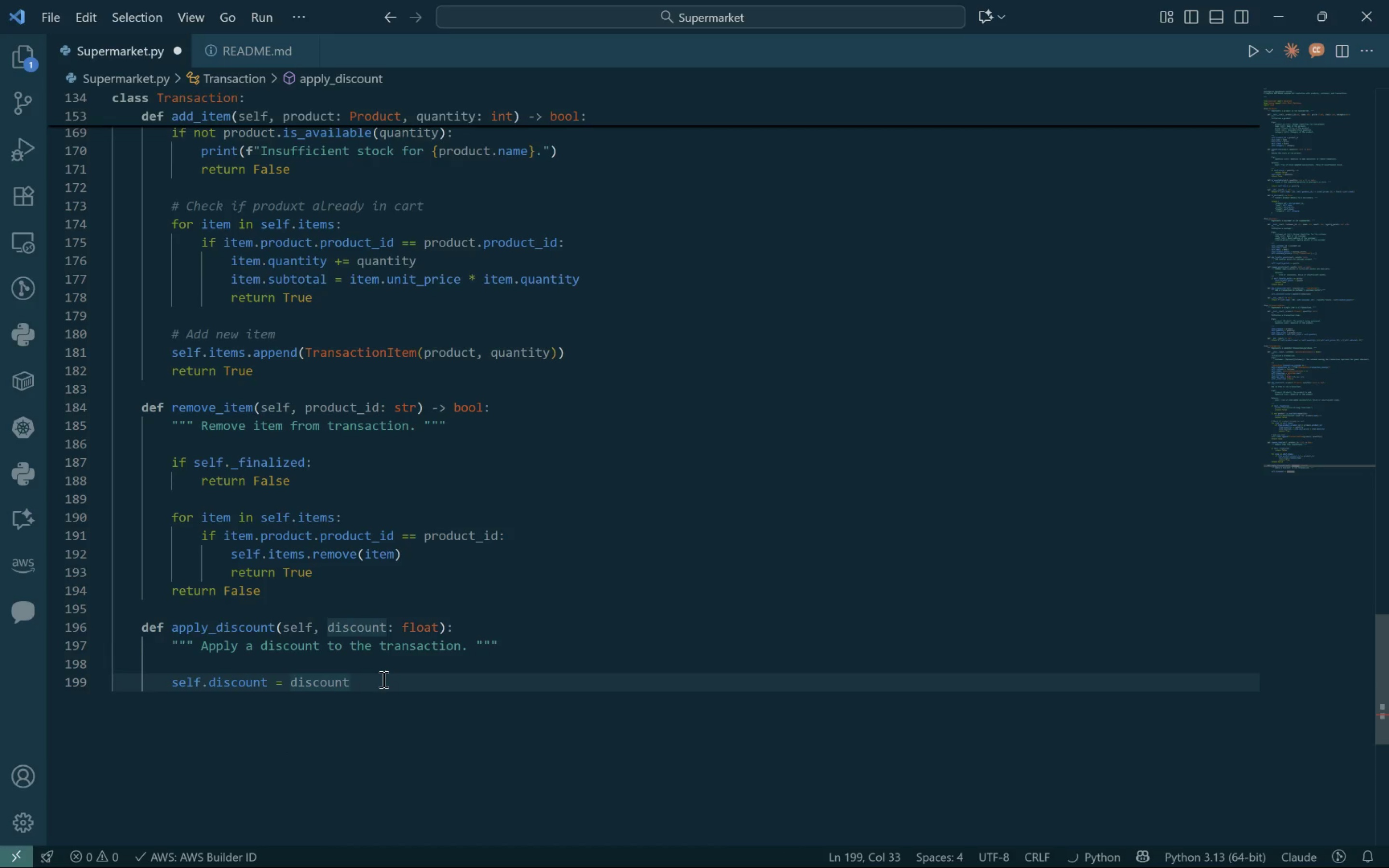 
key(Shift+ShiftRight)
 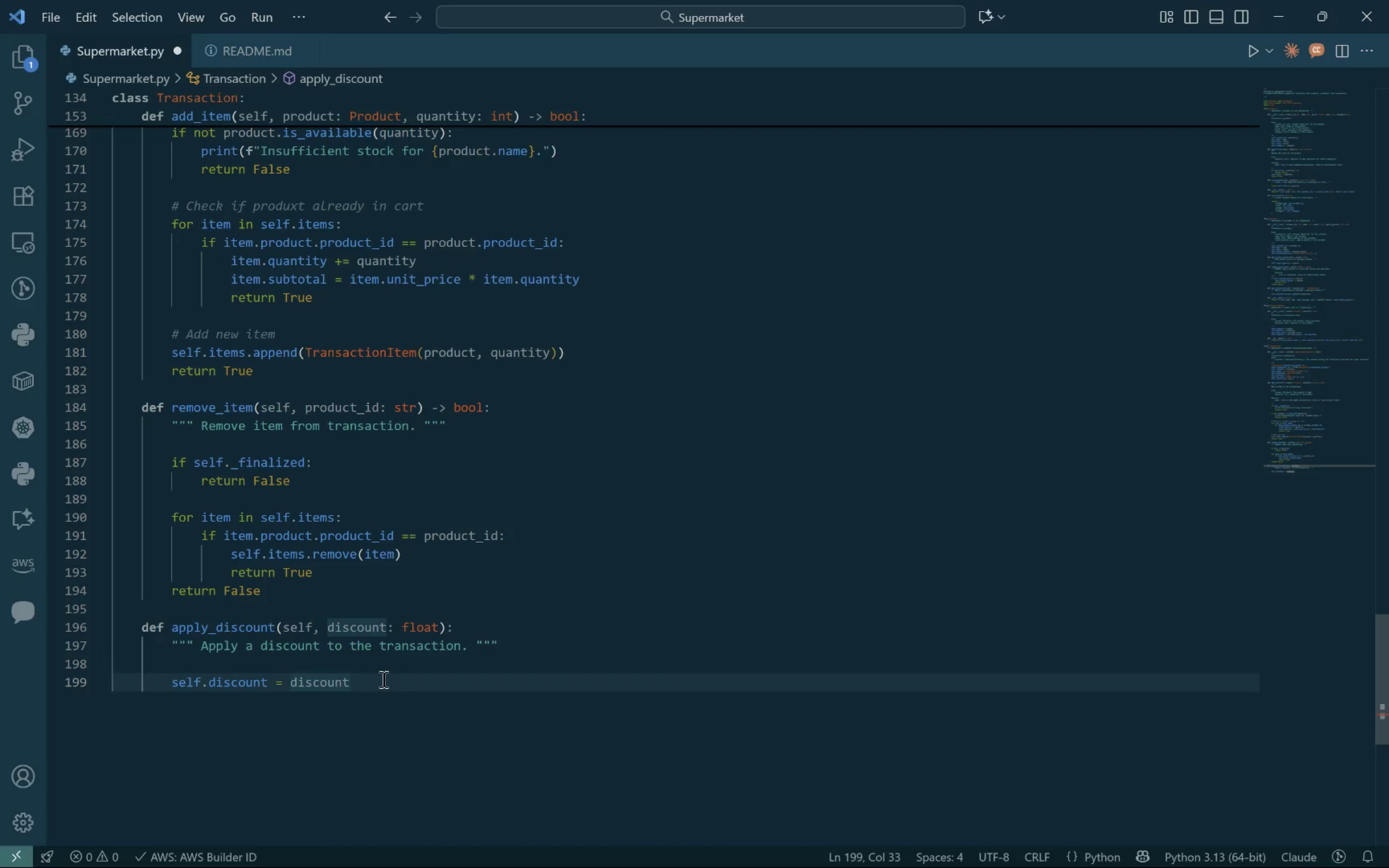 
key(Enter)
 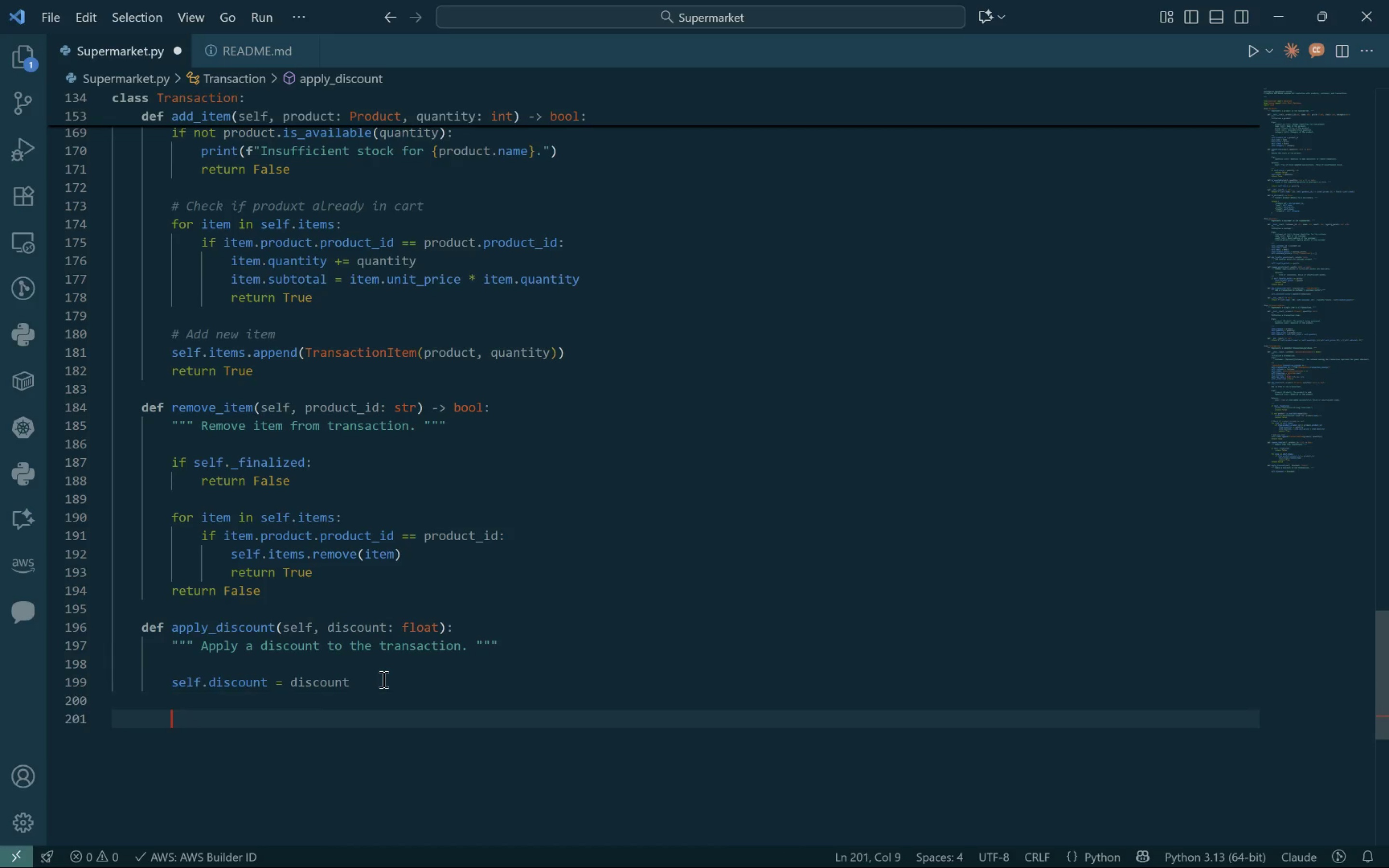 
key(Enter)
 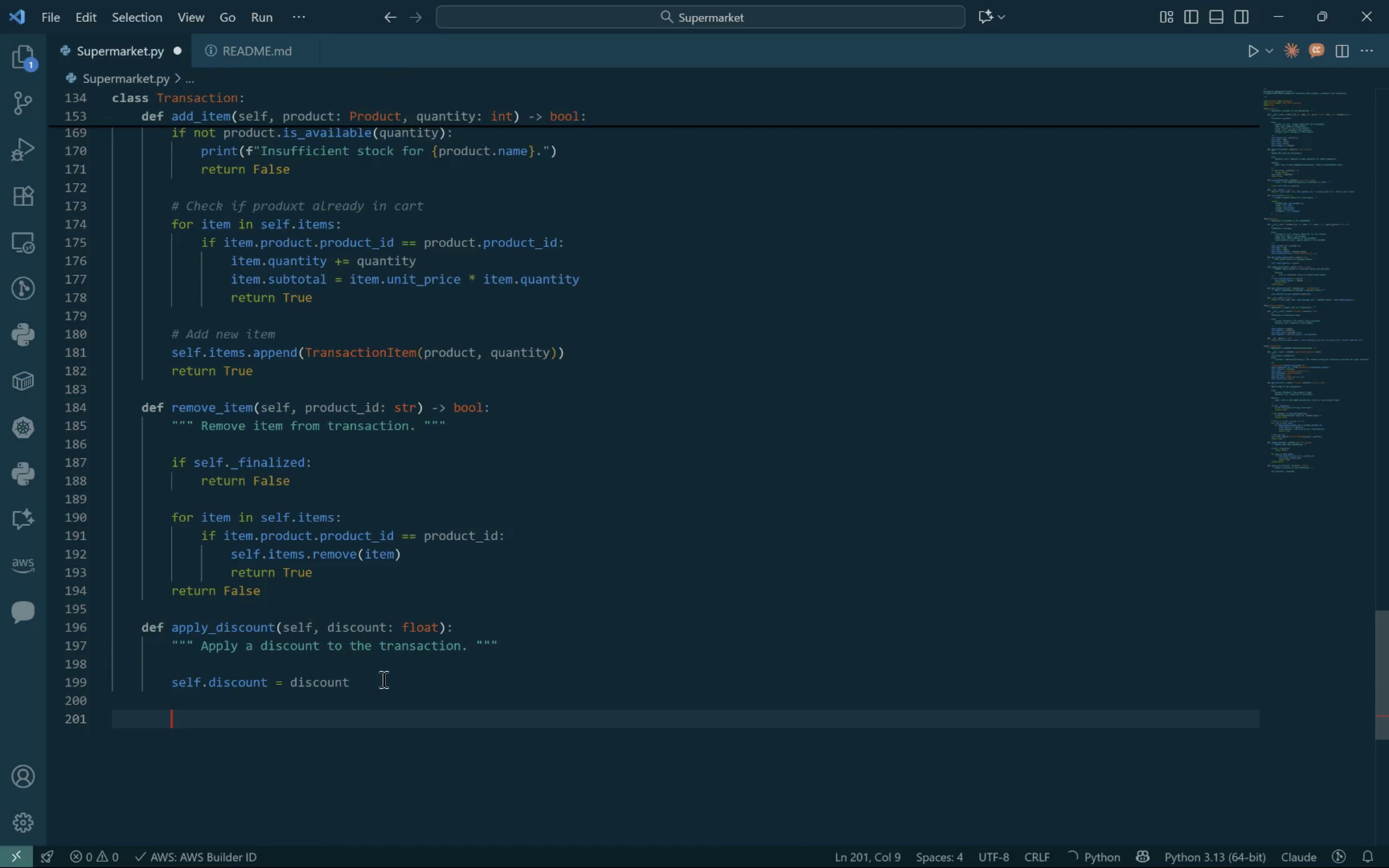 
key(Backspace)
type(def calculate_subtotal(self) -<)
key(Backspace)
type(> float:)
 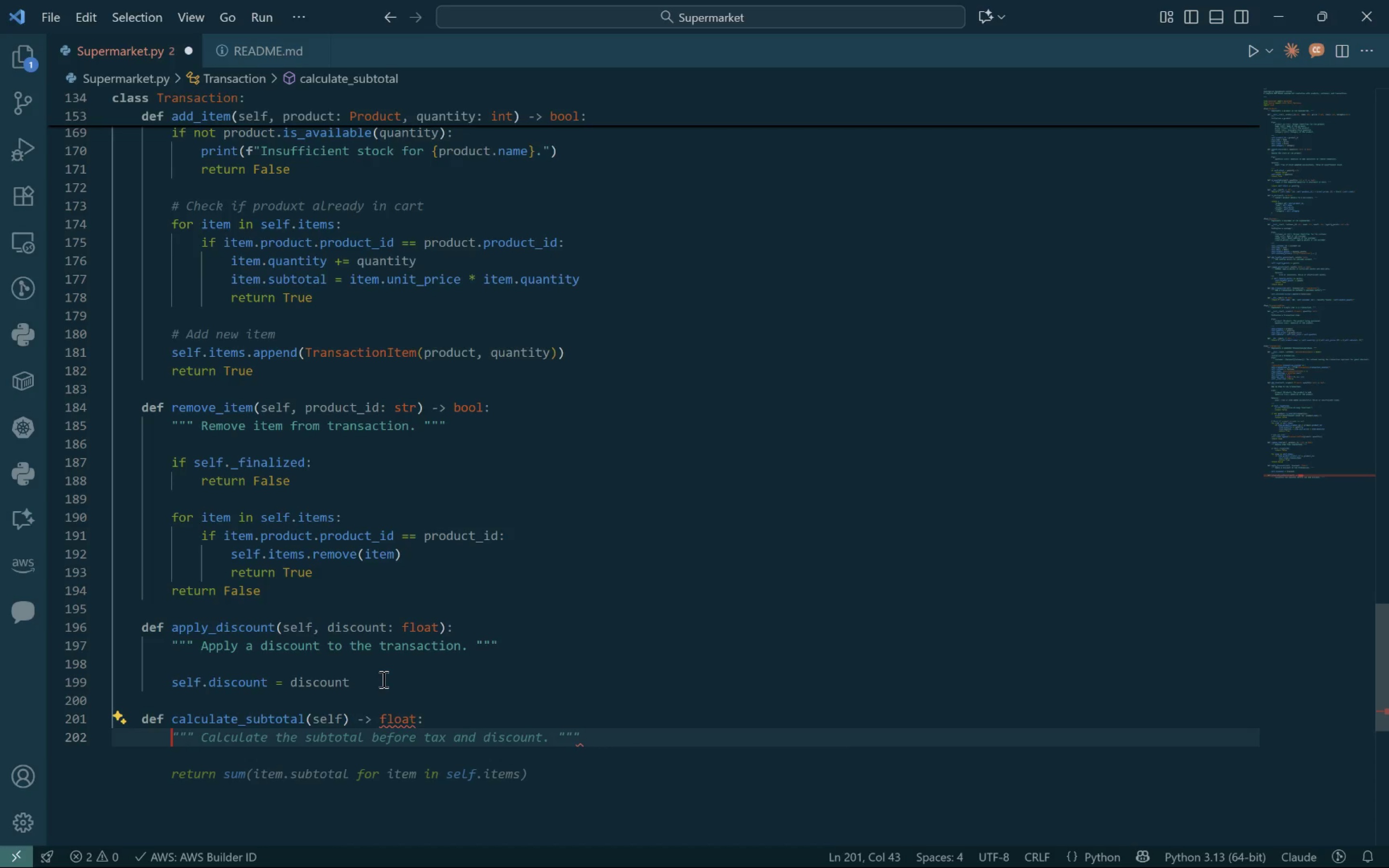 
 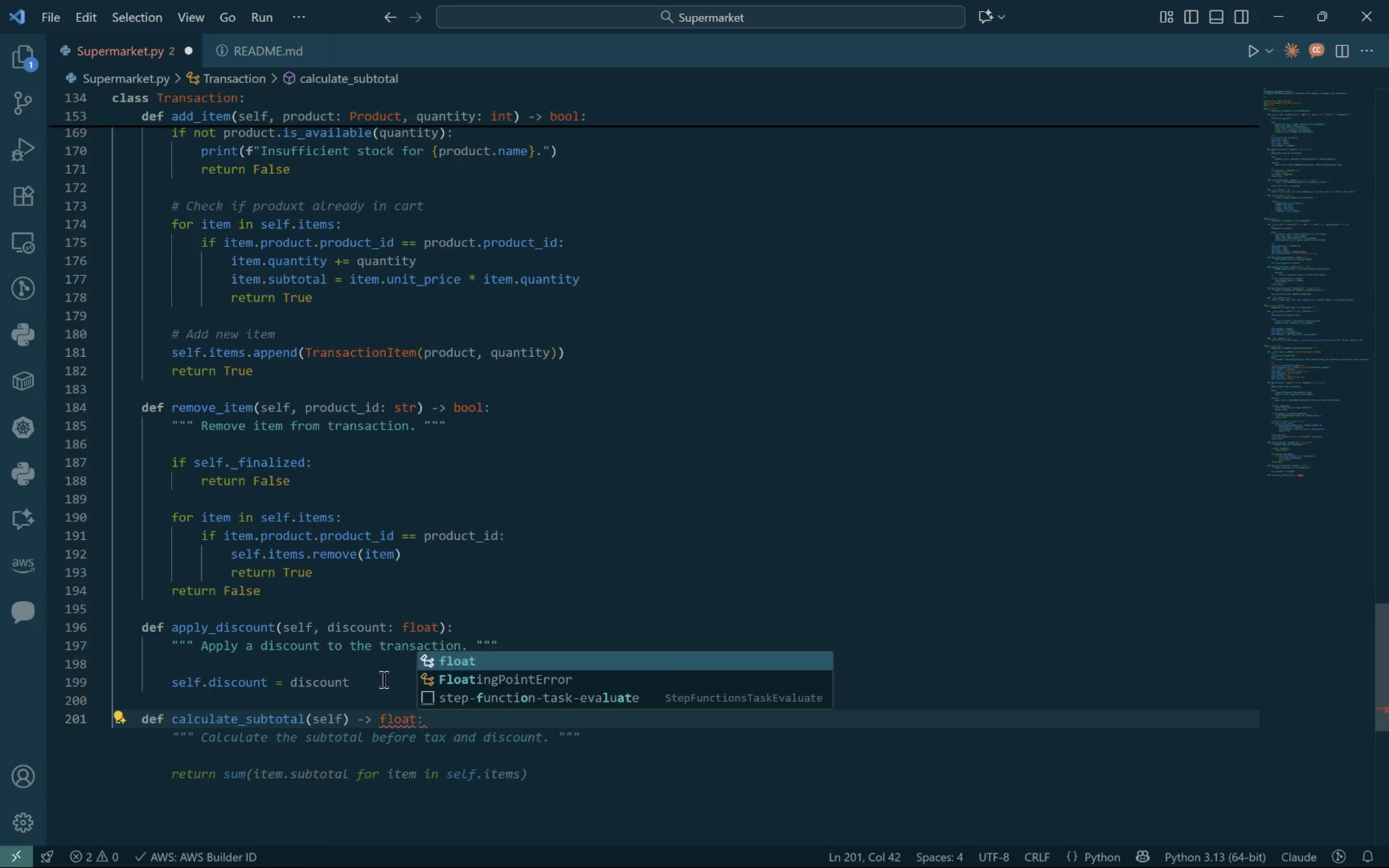 
key(Enter)
 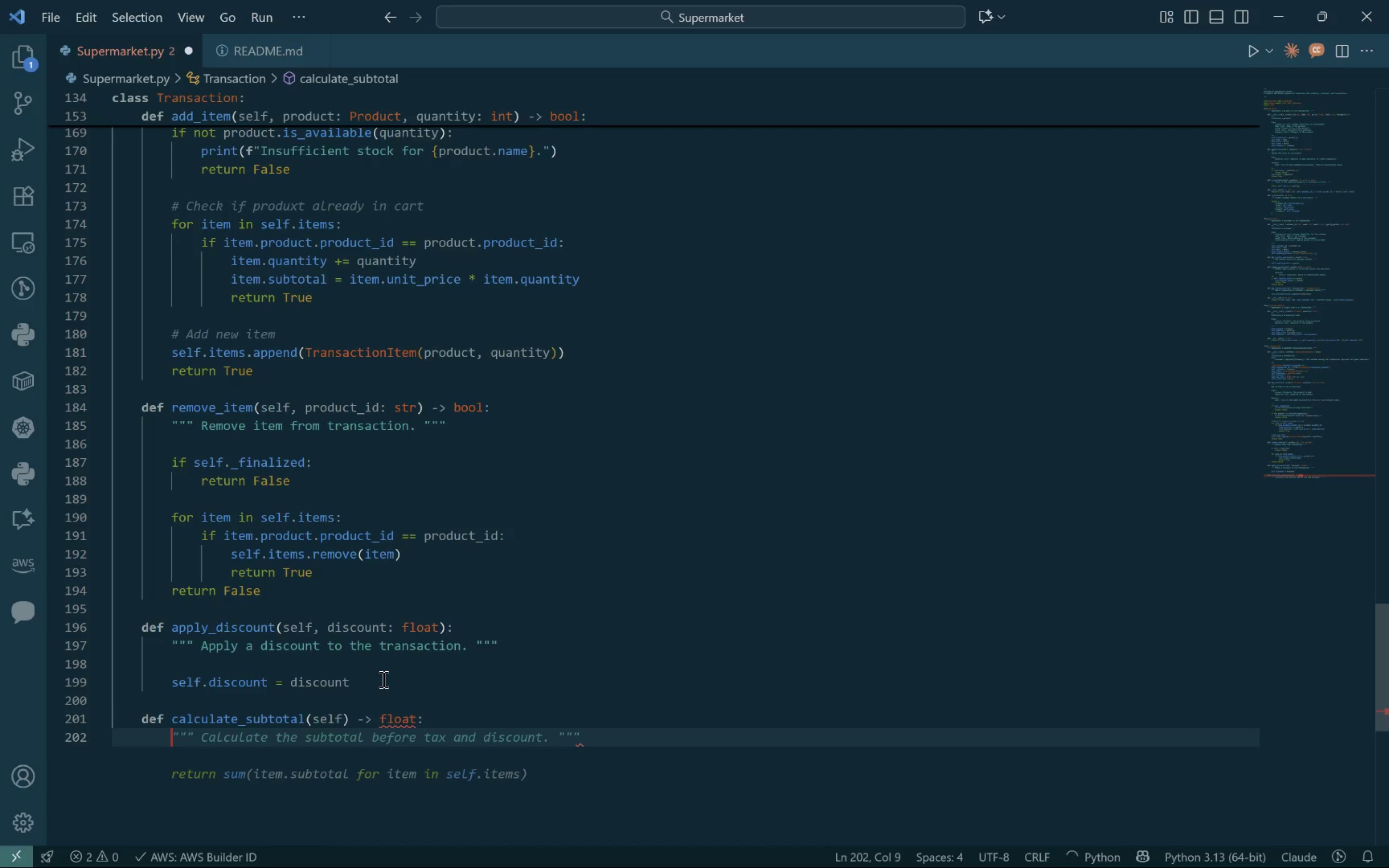 
type(""" Calculate subtotal before tax and discount. """)
key(Backspace)
key(Backspace)
key(Backspace)
type("")
key(Backspace)
key(Backspace)
 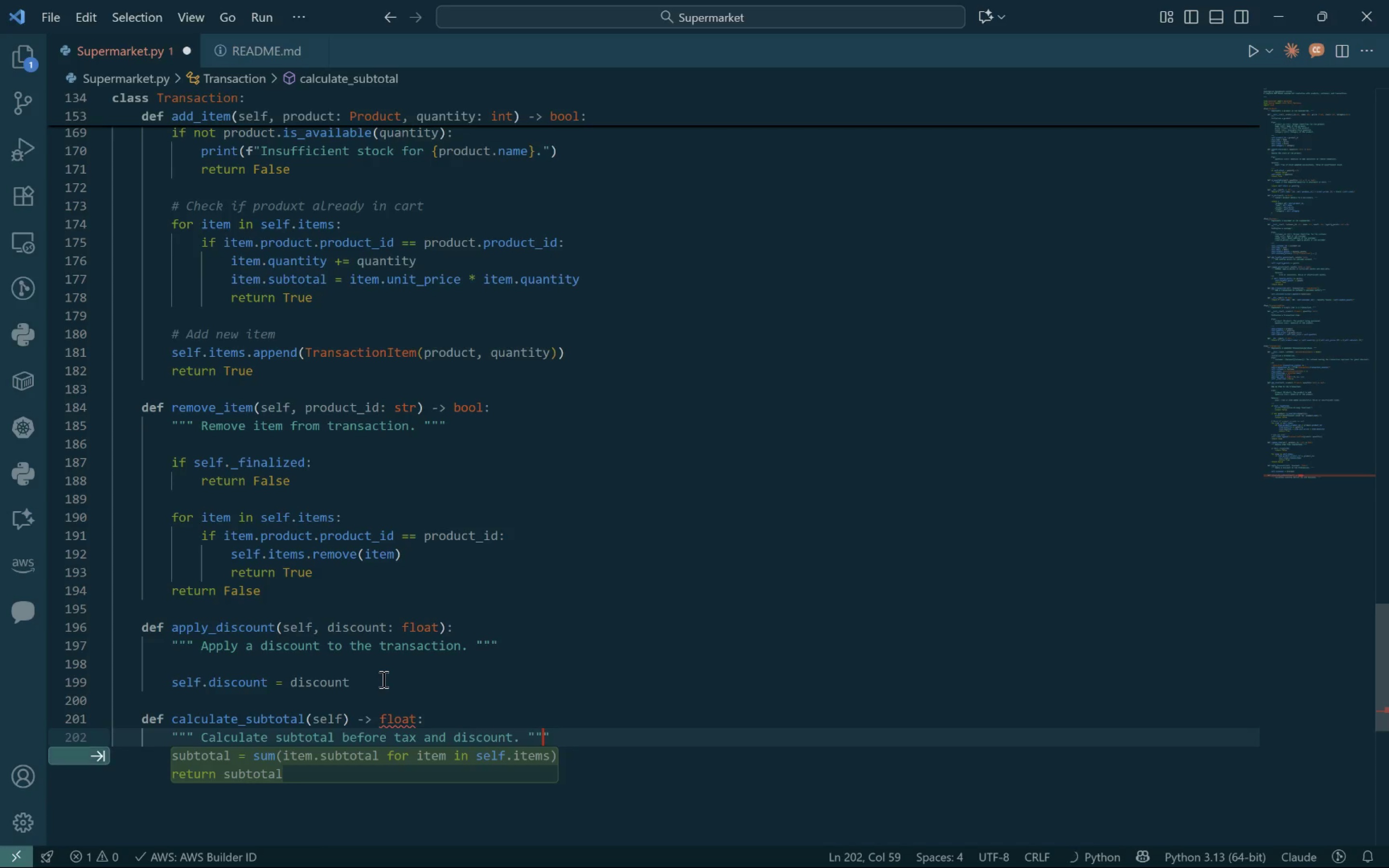 
 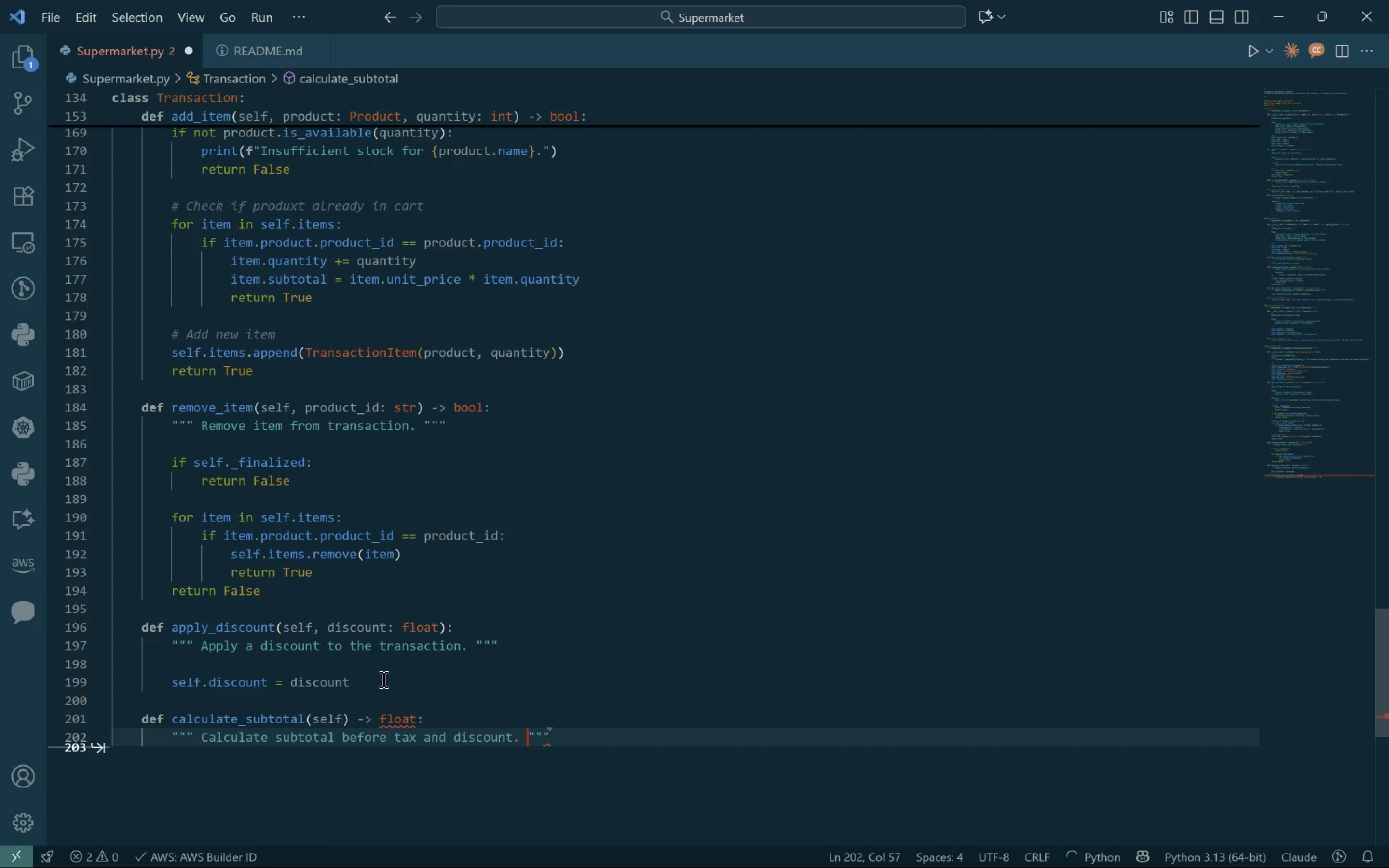 
key(ArrowRight)
 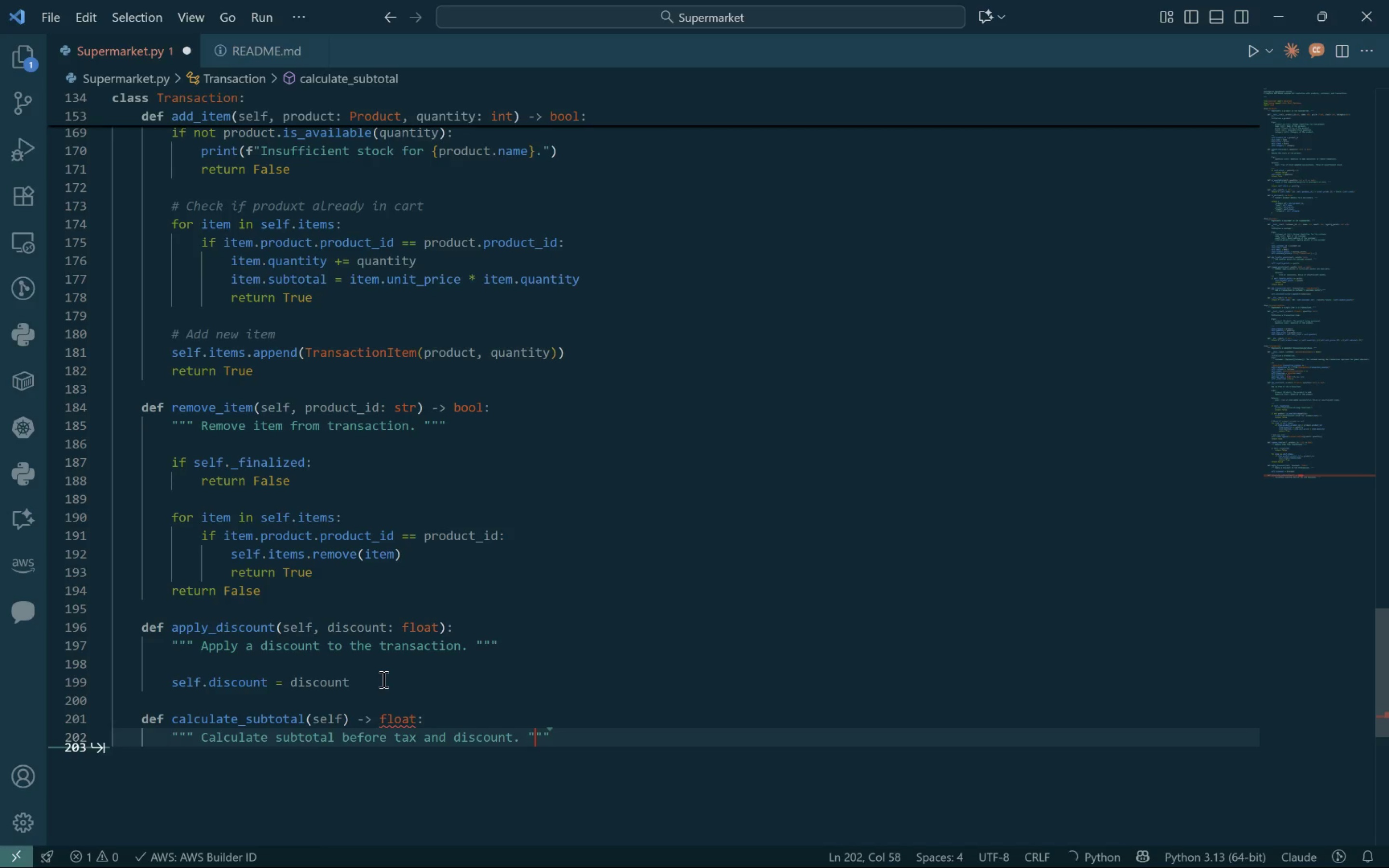 
key(ArrowRight)
 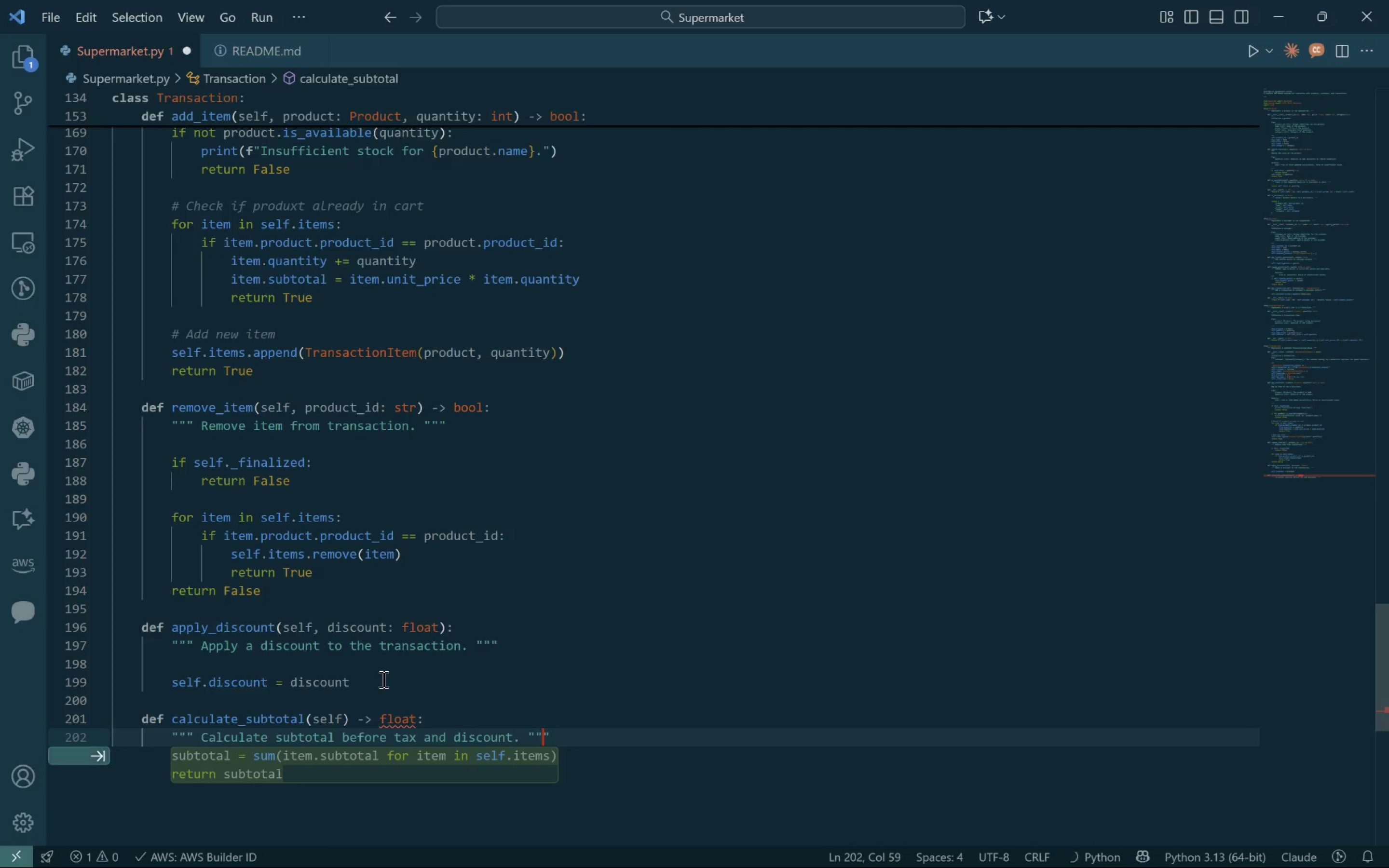 
key(ArrowRight)
 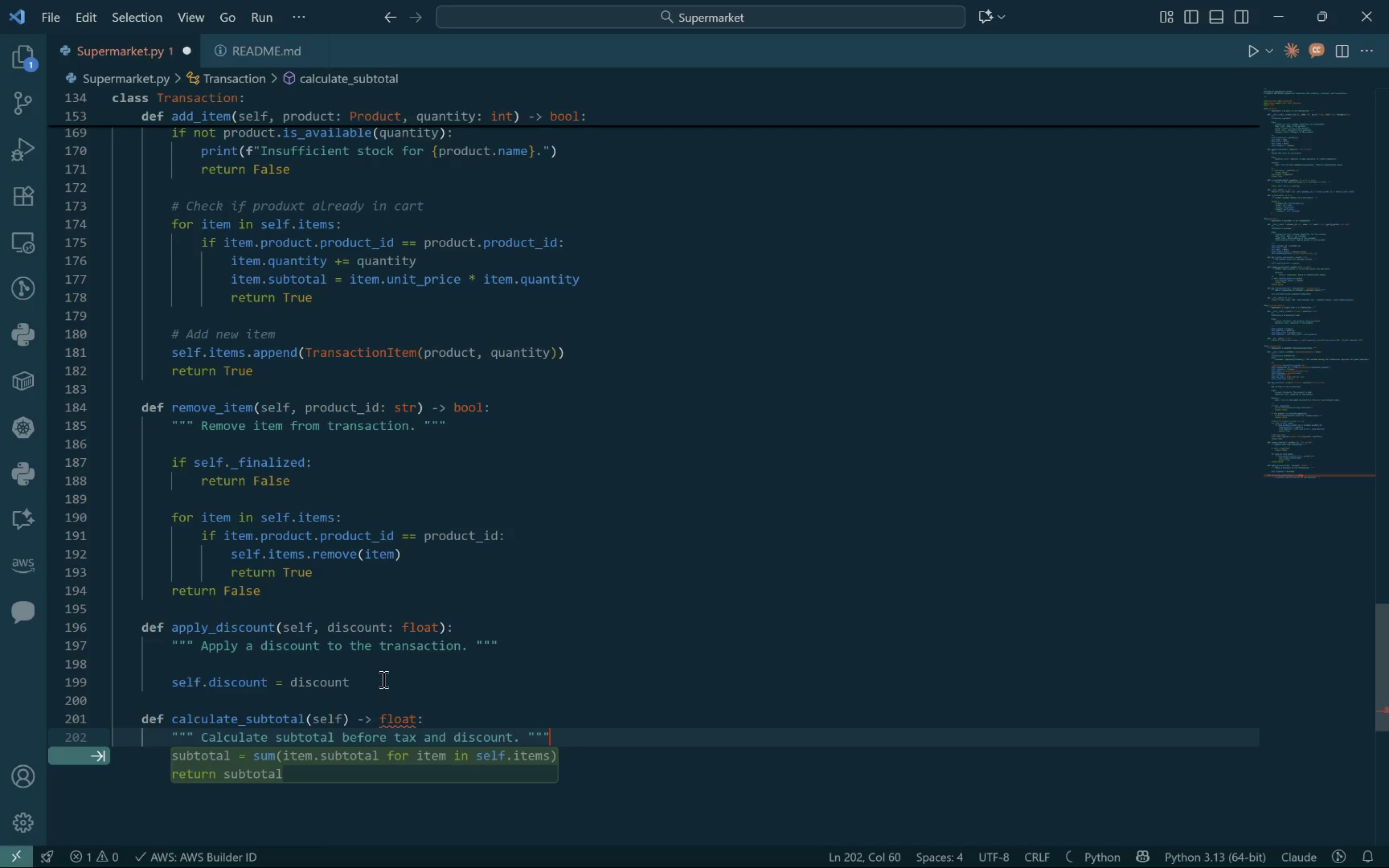 
key(Enter)
 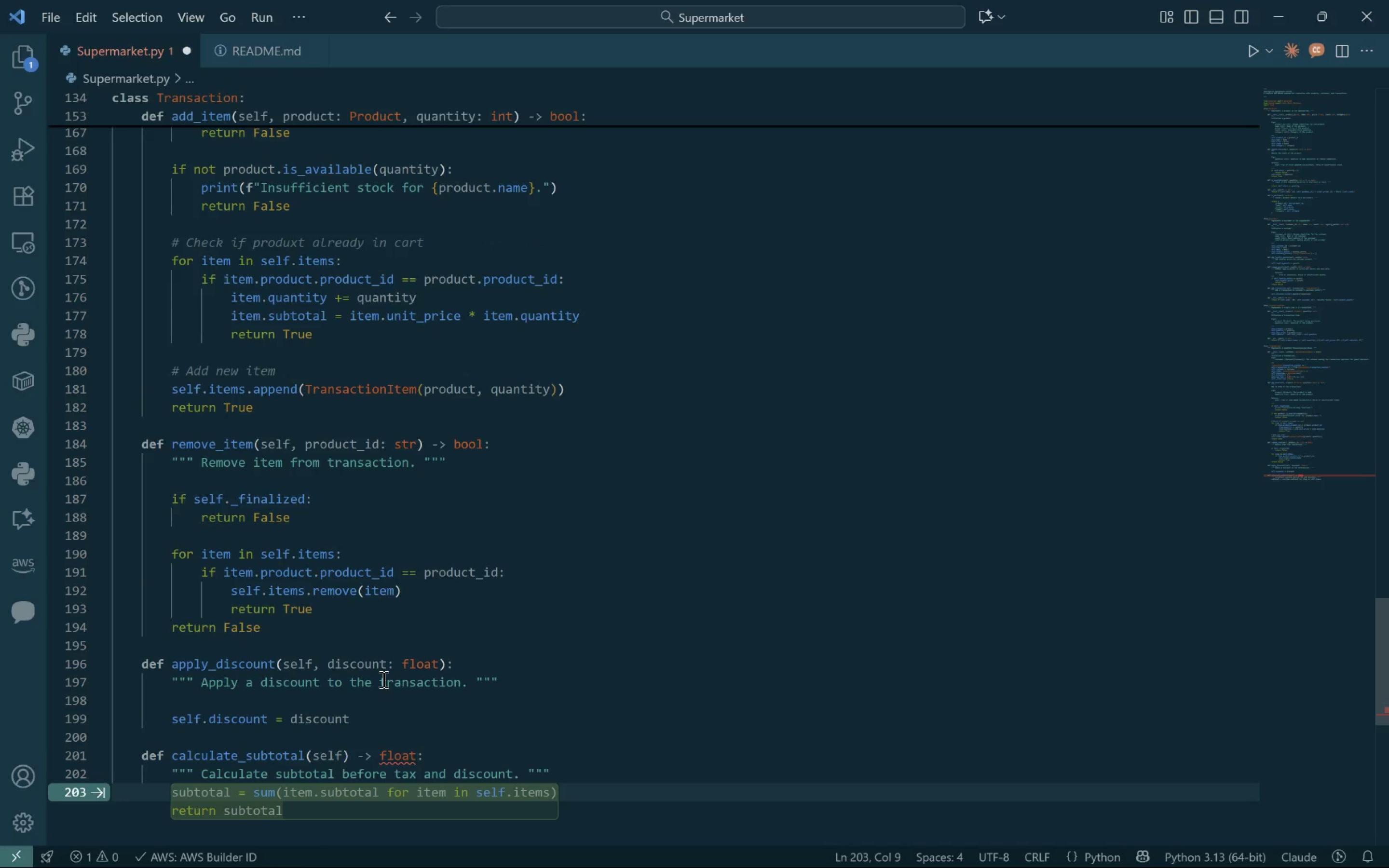 
type(return sum(item.subtotal for item in self.items)
 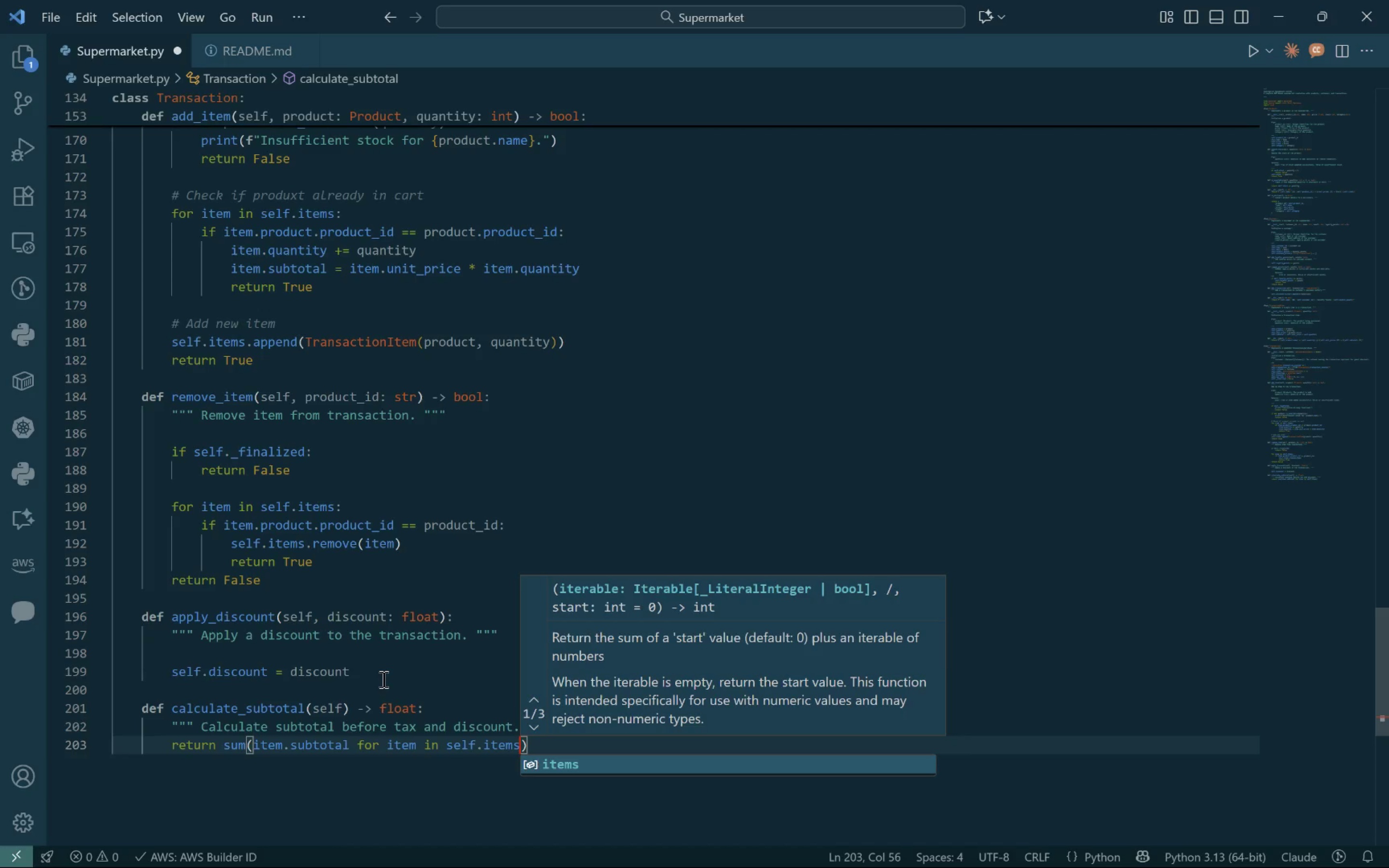 
key(ArrowRight)
 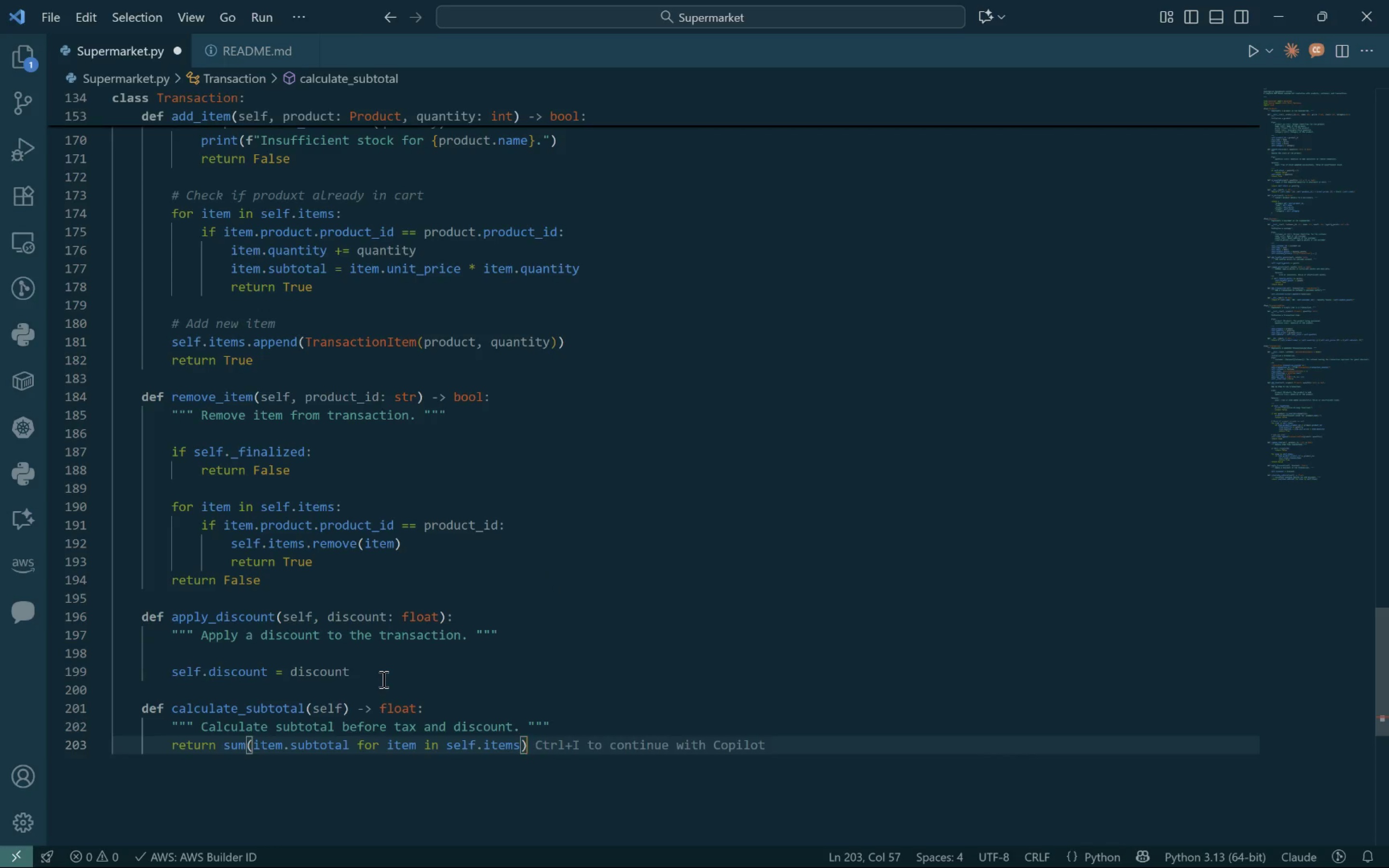 
key(Enter)
 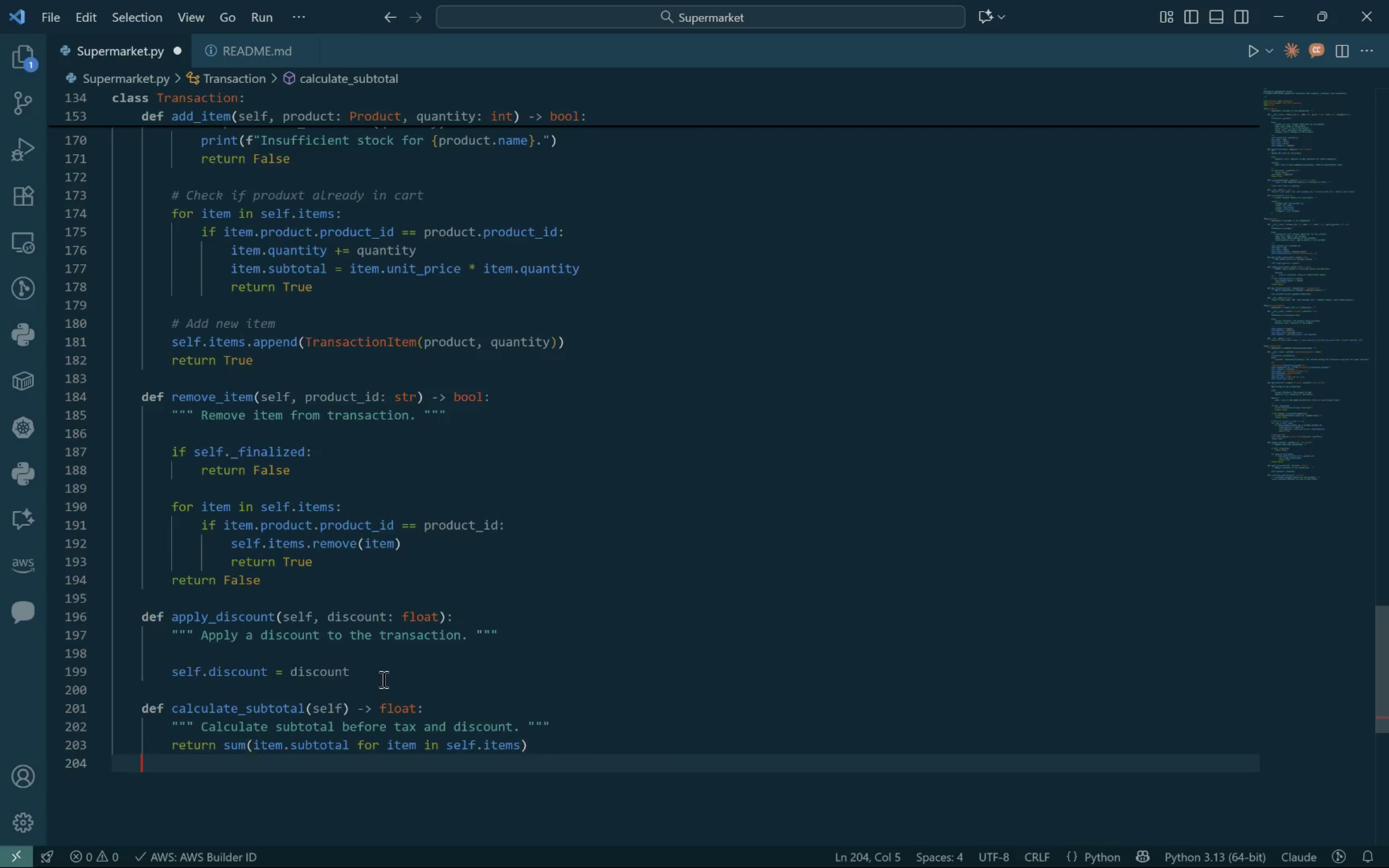 
key(Enter)
 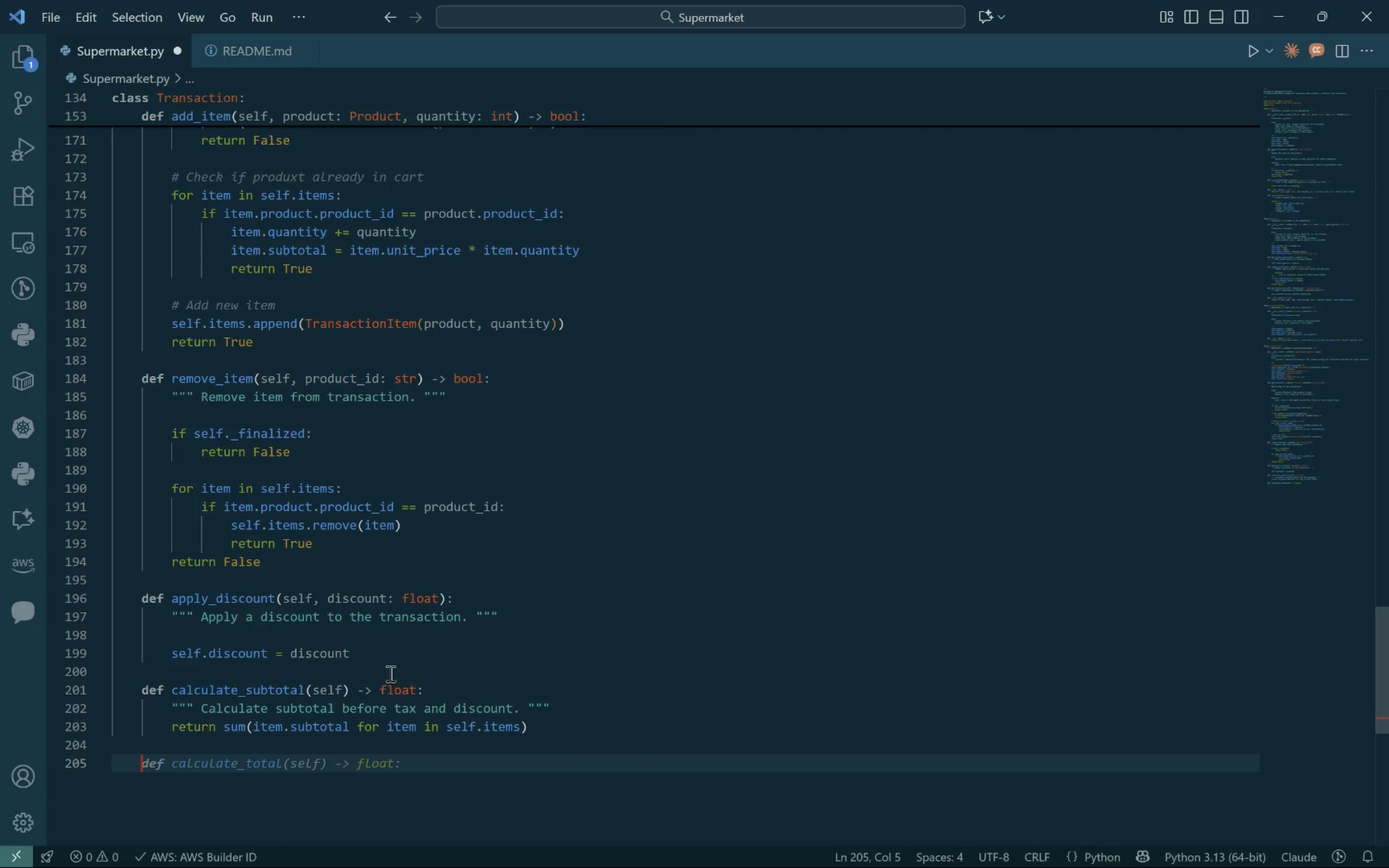 
type(def calculate_tax()
 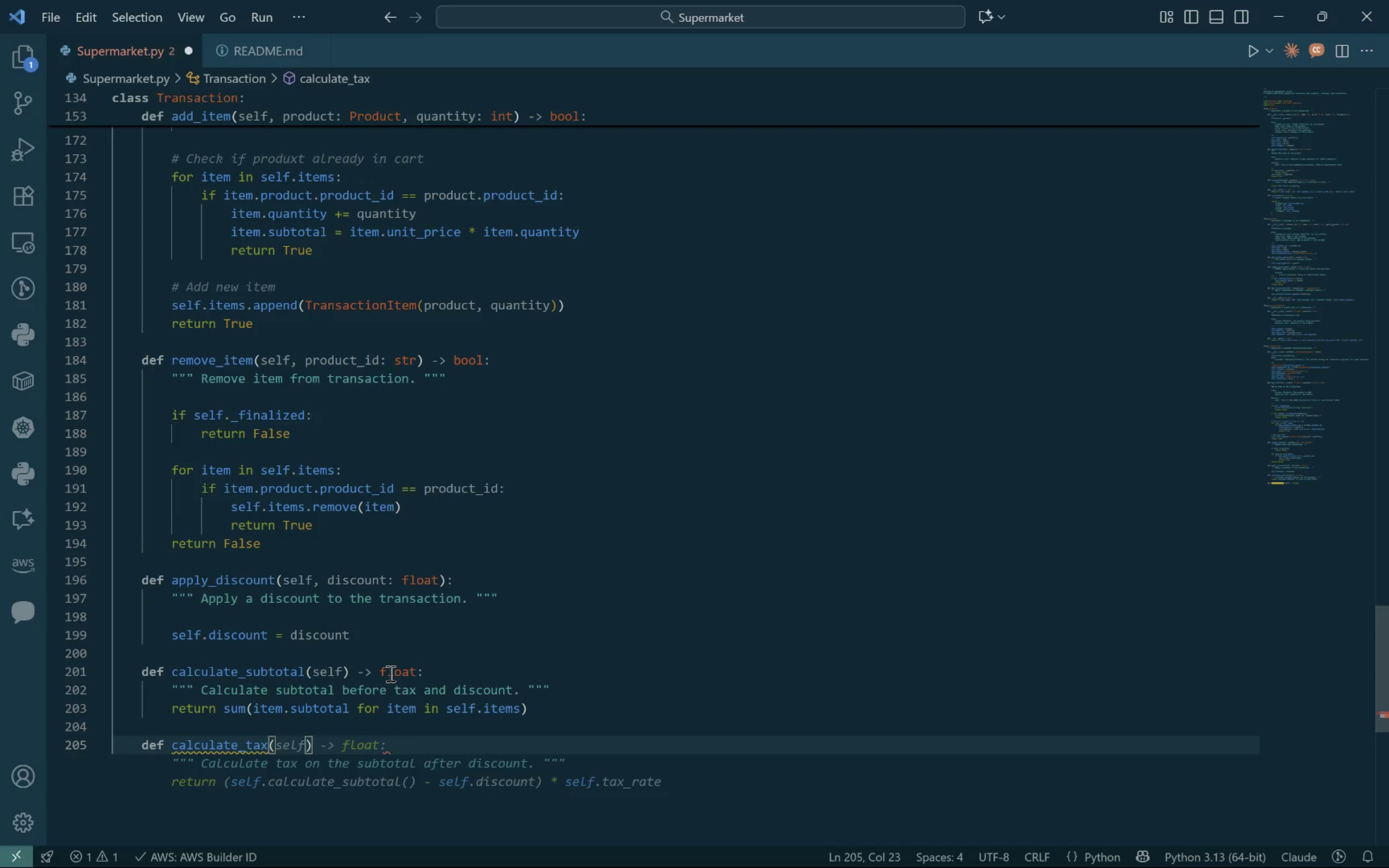 
wait(7.13)
 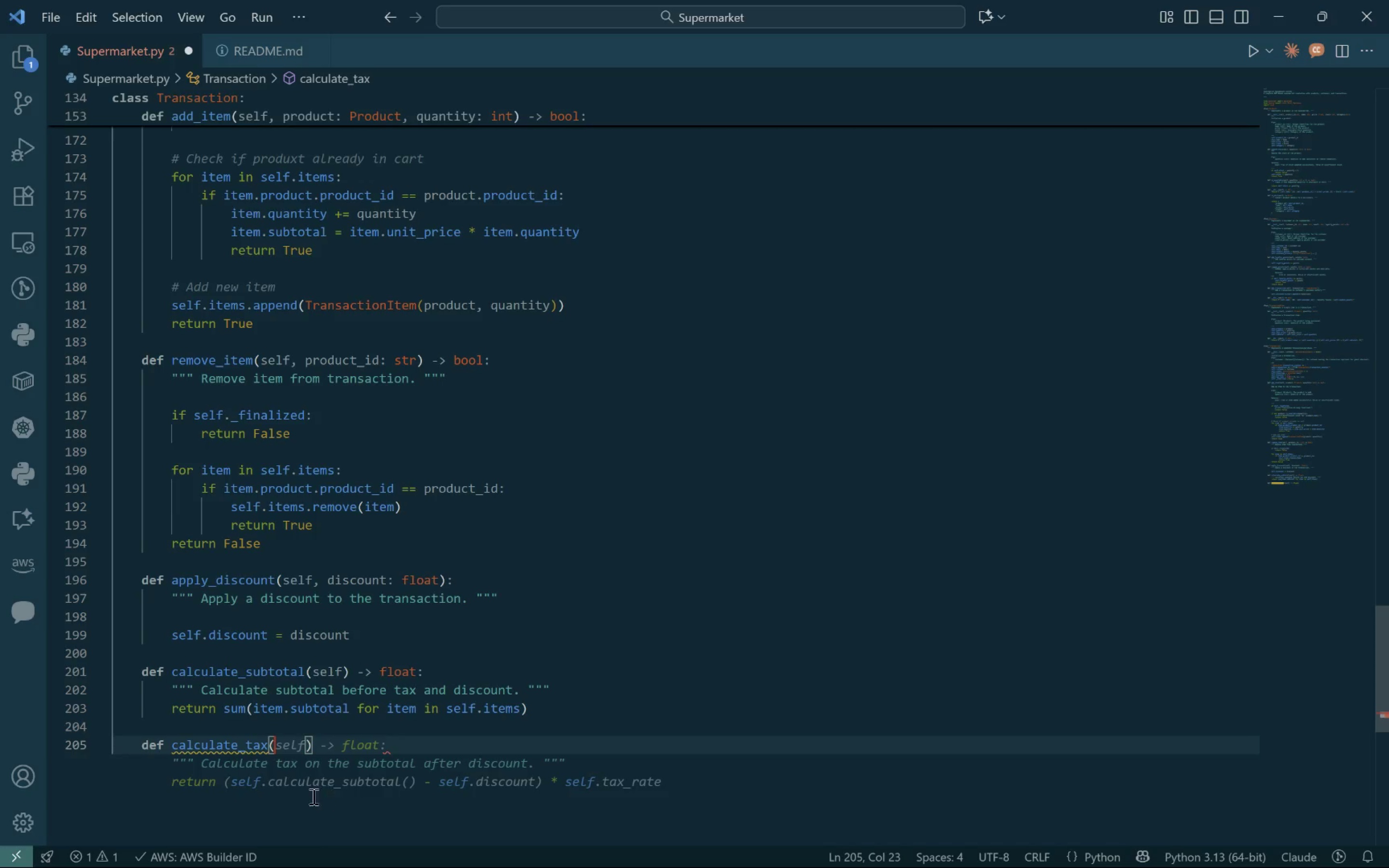 
key(Tab)
 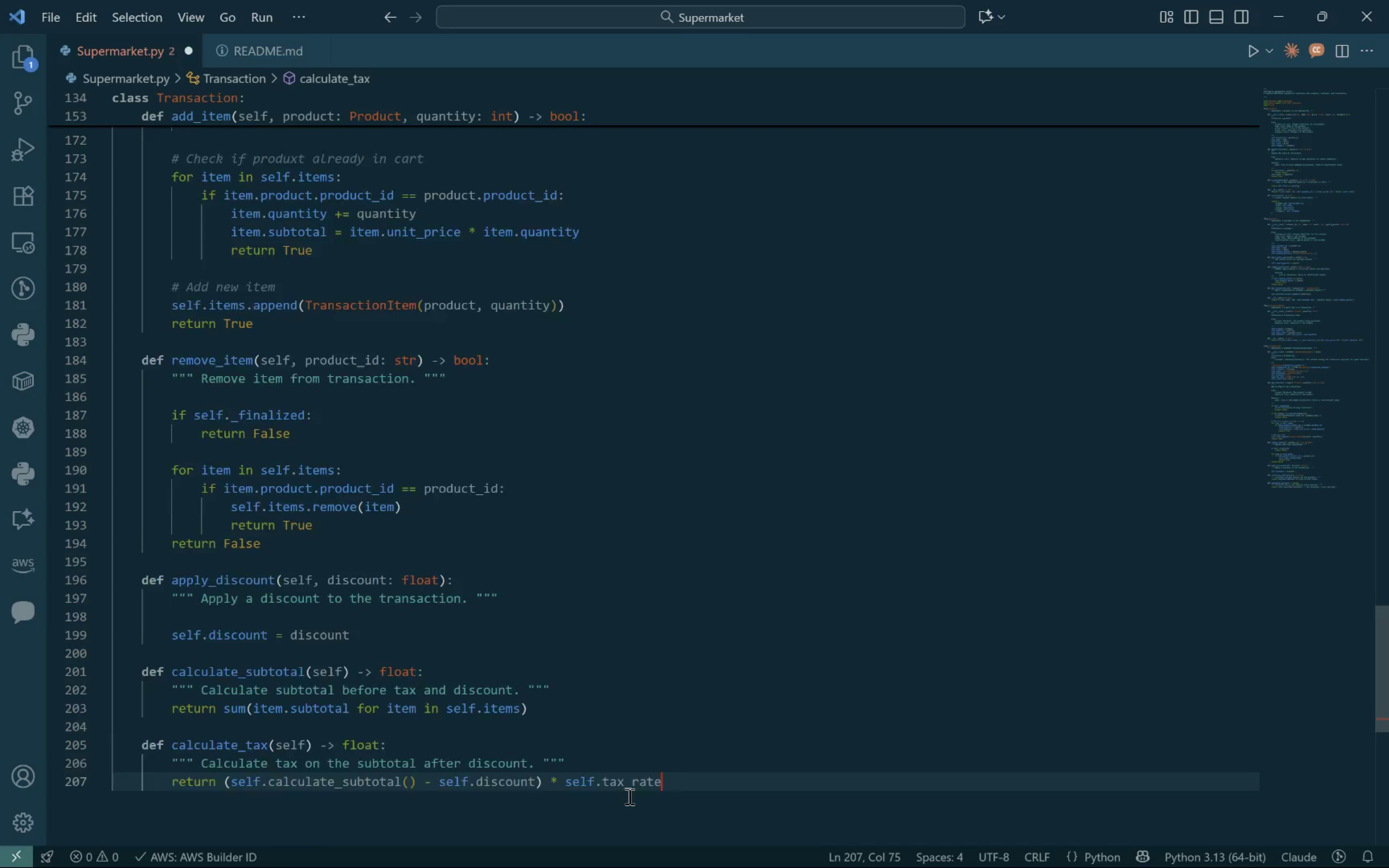 
key(Tab)
 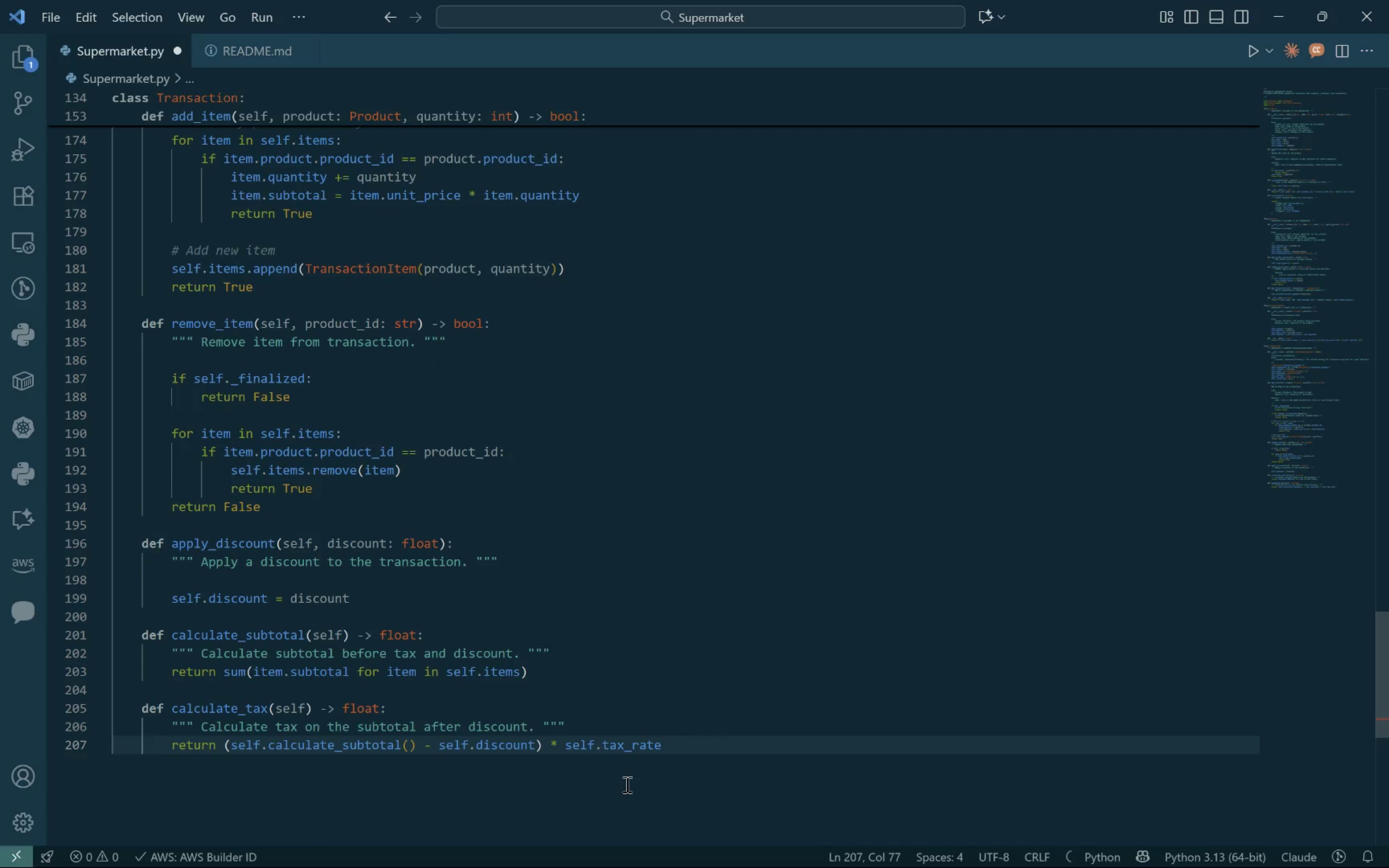 
key(Backspace)
 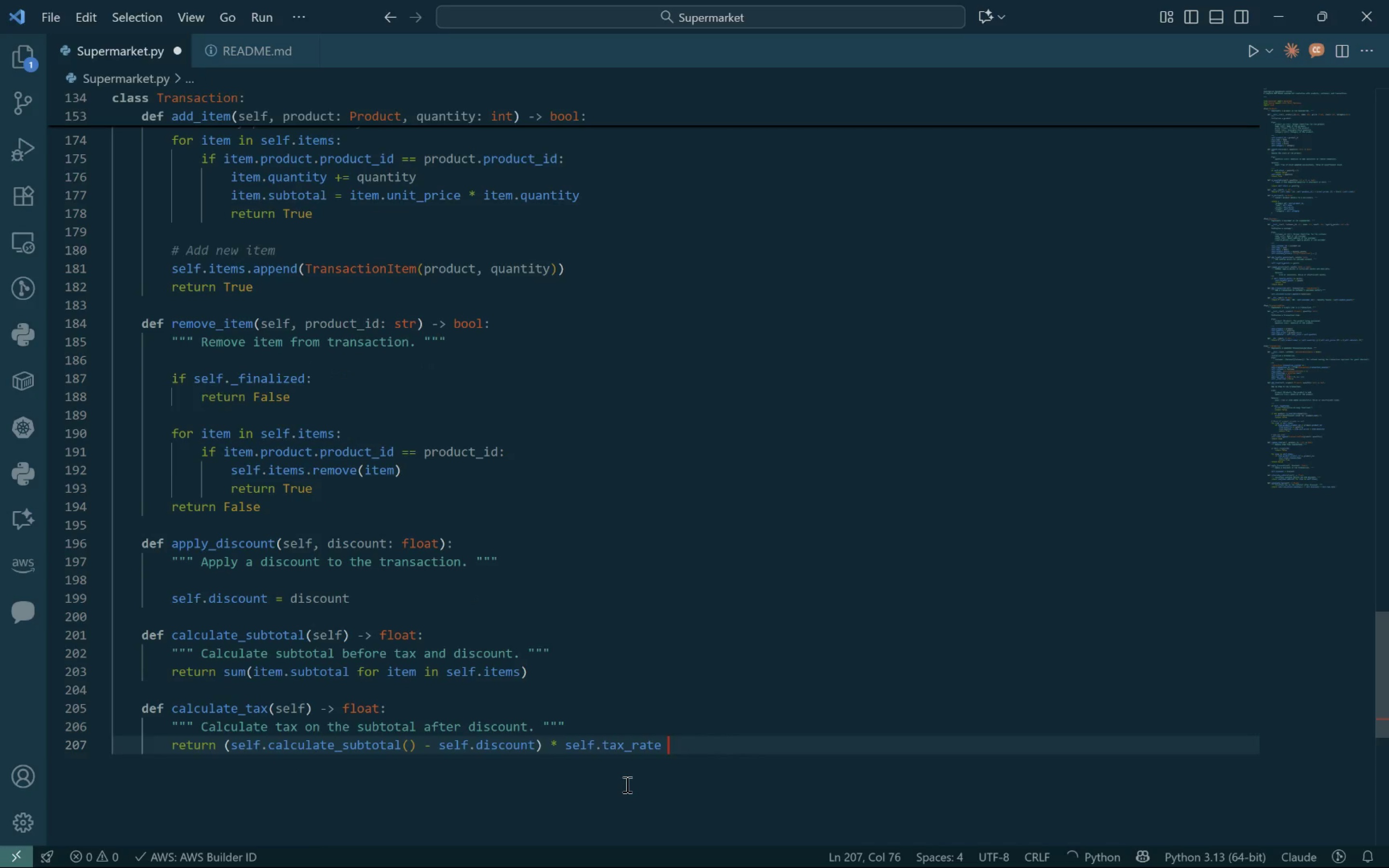 
key(Enter)
 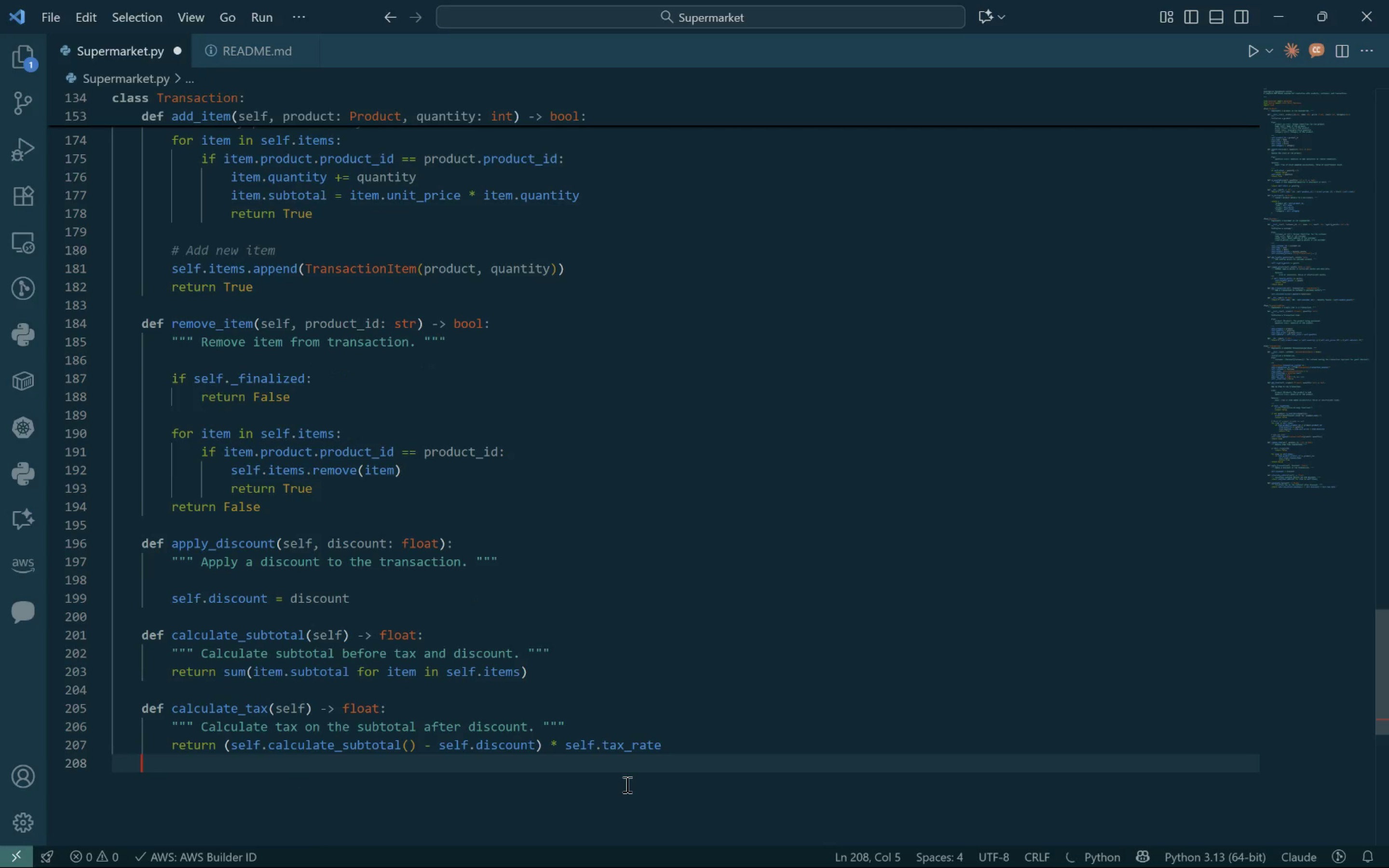 
key(Backspace)
 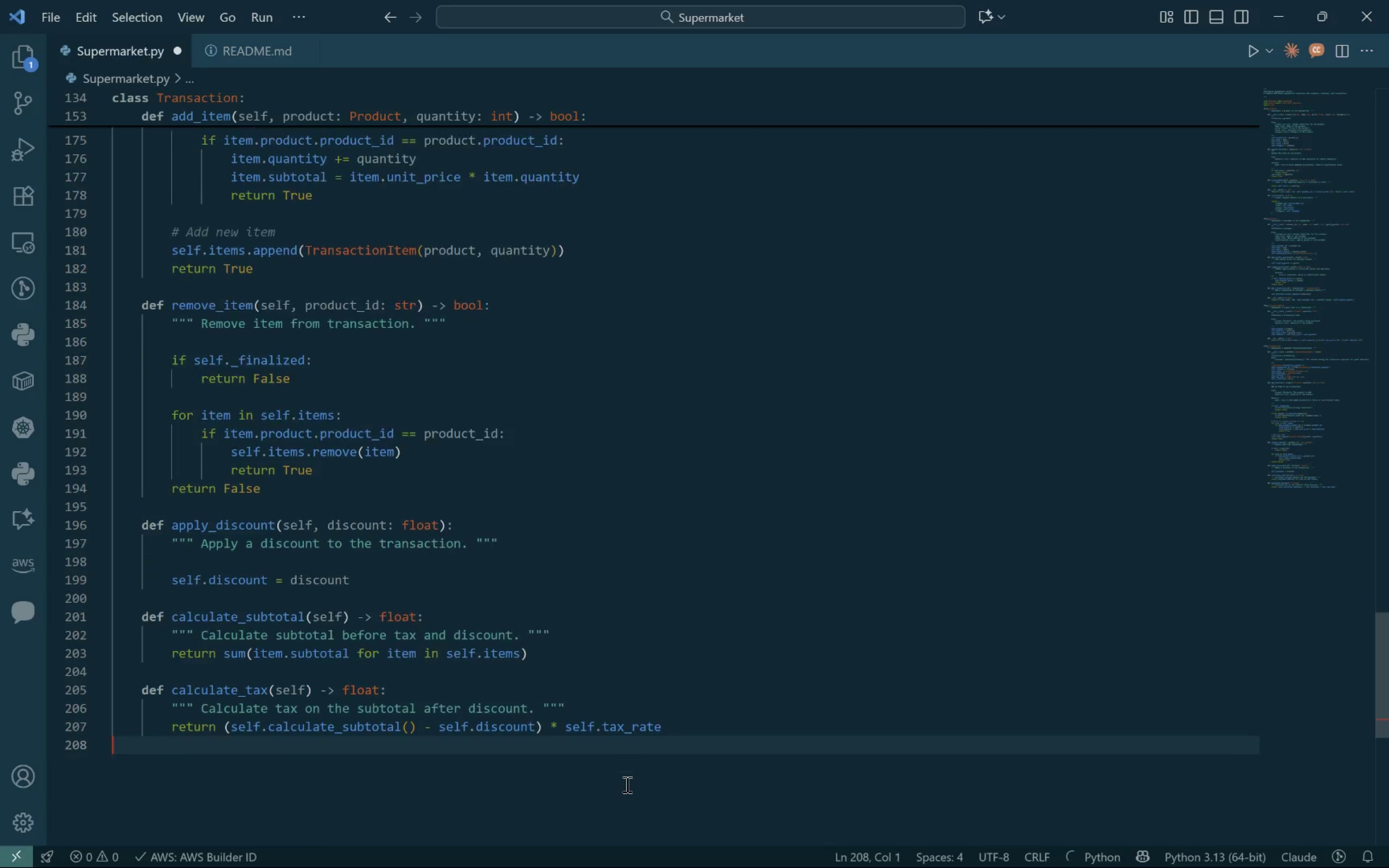 
key(Backspace)
 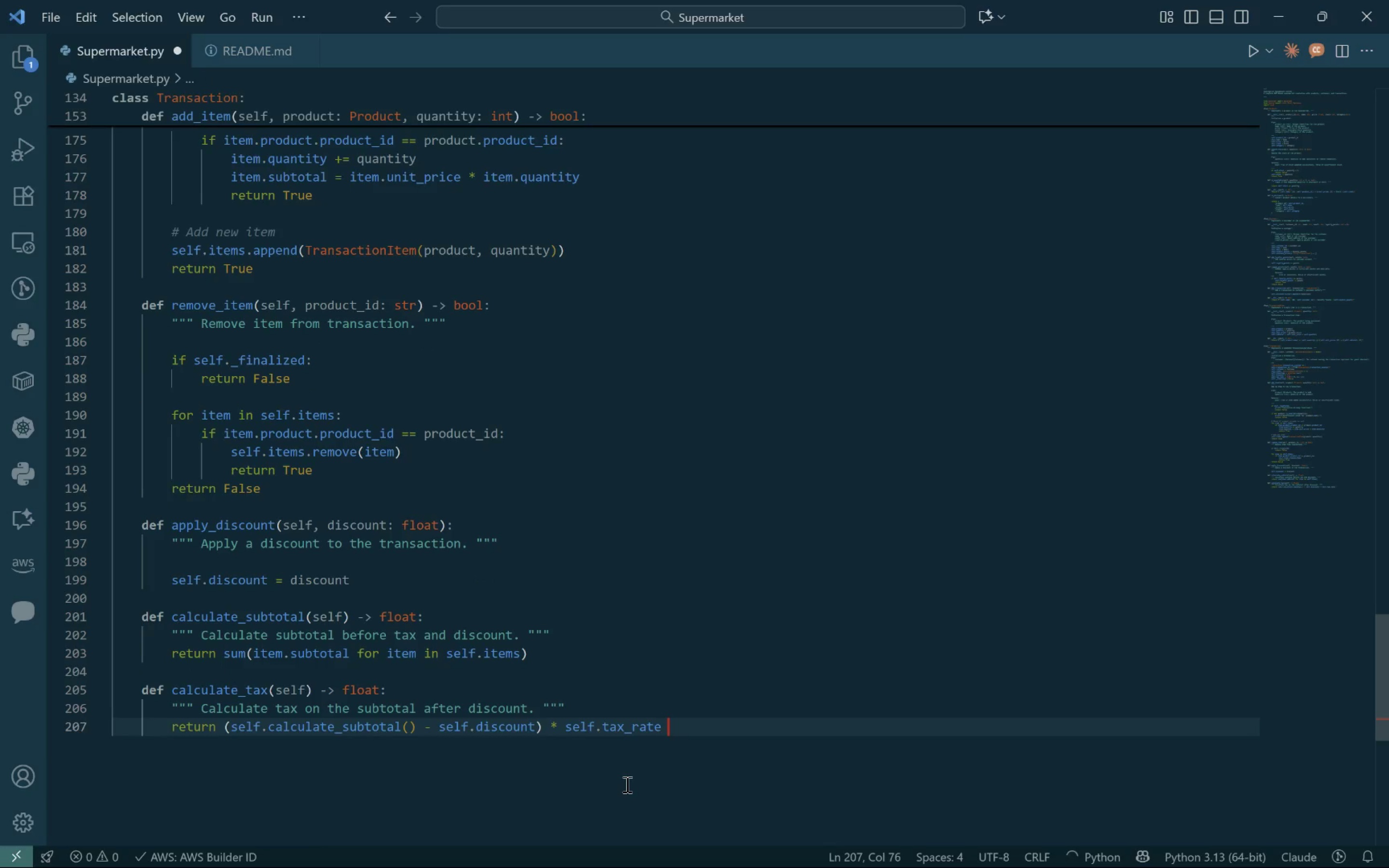 
key(Enter)
 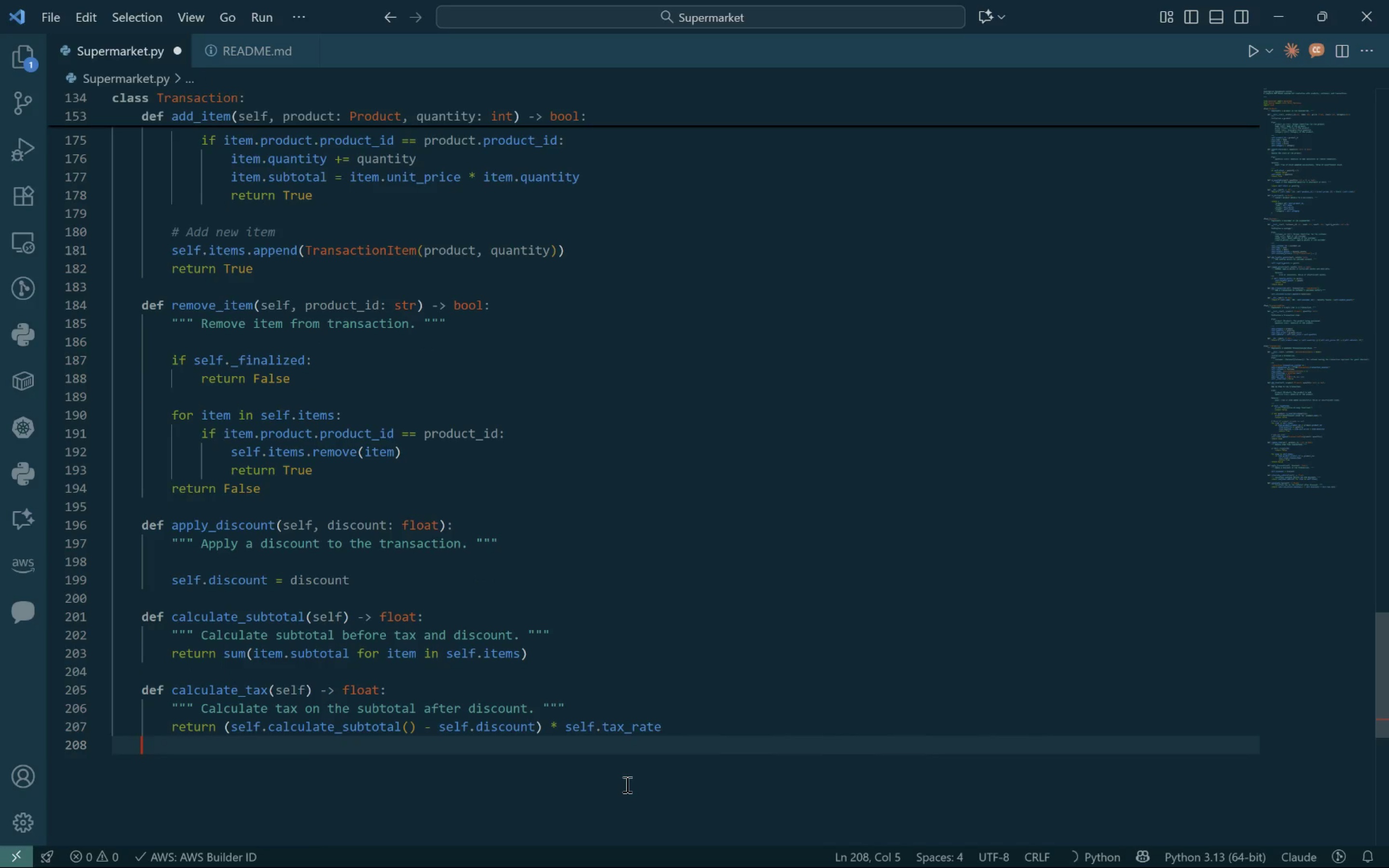 
key(Backspace)
 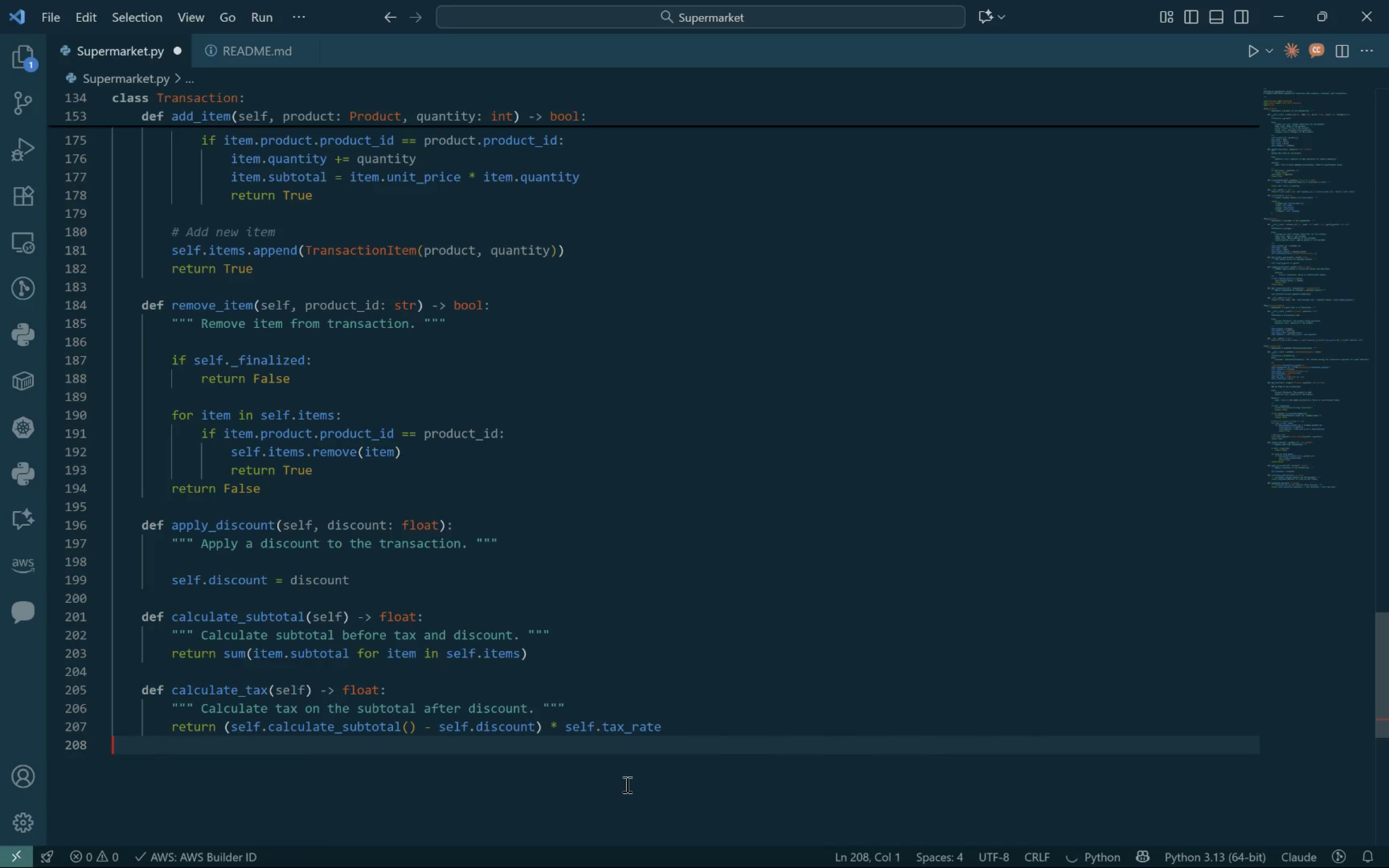 
key(Backspace)
 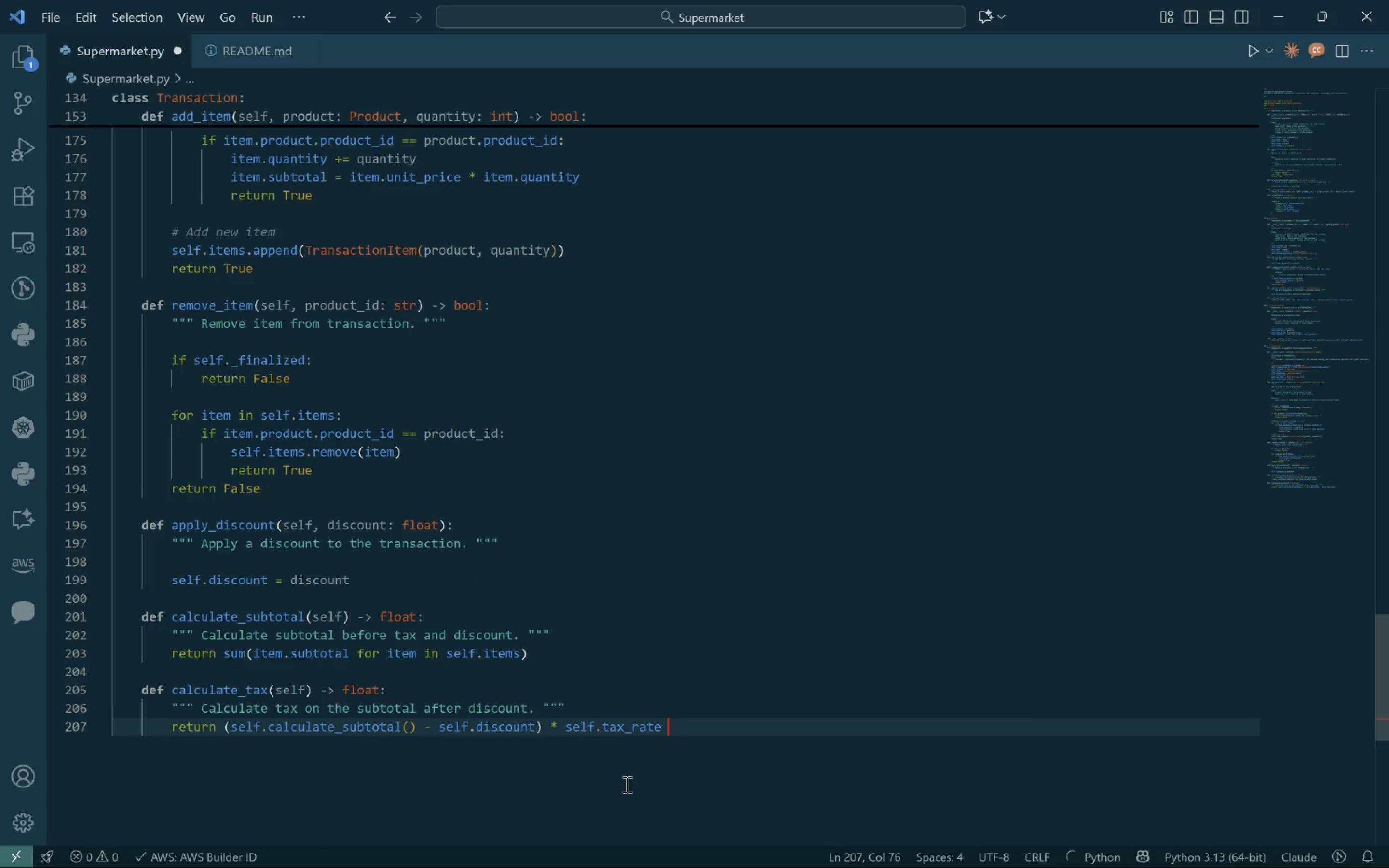 
key(Backspace)
 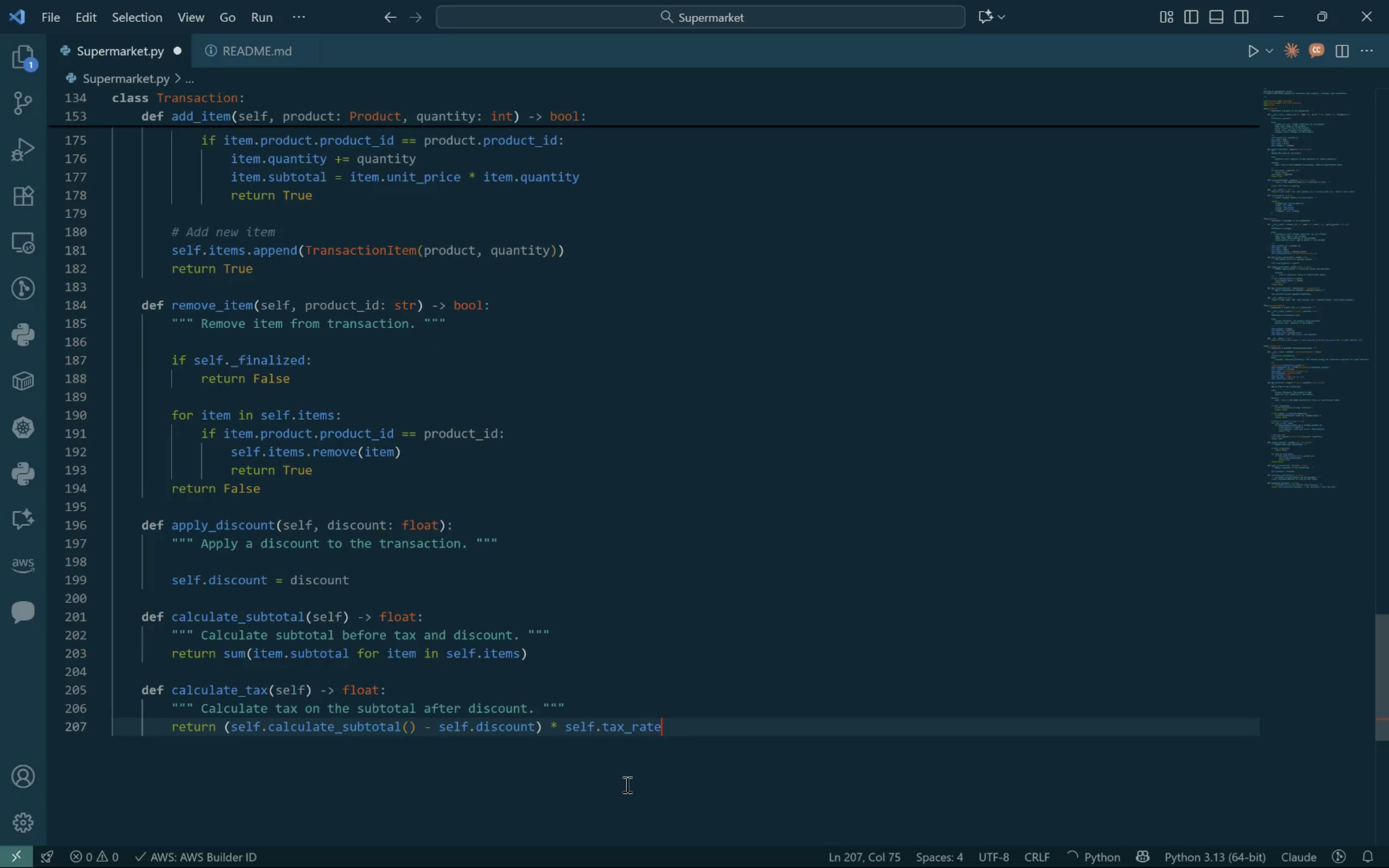 
key(Enter)
 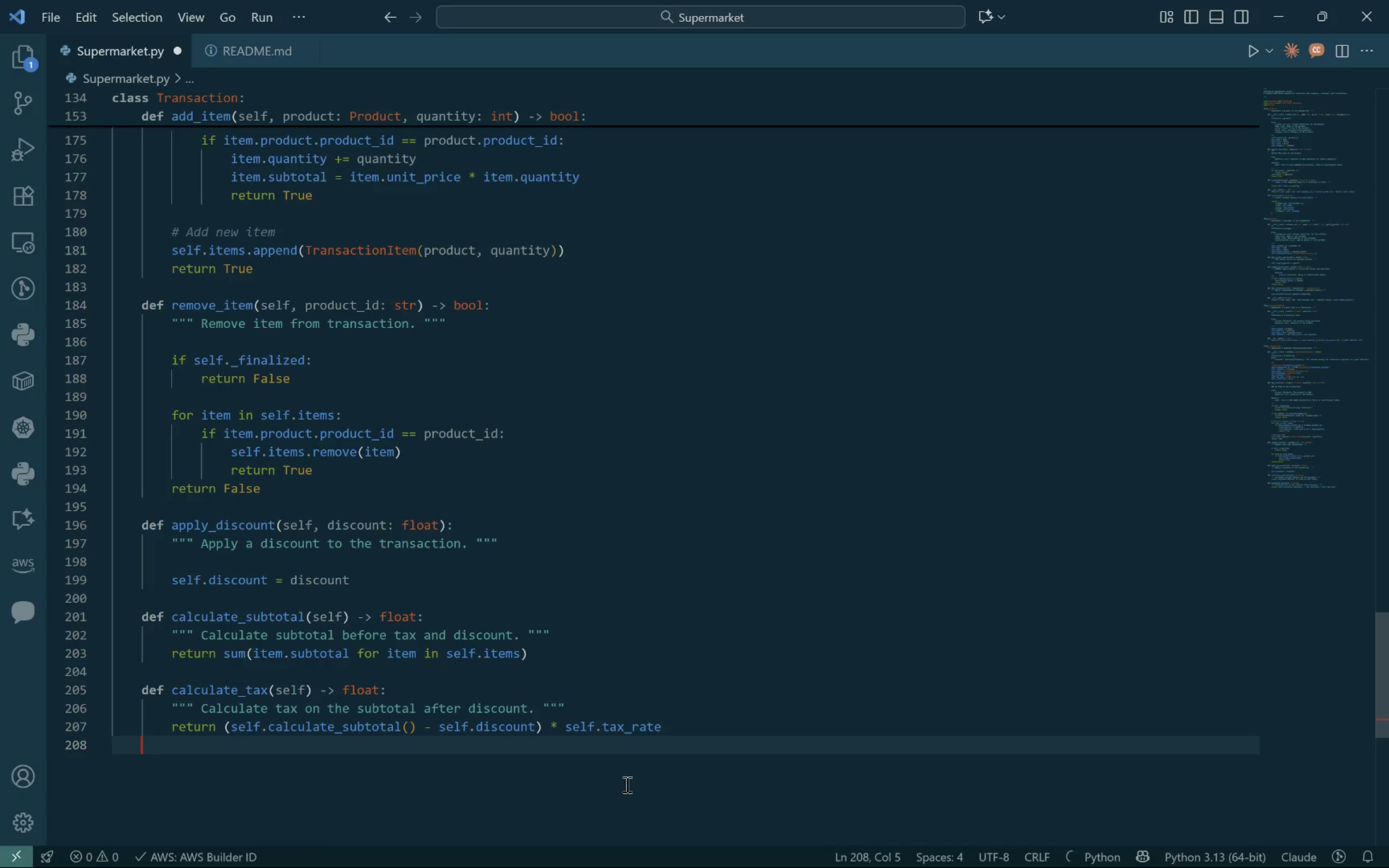 
key(Enter)
 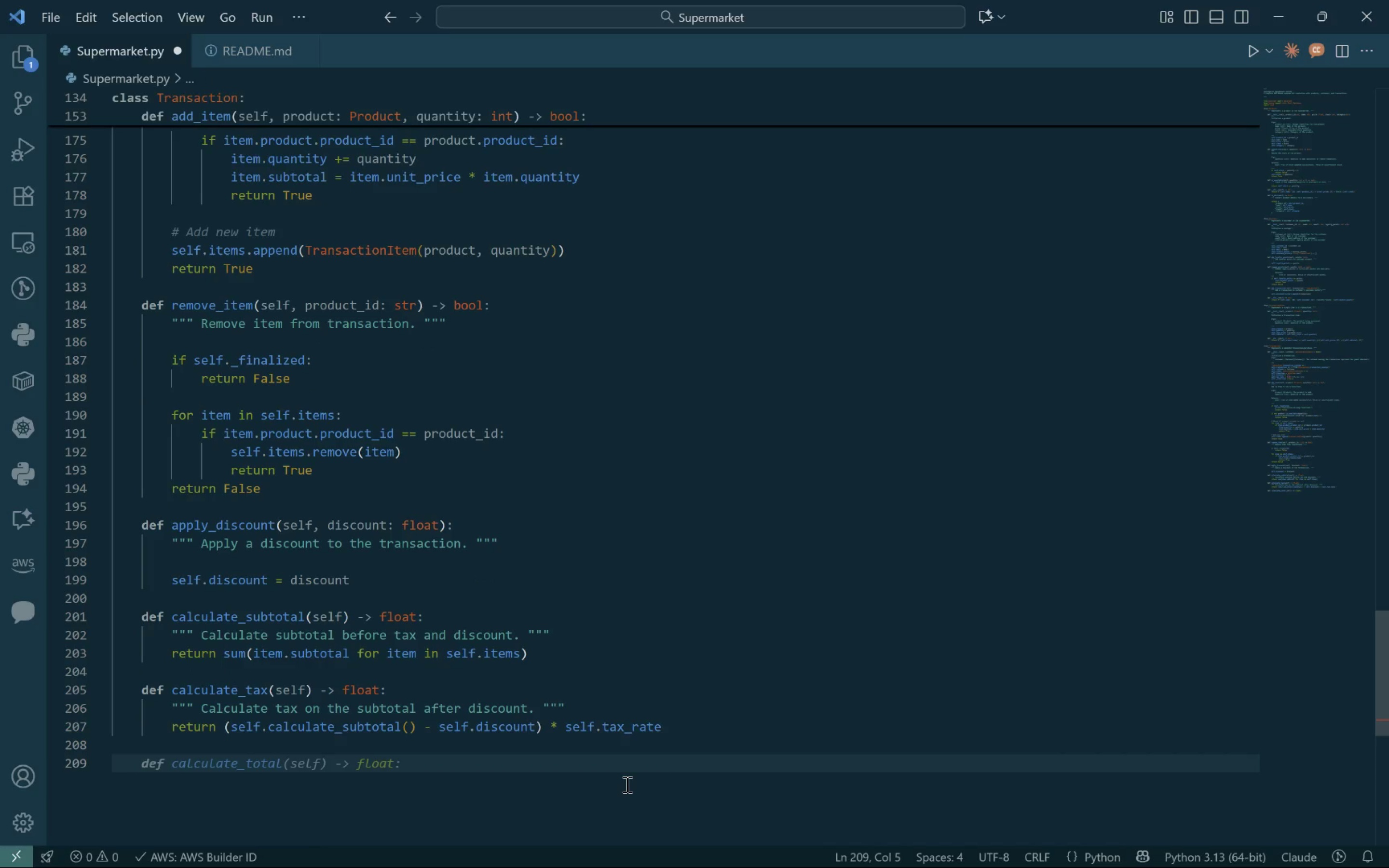 
key(Tab)
 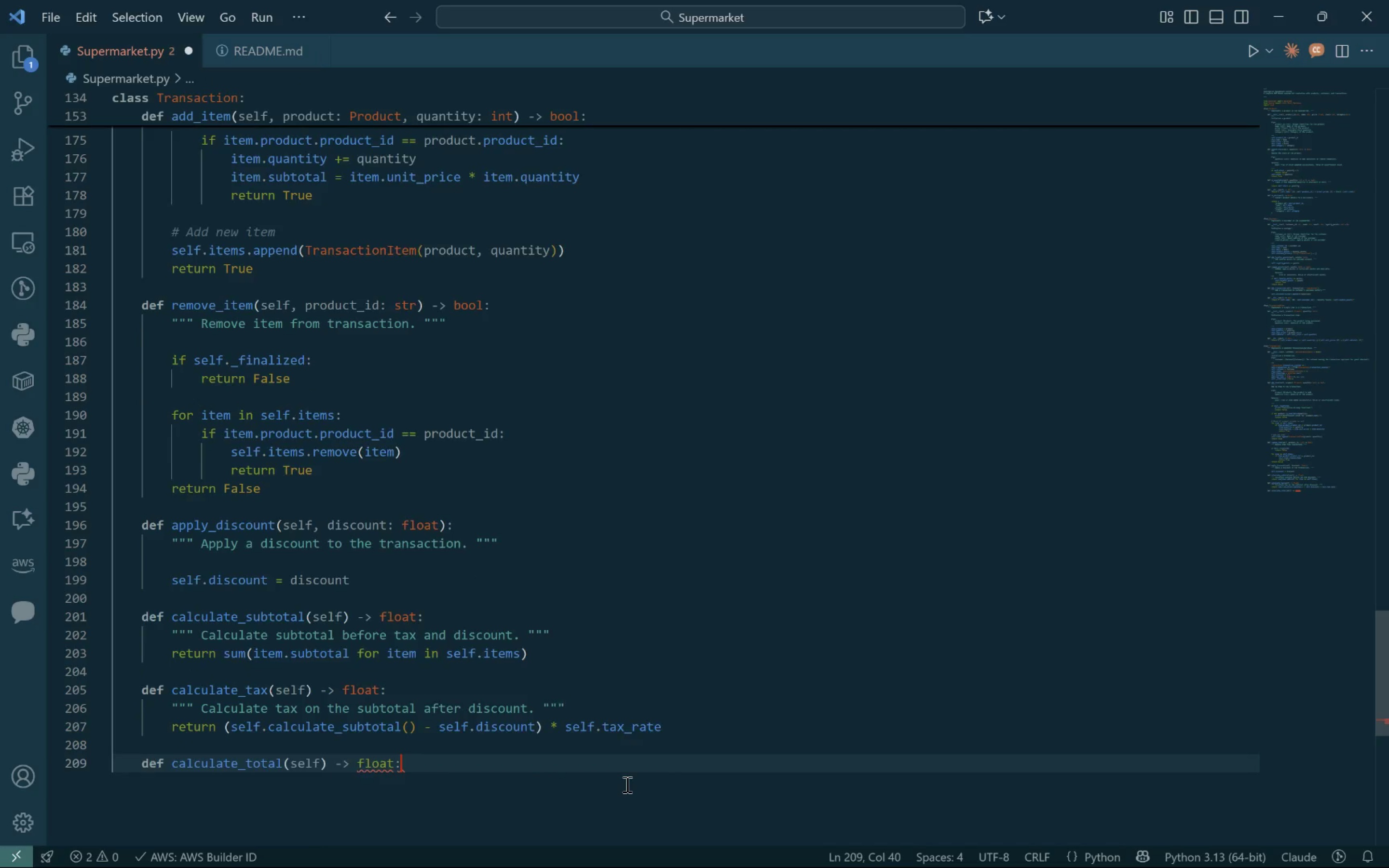 
key(Enter)
 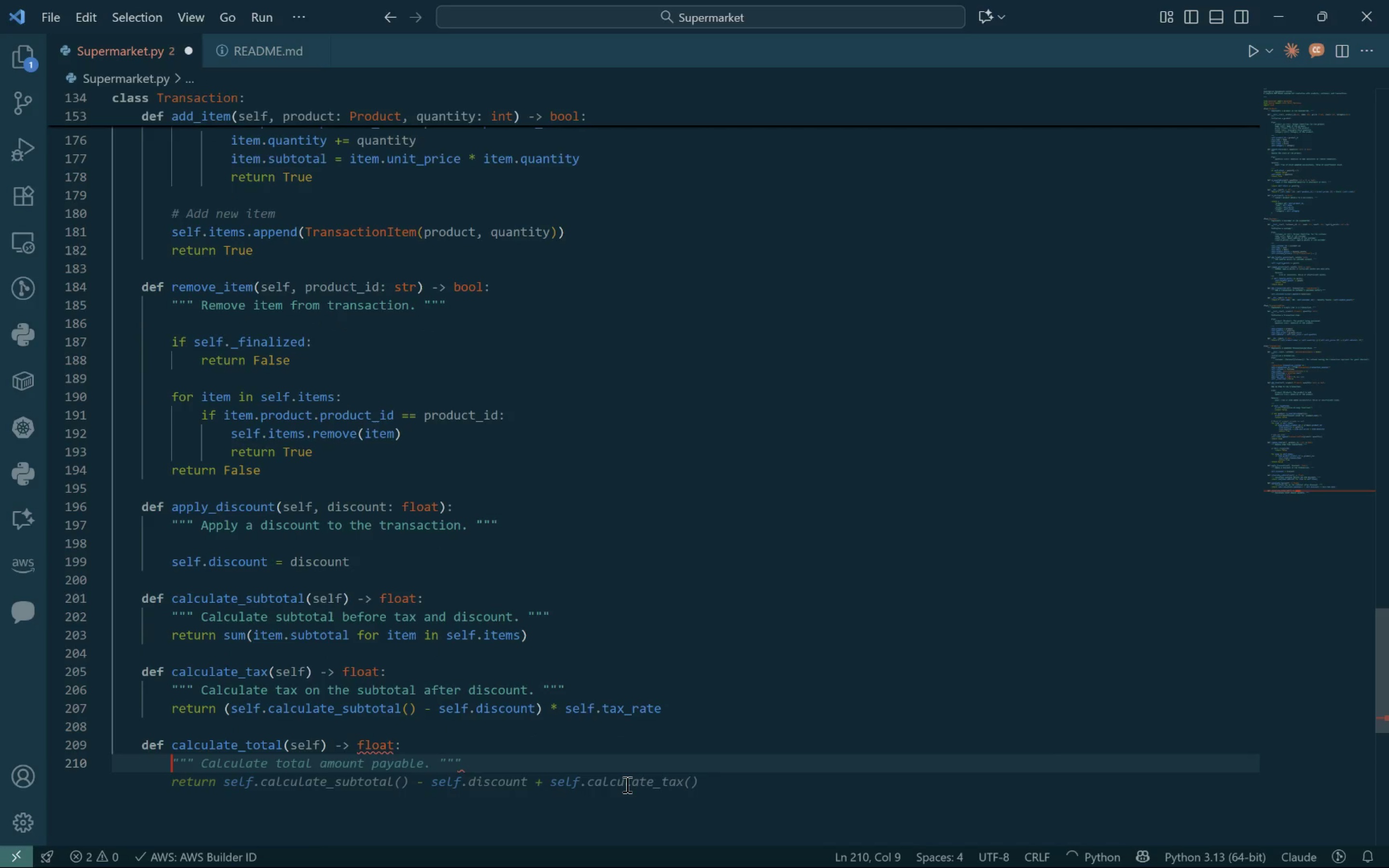 
type(""" Calculate final total)
key(Tab)
 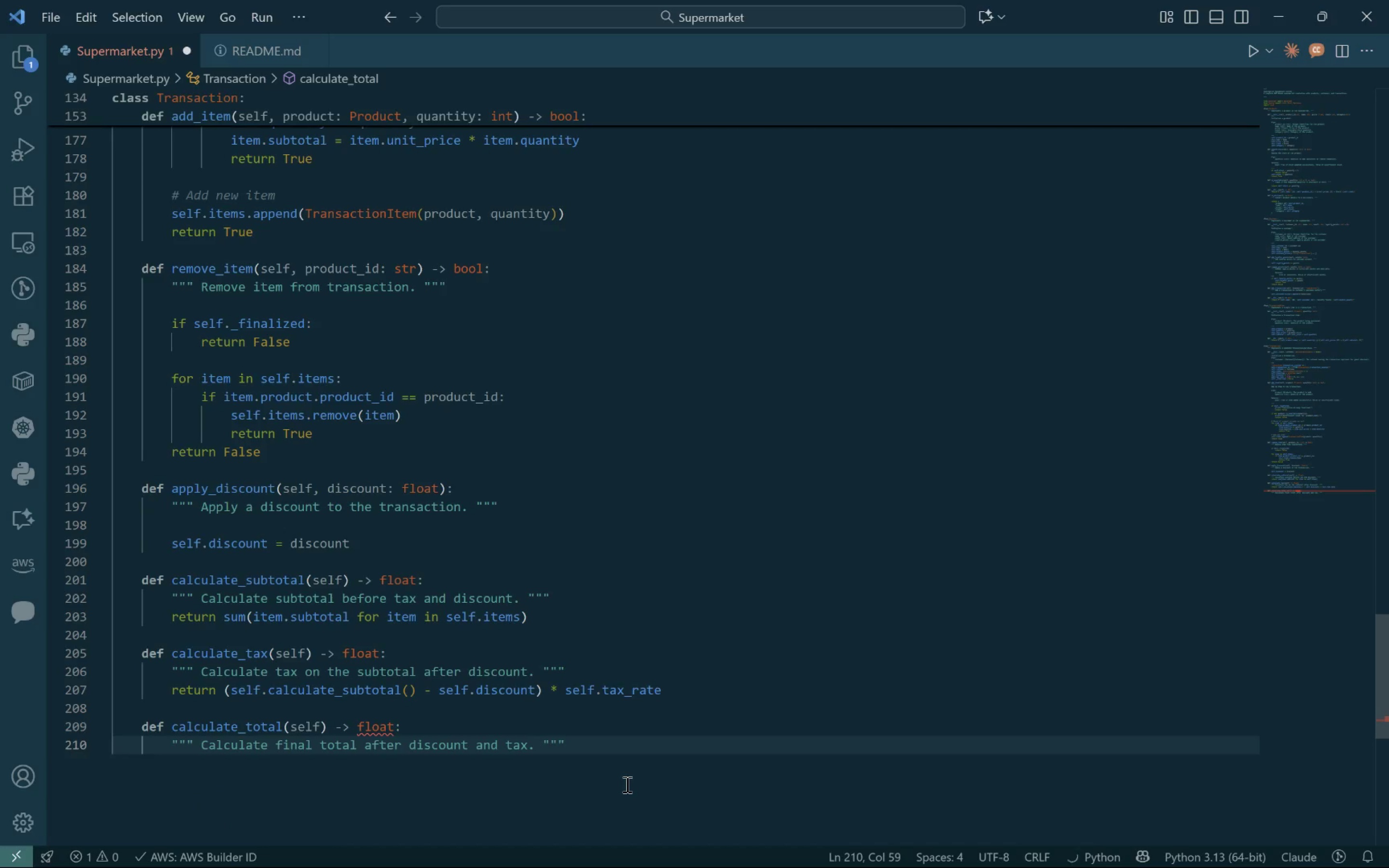 
key(ArrowRight)
 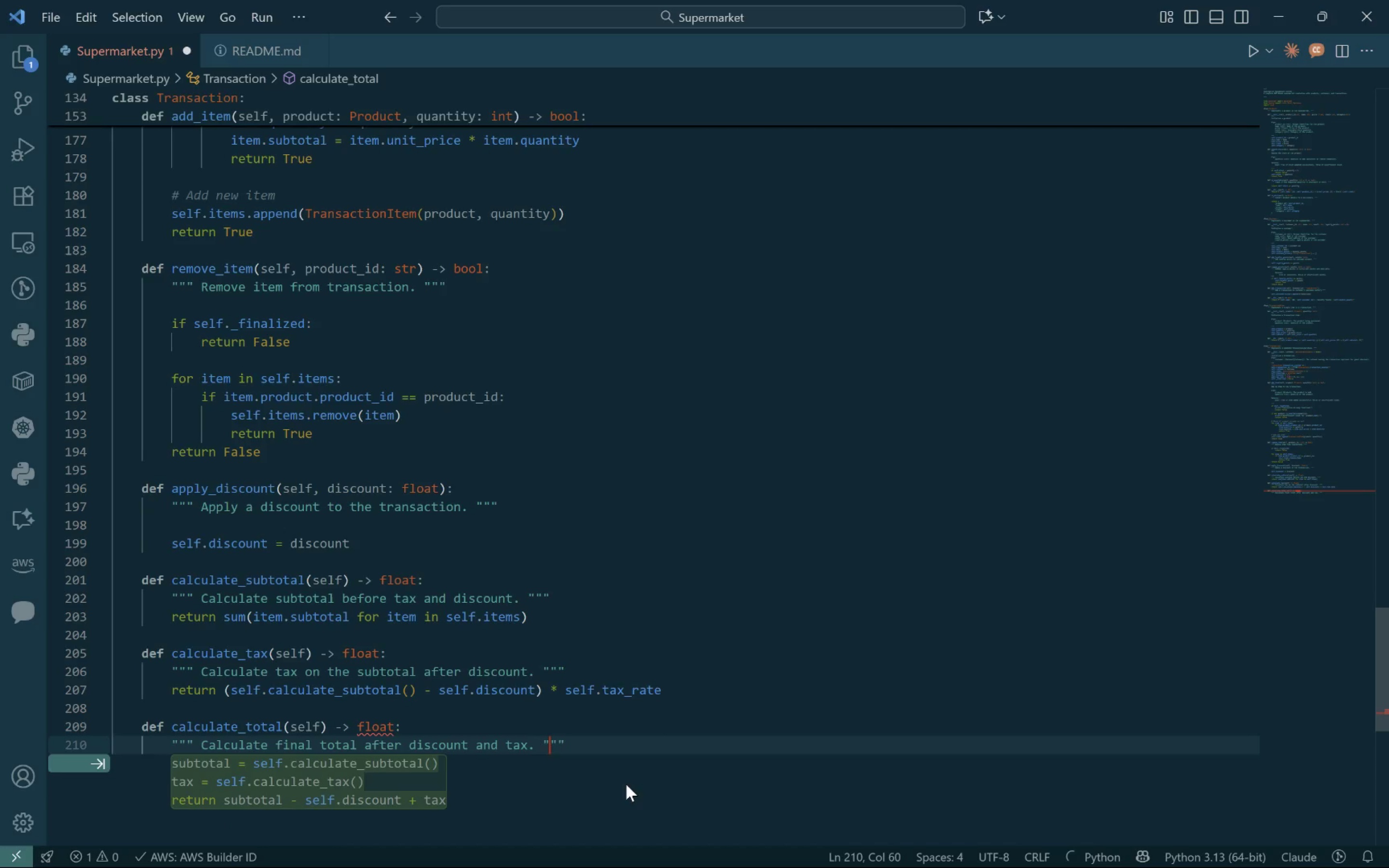 
key(ArrowRight)
 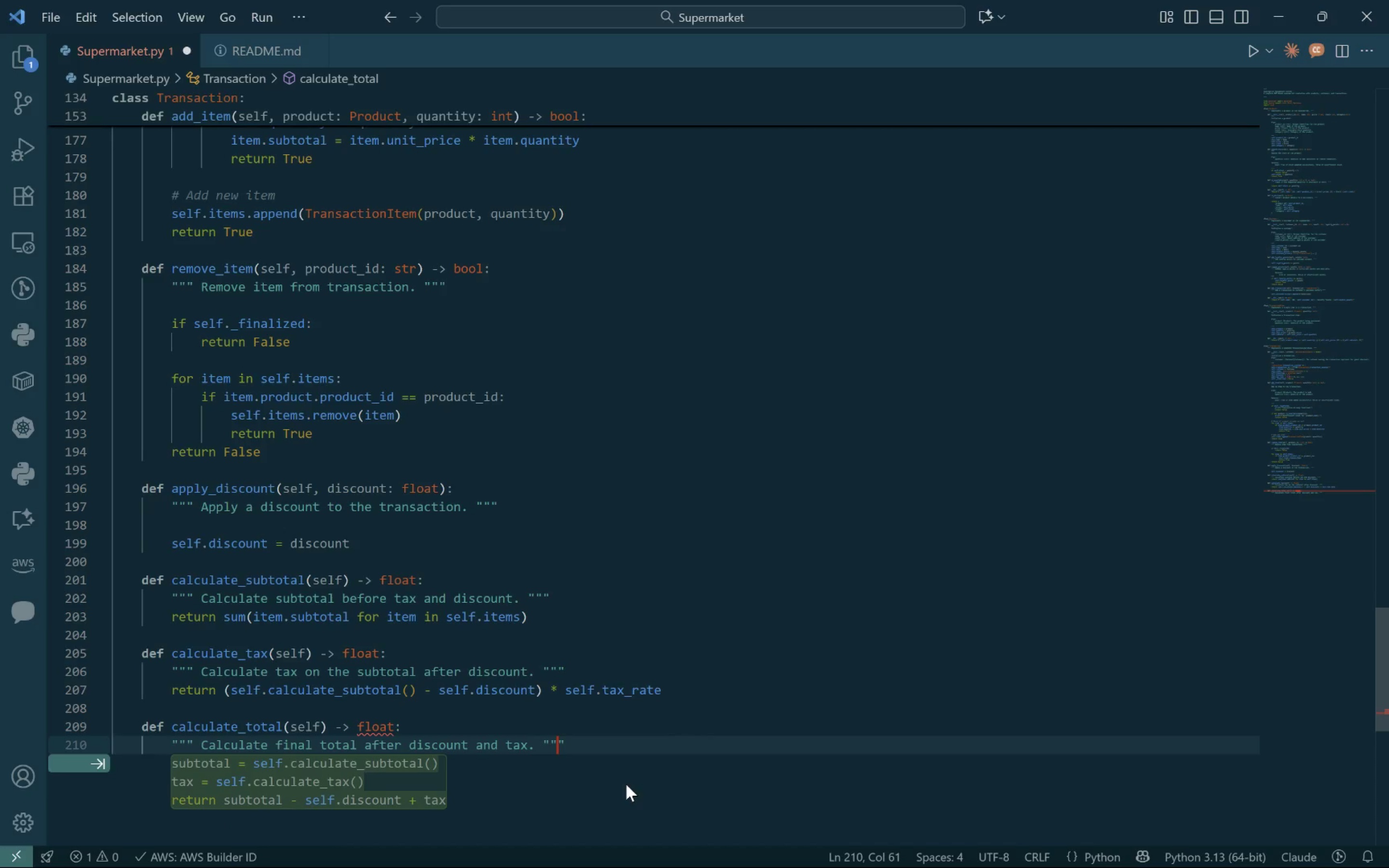 
key(ArrowRight)
 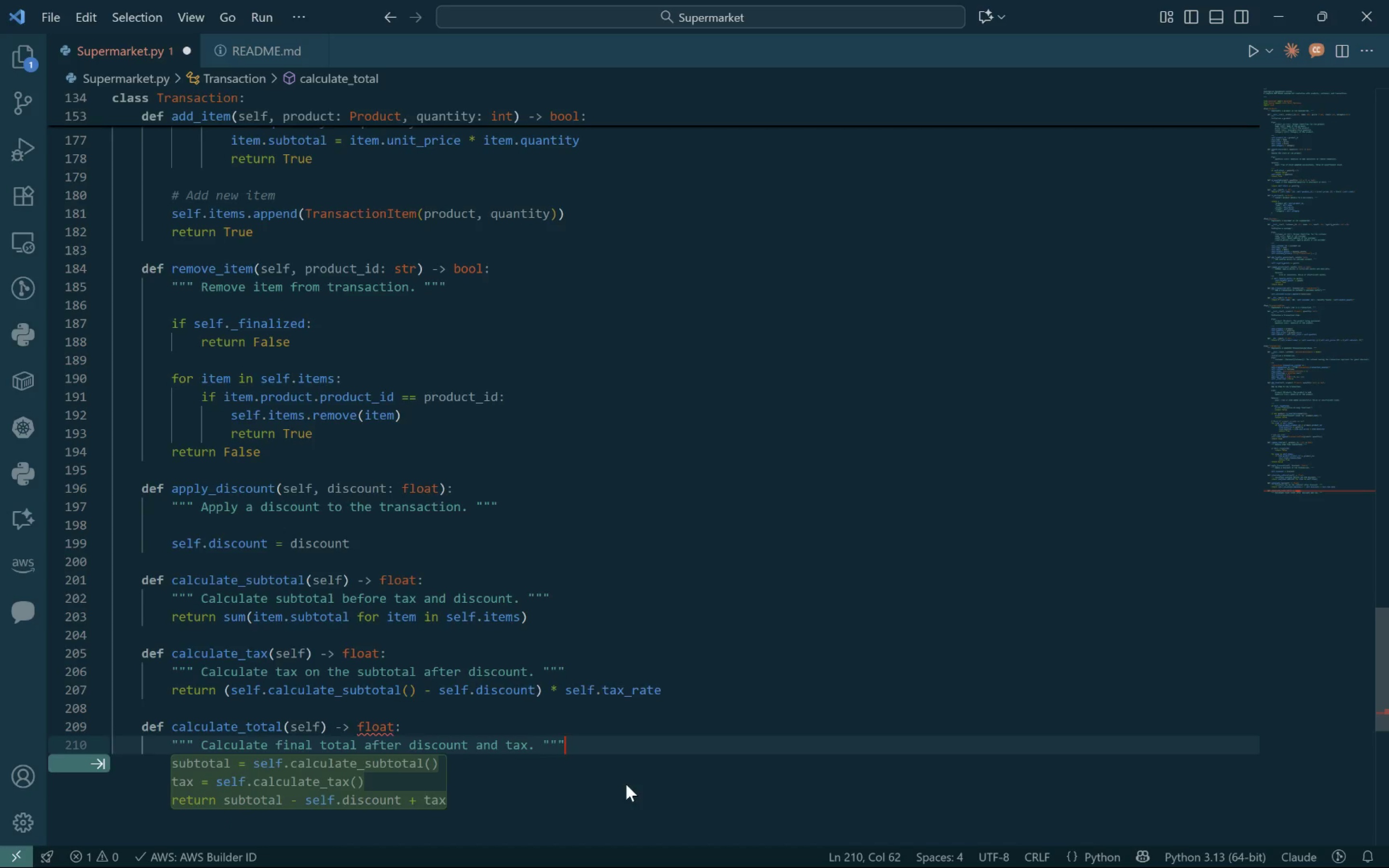 
key(Enter)
 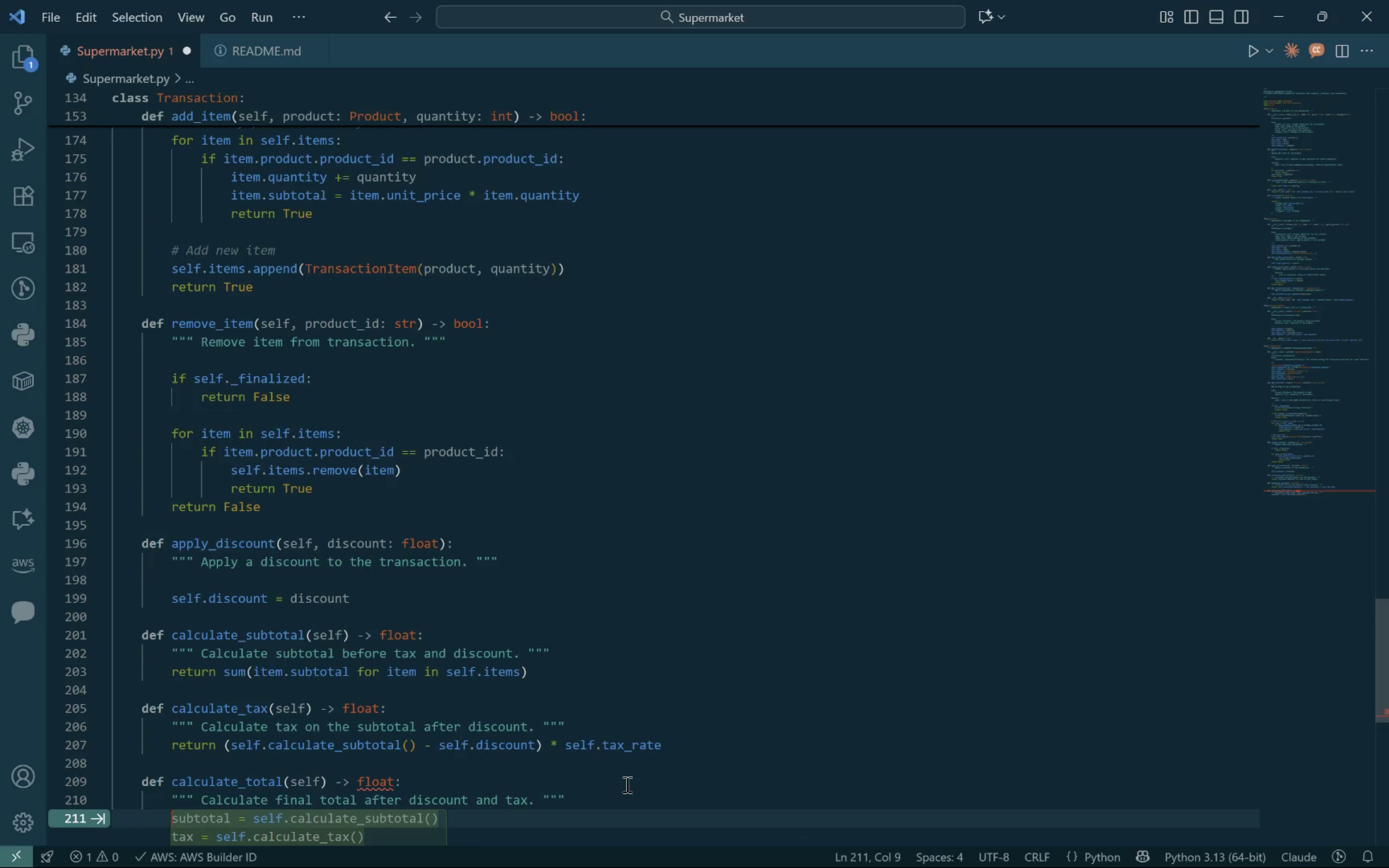 
type(return self.calculate_subtotal() - self.discount + )
key(Tab)
 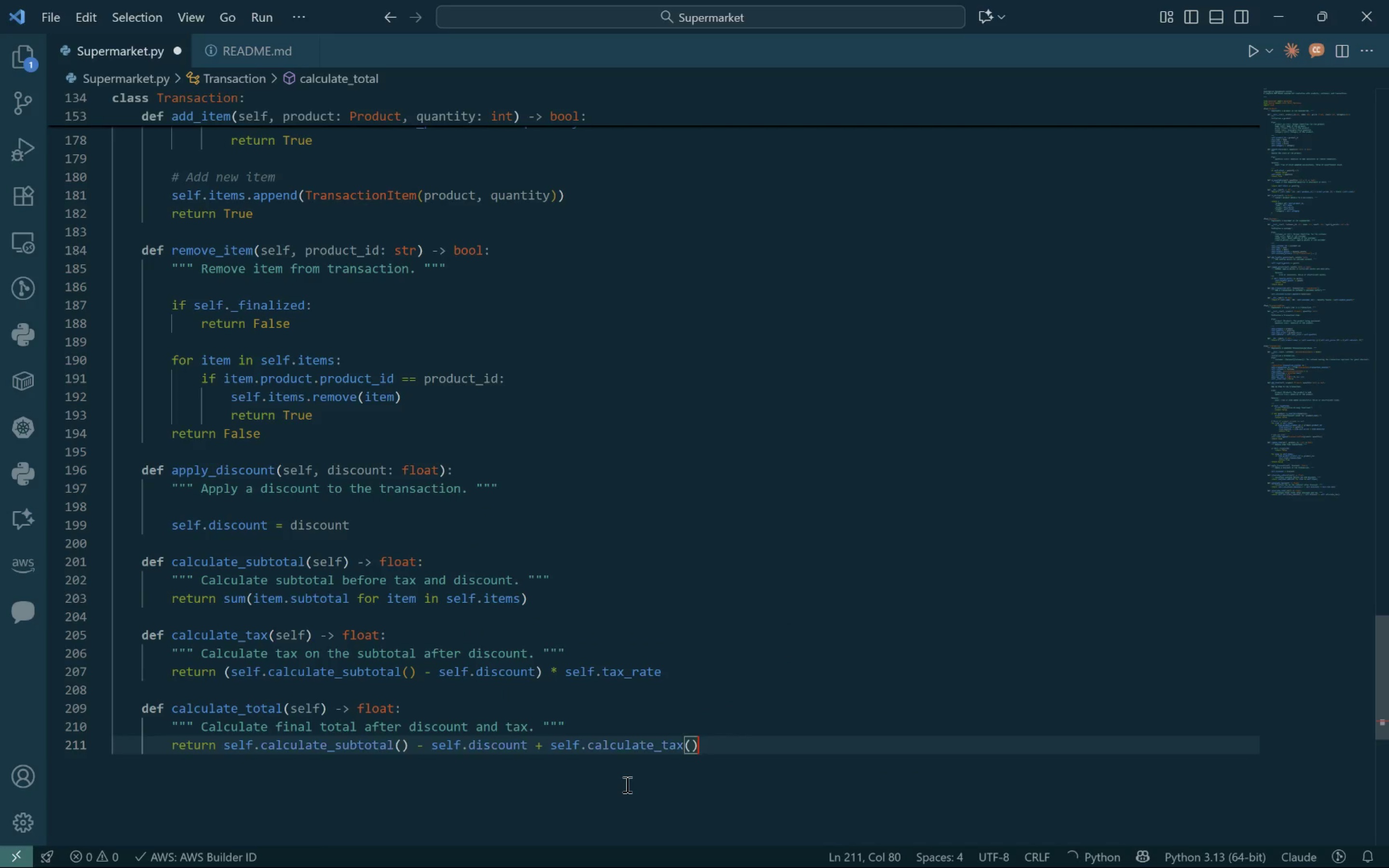 
wait(9.91)
 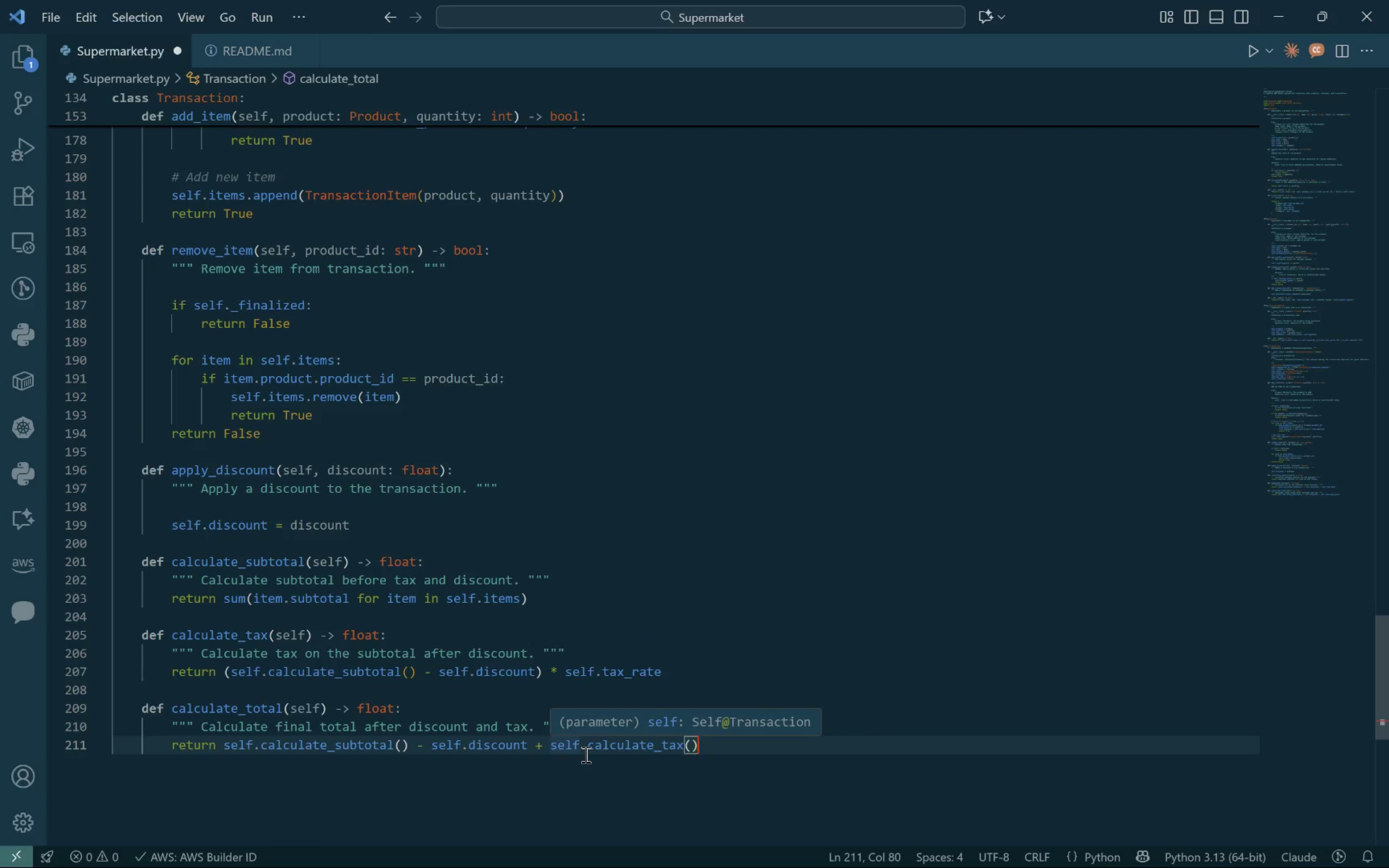 
key(Enter)
 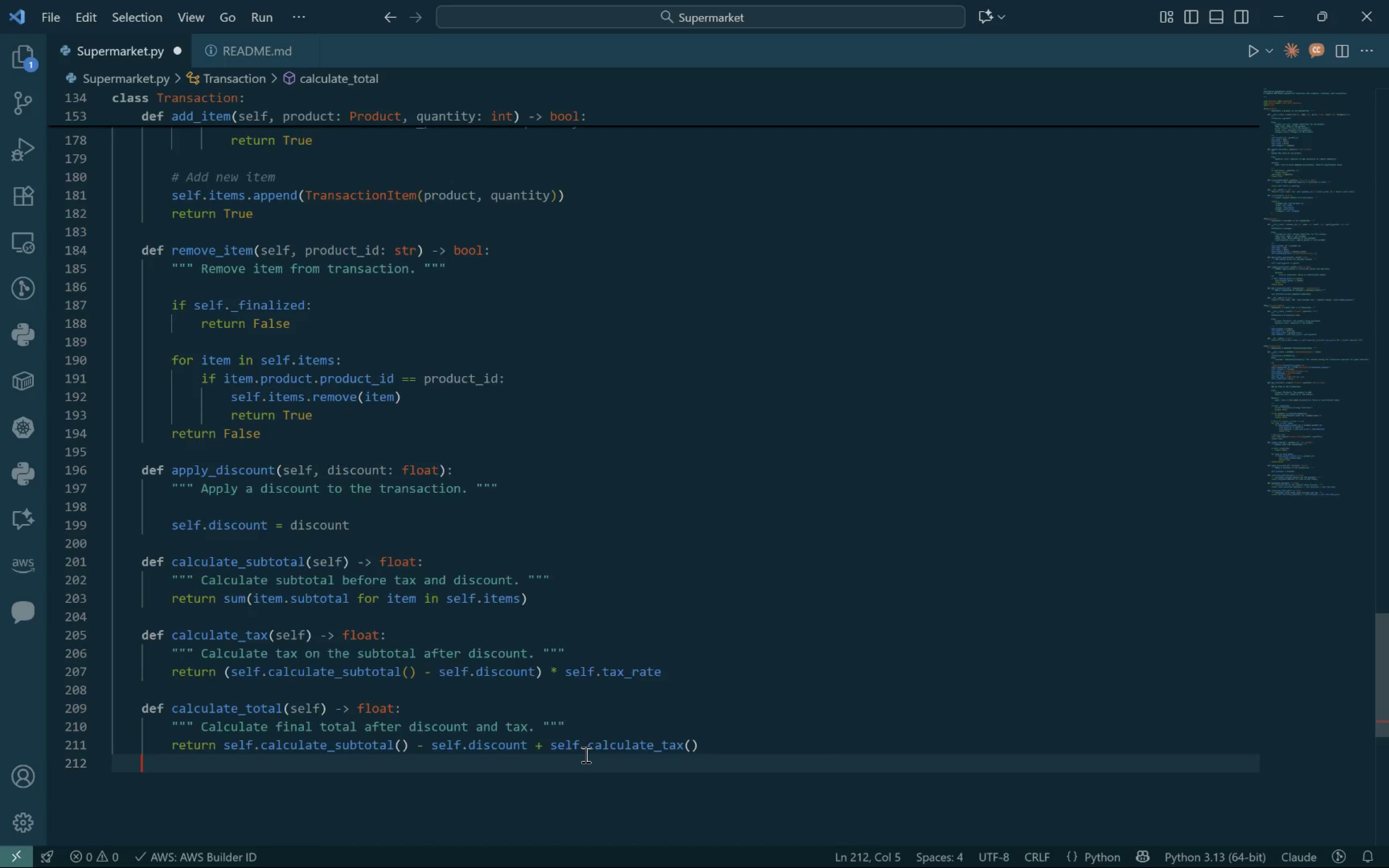 
key(Enter)
 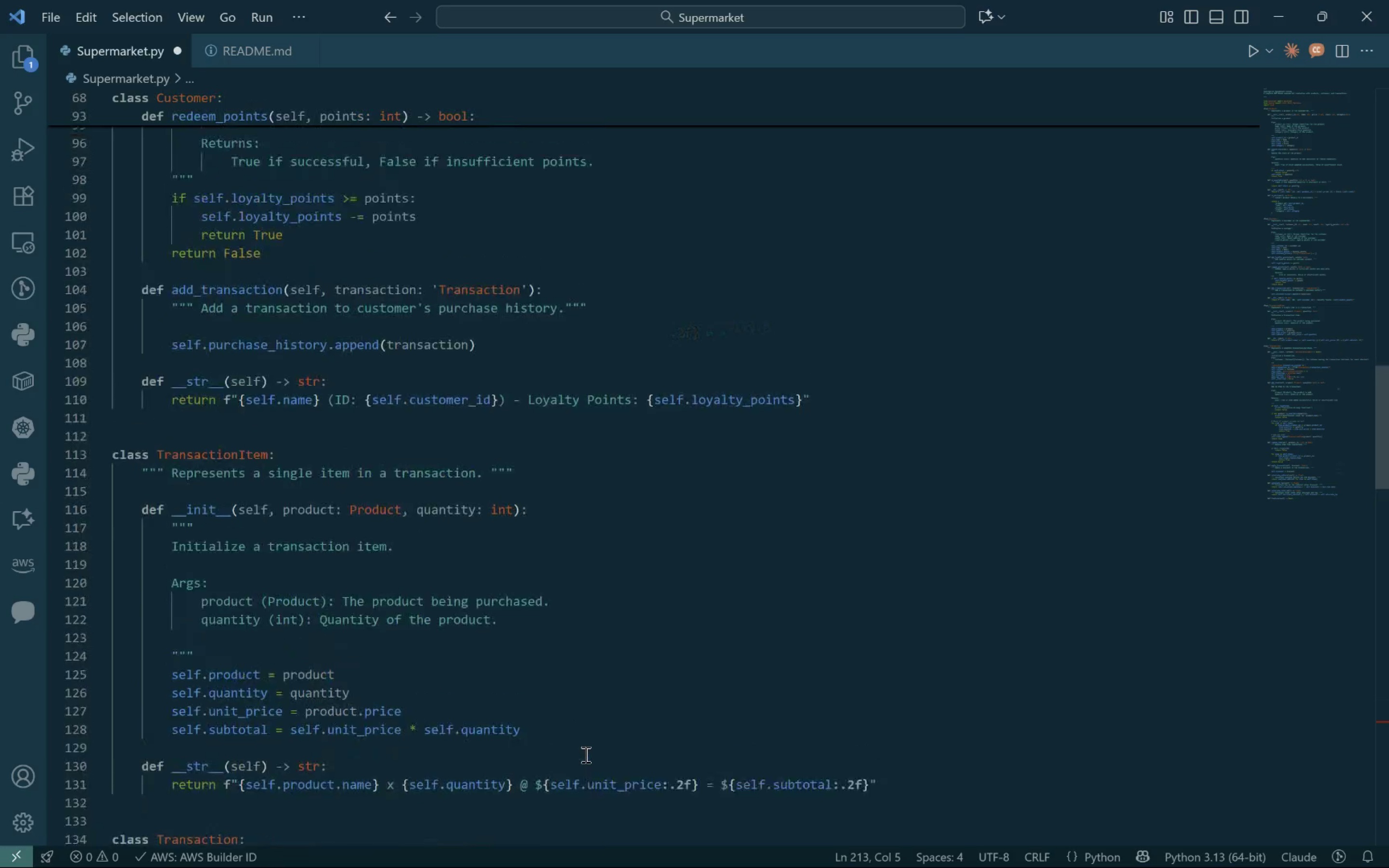 
wait(13.16)
 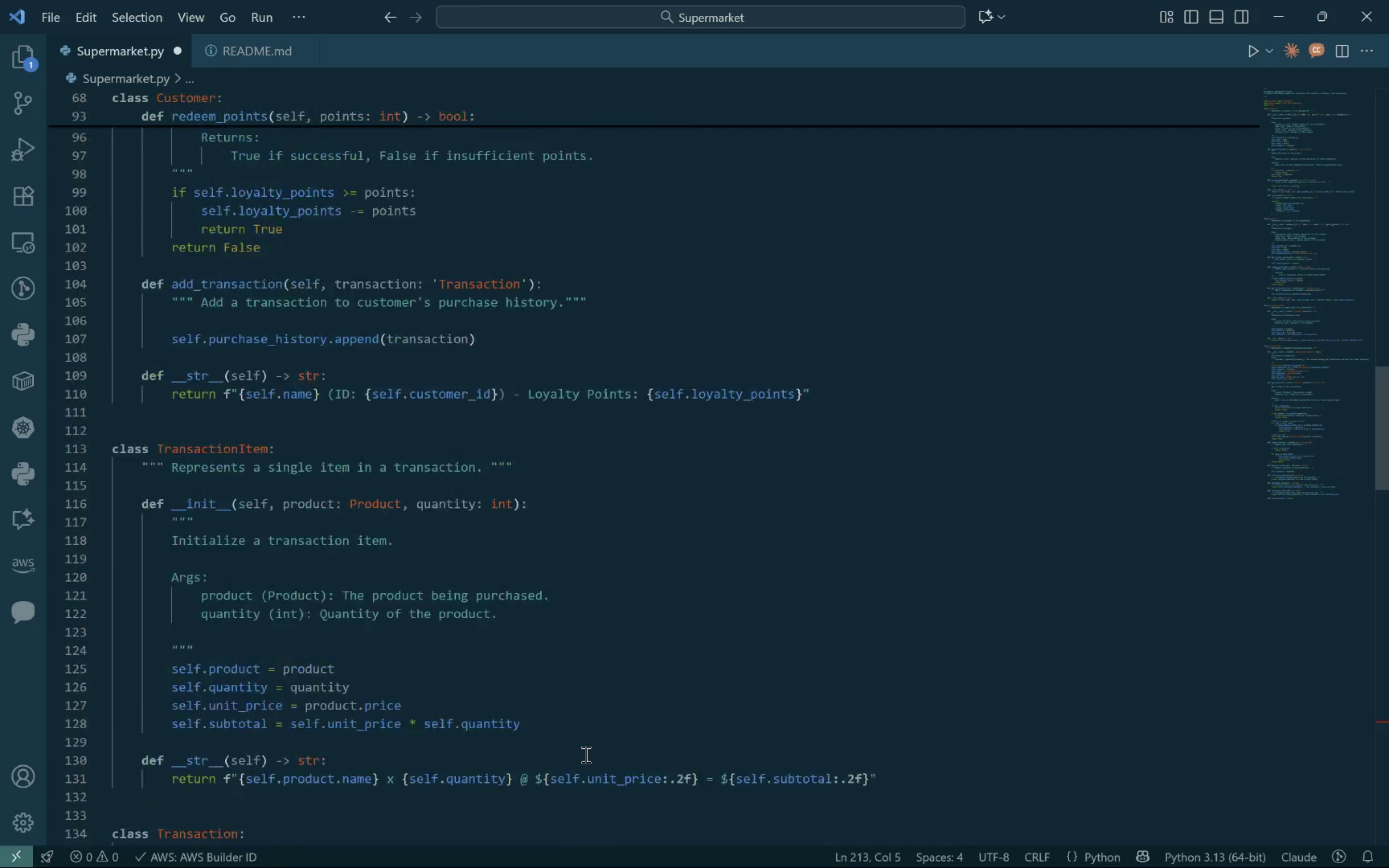 
key(Control+S)
 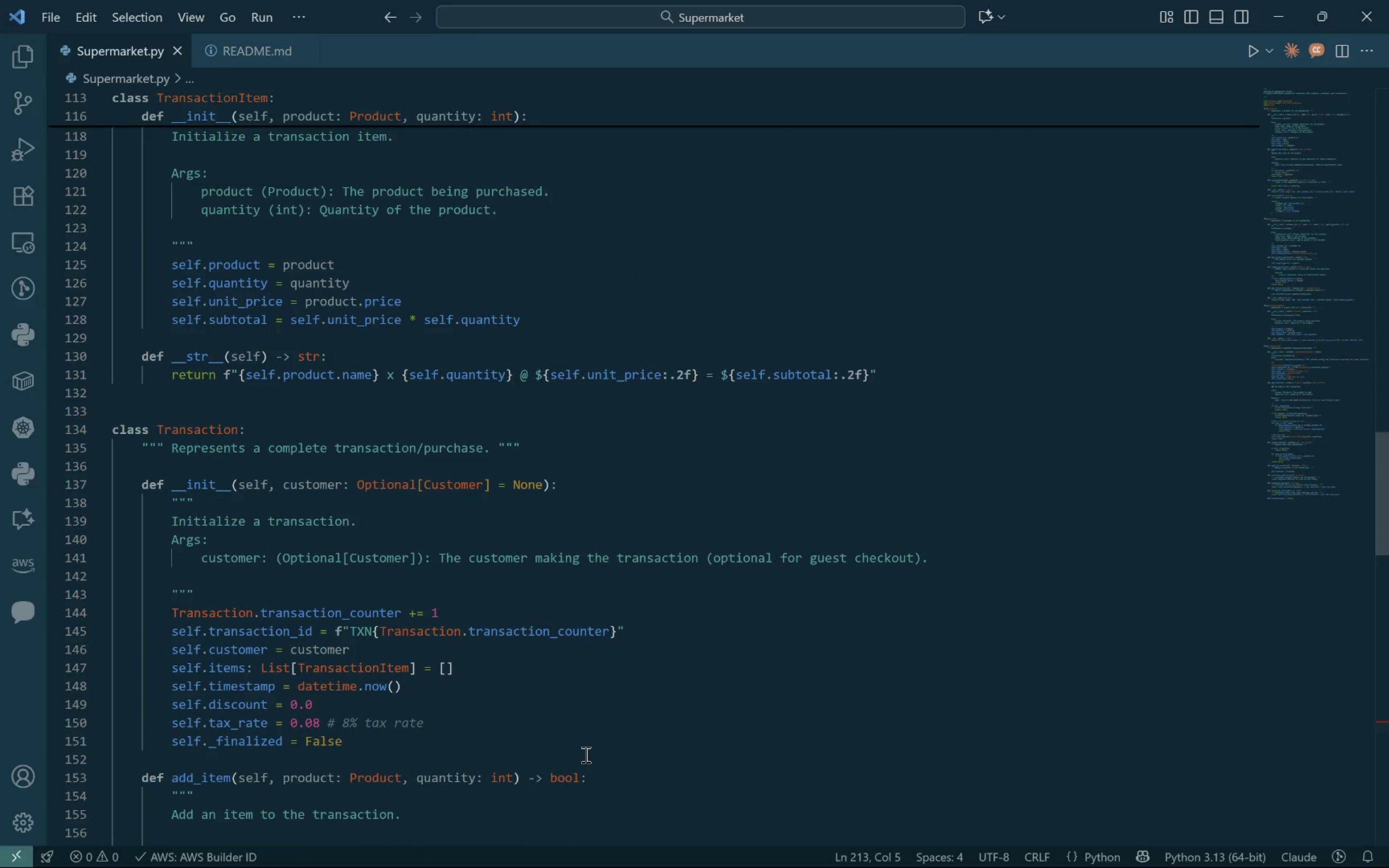 
wait(14.63)
 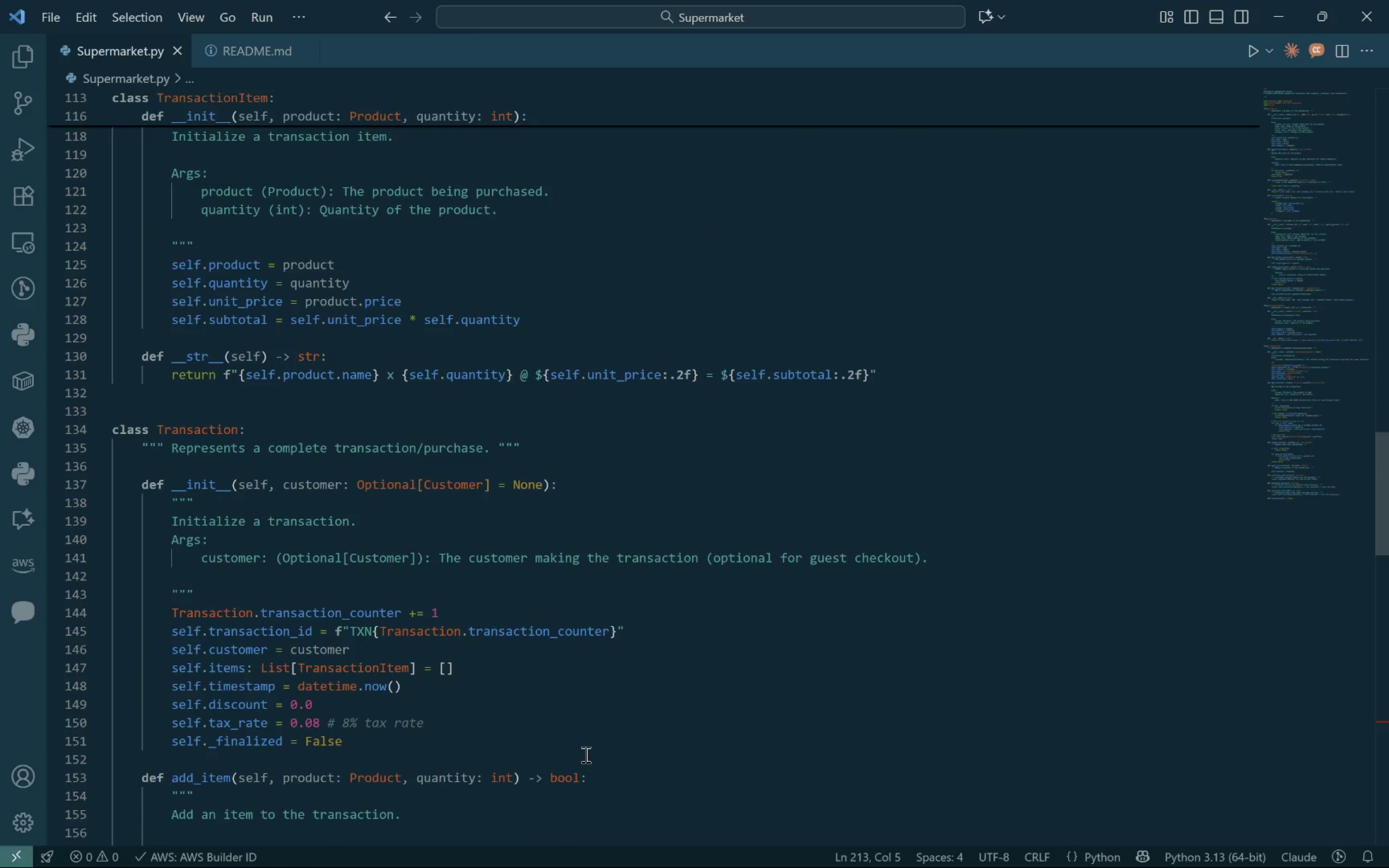 
type(def finl)
key(Backspace)
type(alize(self))
 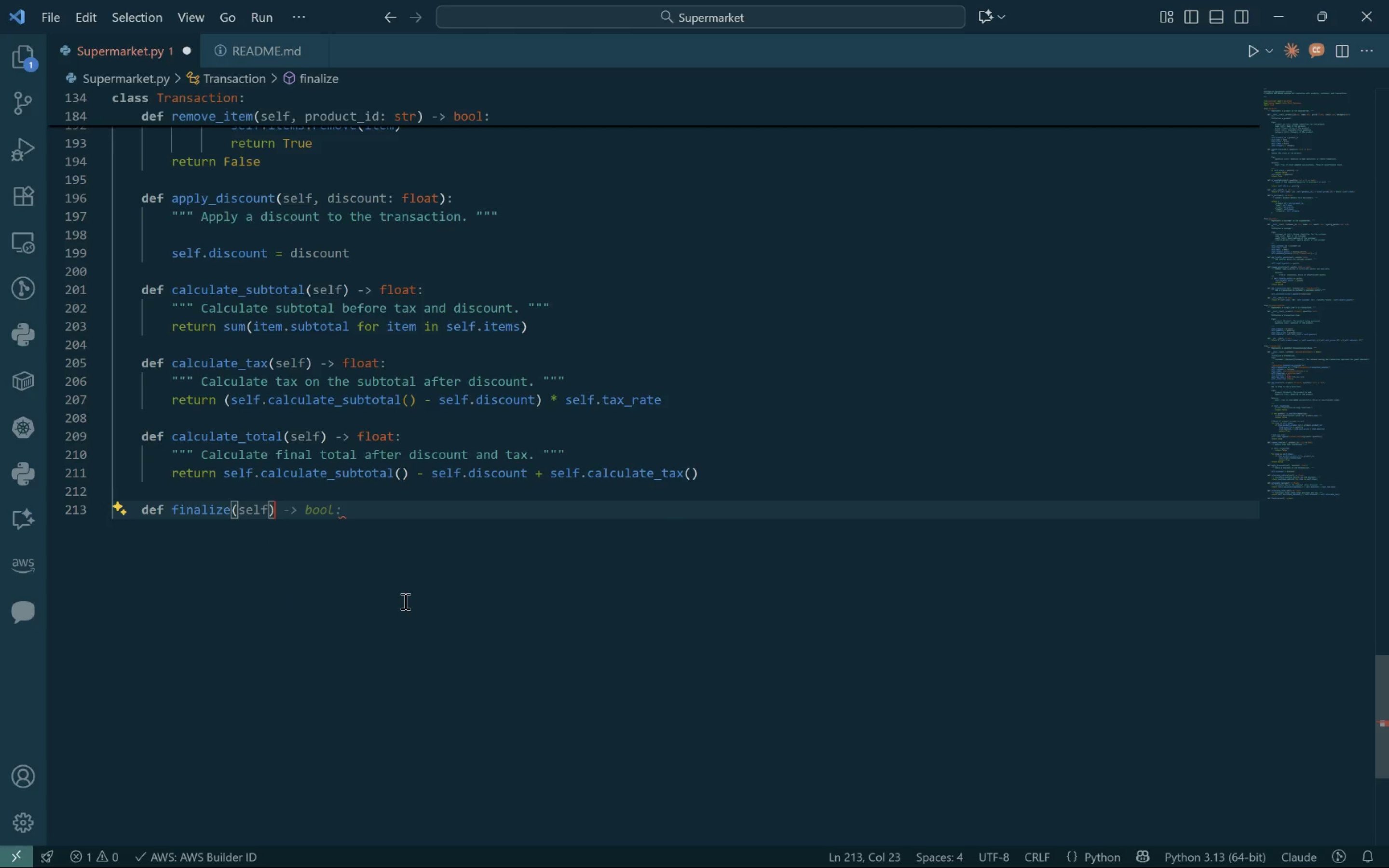 
type( -> bool:)
 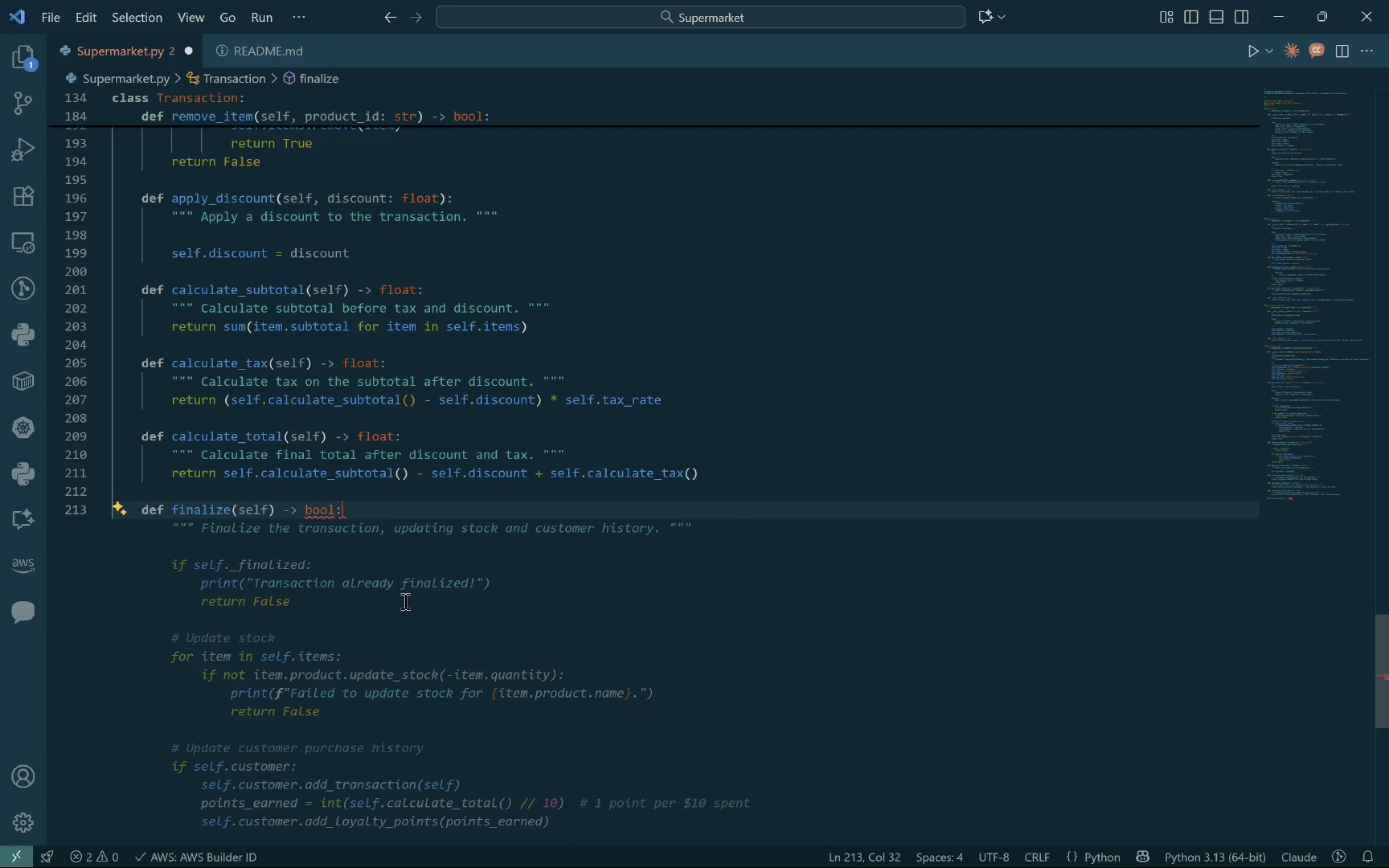 
key(Enter)
 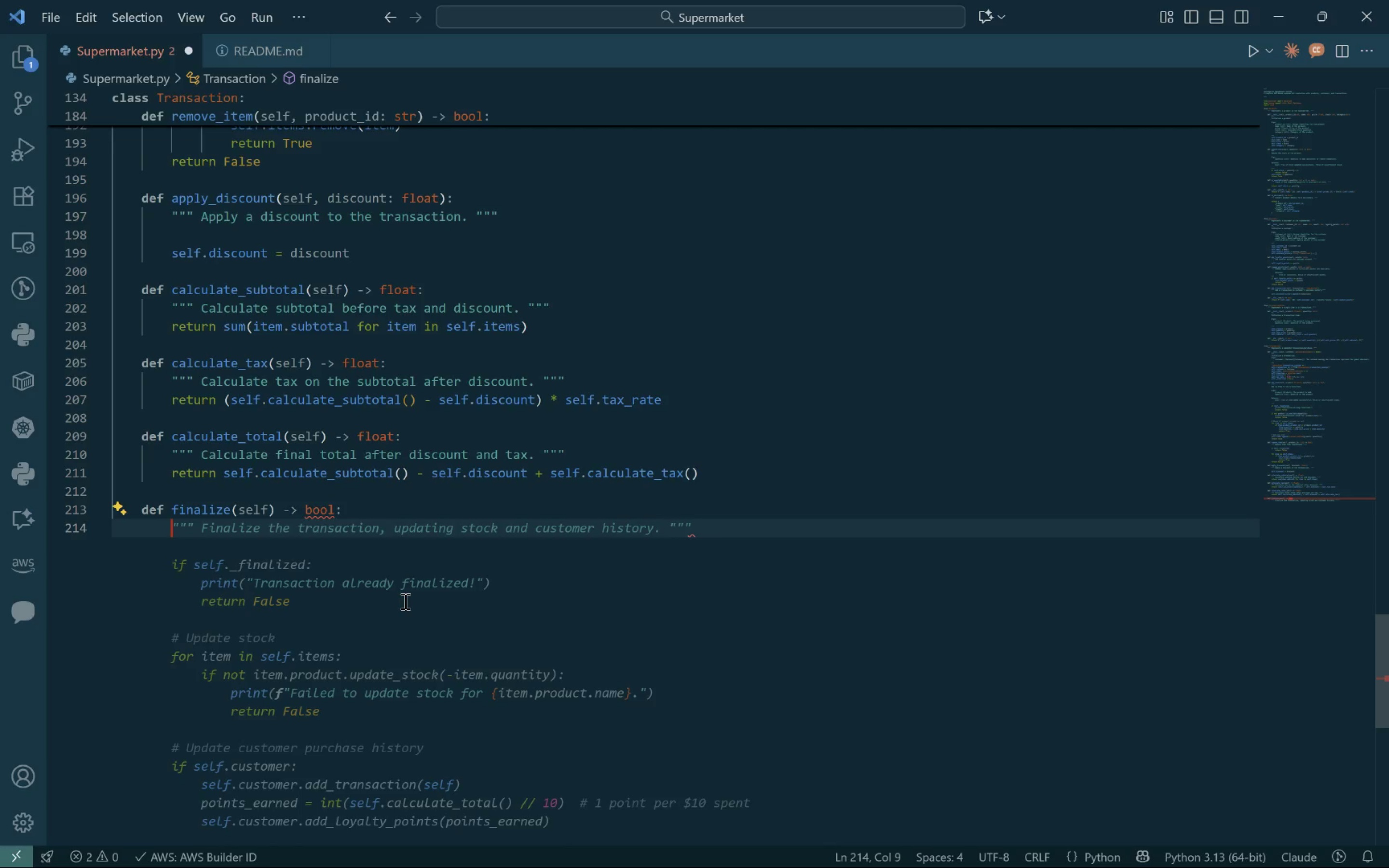 
key(Shift+Quote)
 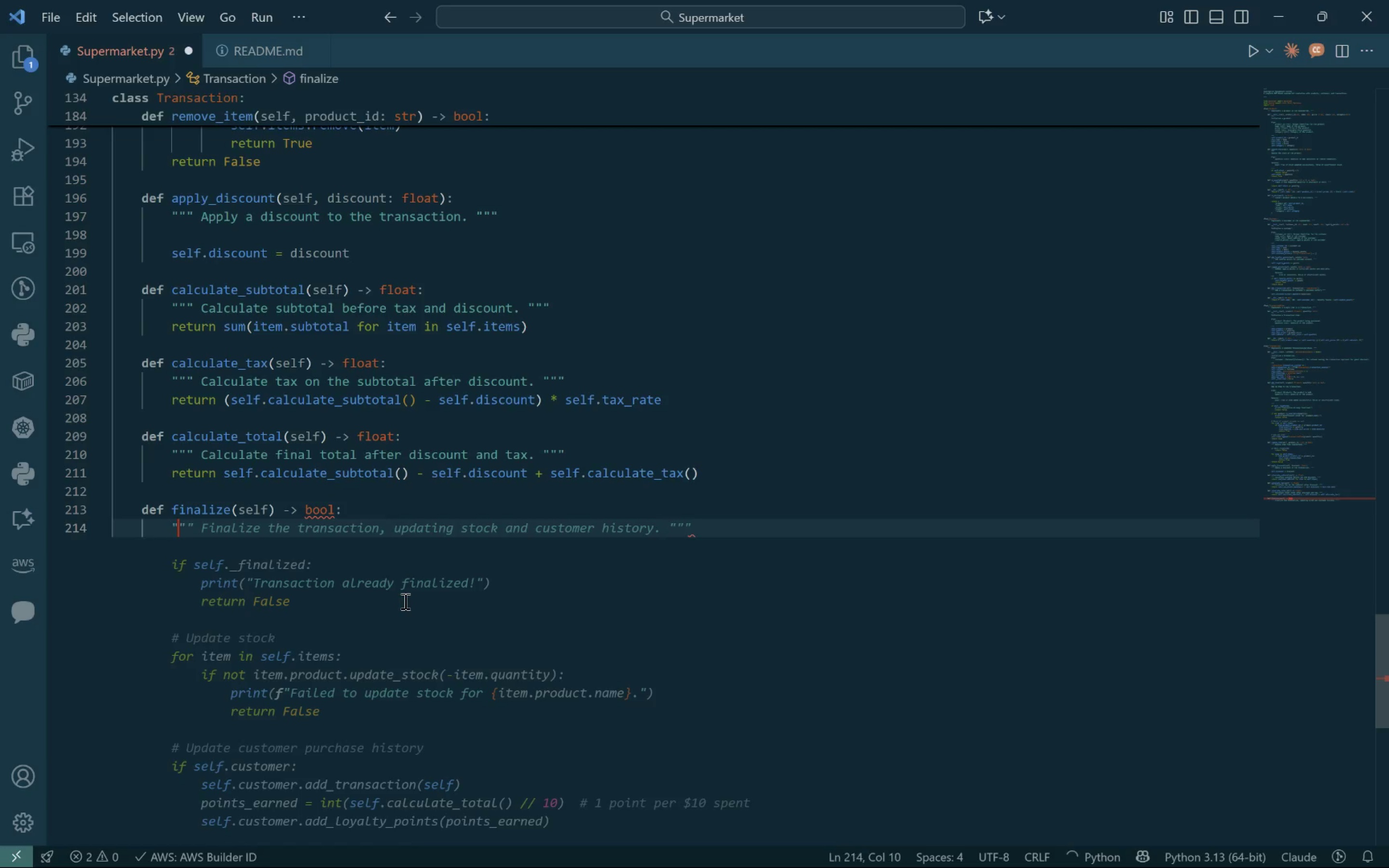 
key(Shift+Quote)
 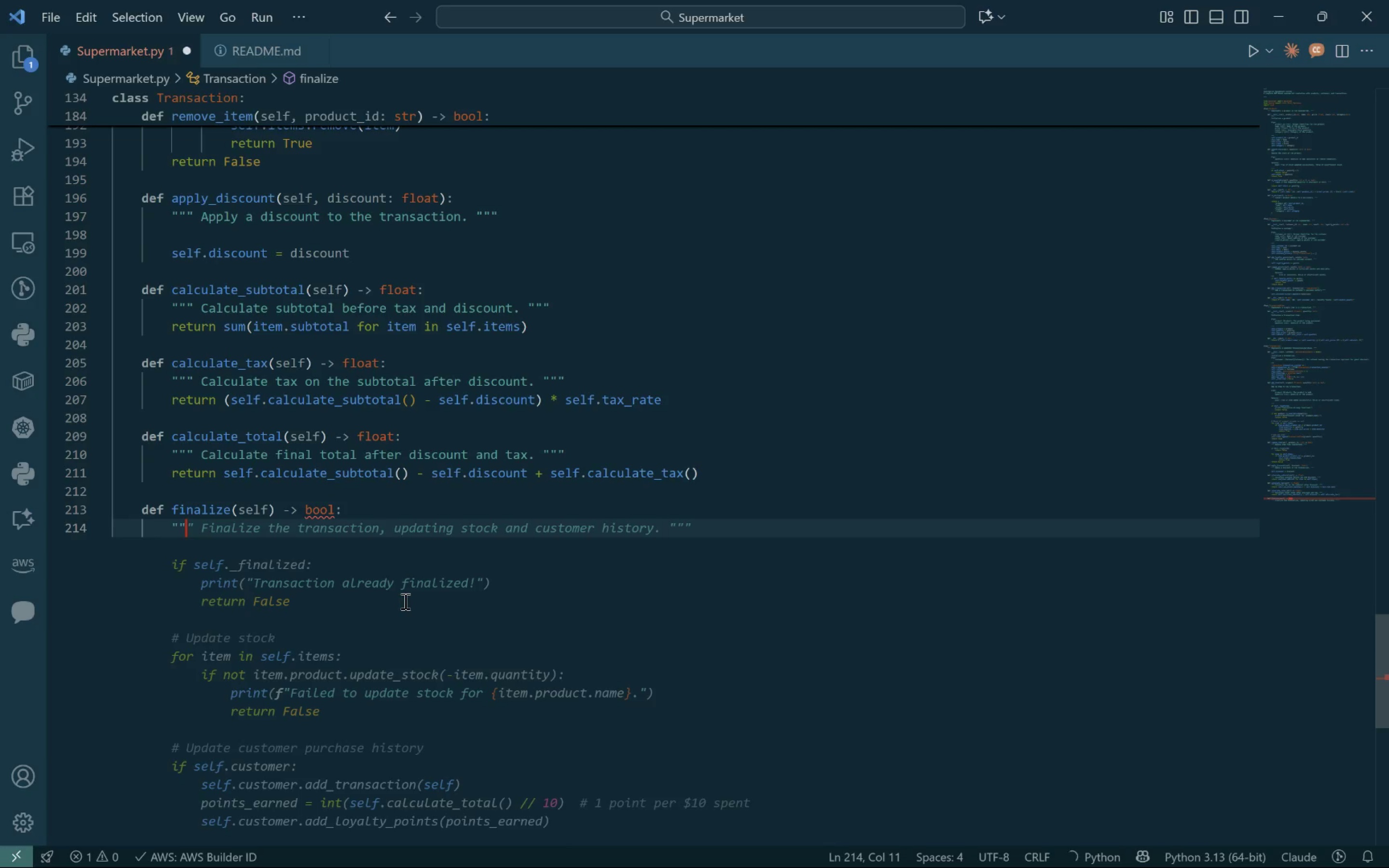 
key(Shift+Quote)
 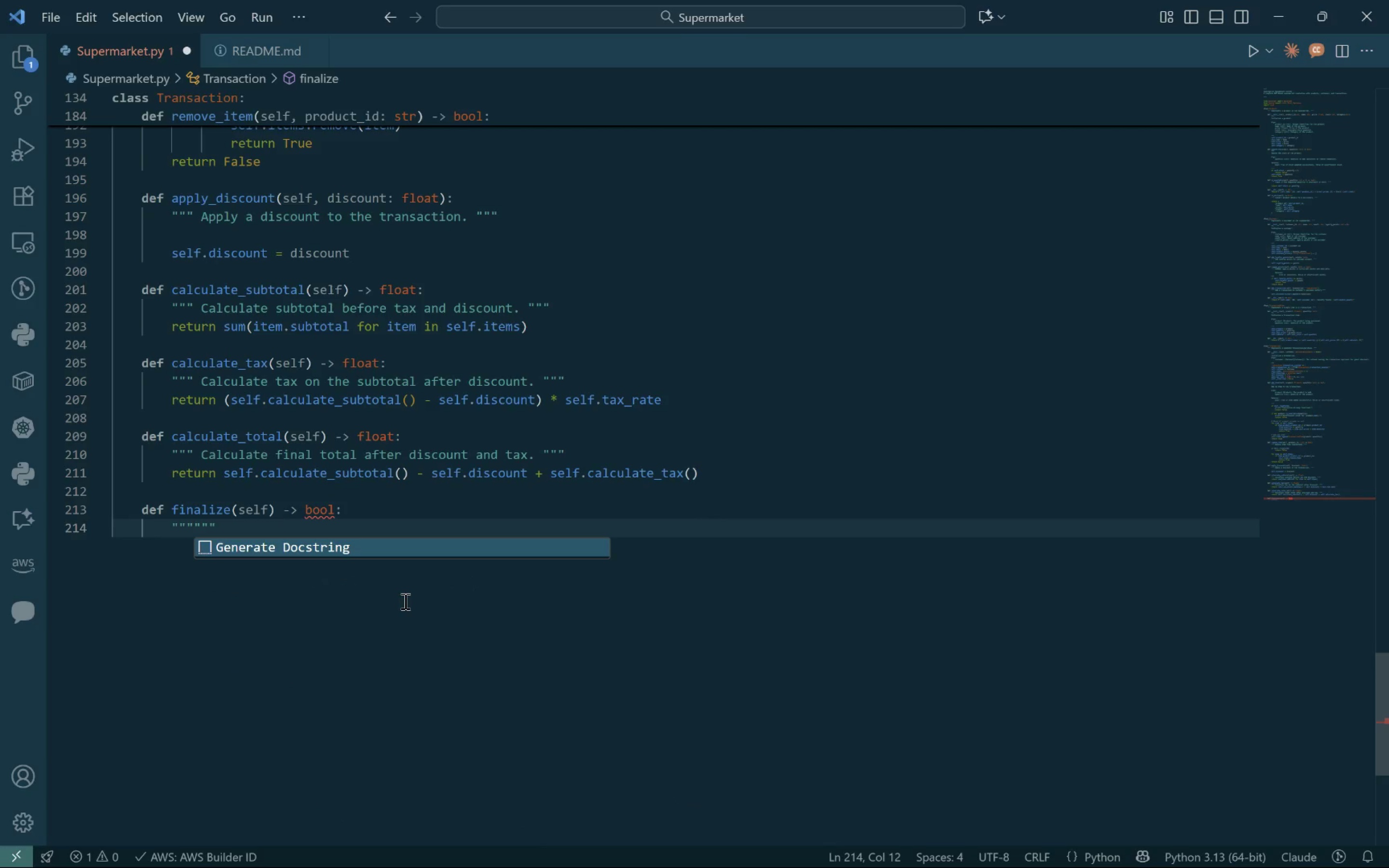 
key(Space)
 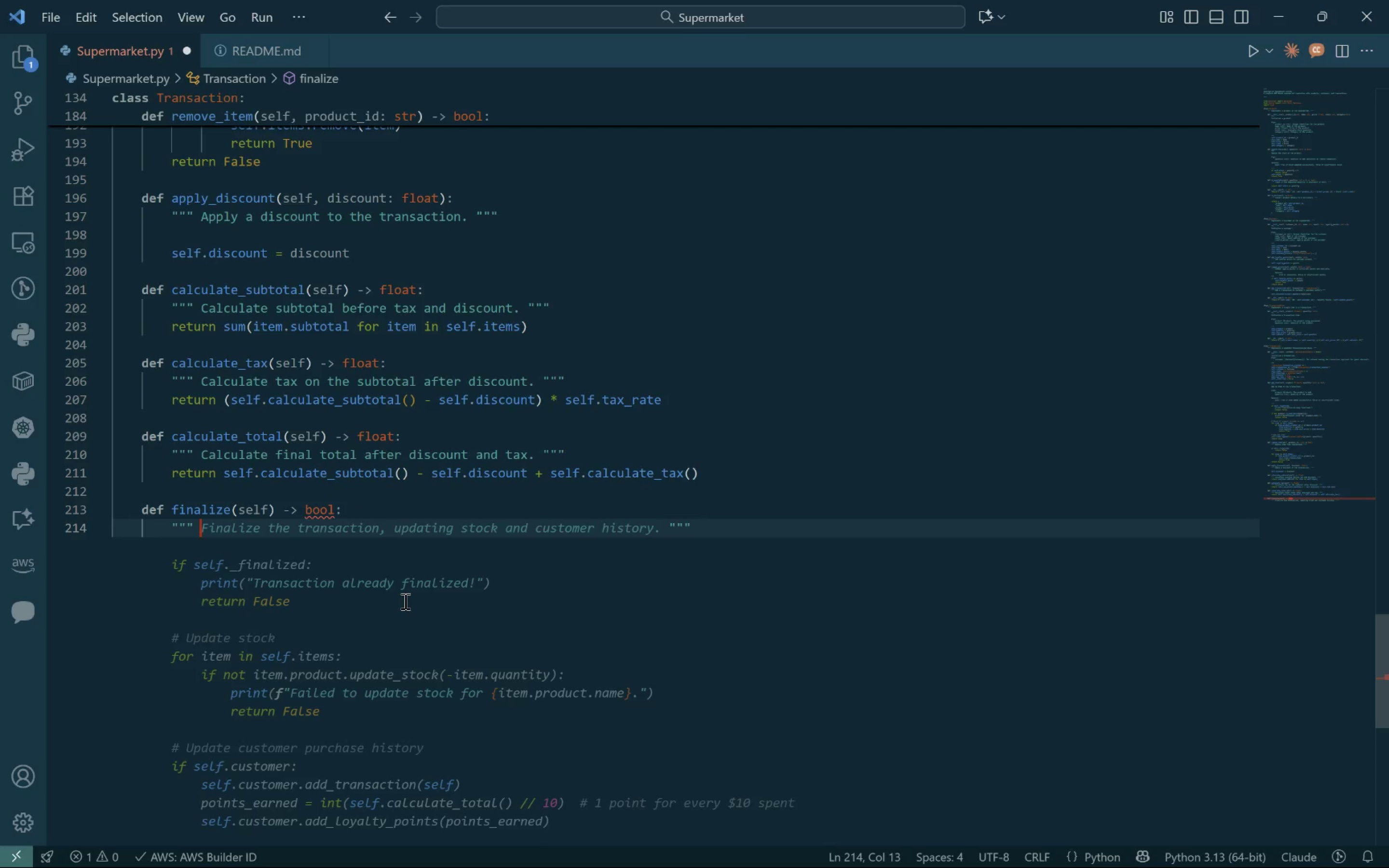 
key(Enter)
 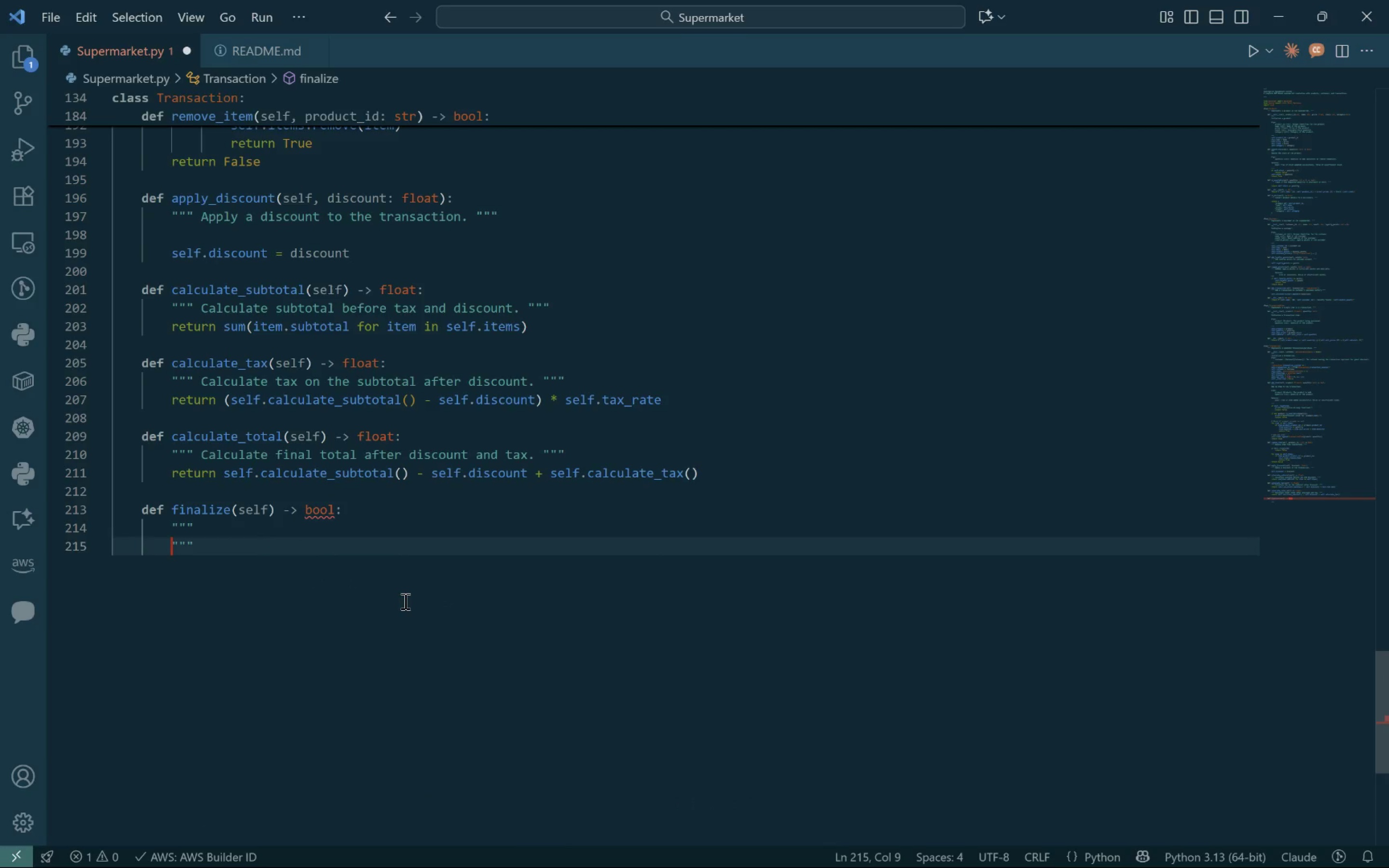 
hold_key(key=ShiftLeft, duration=0.76)
 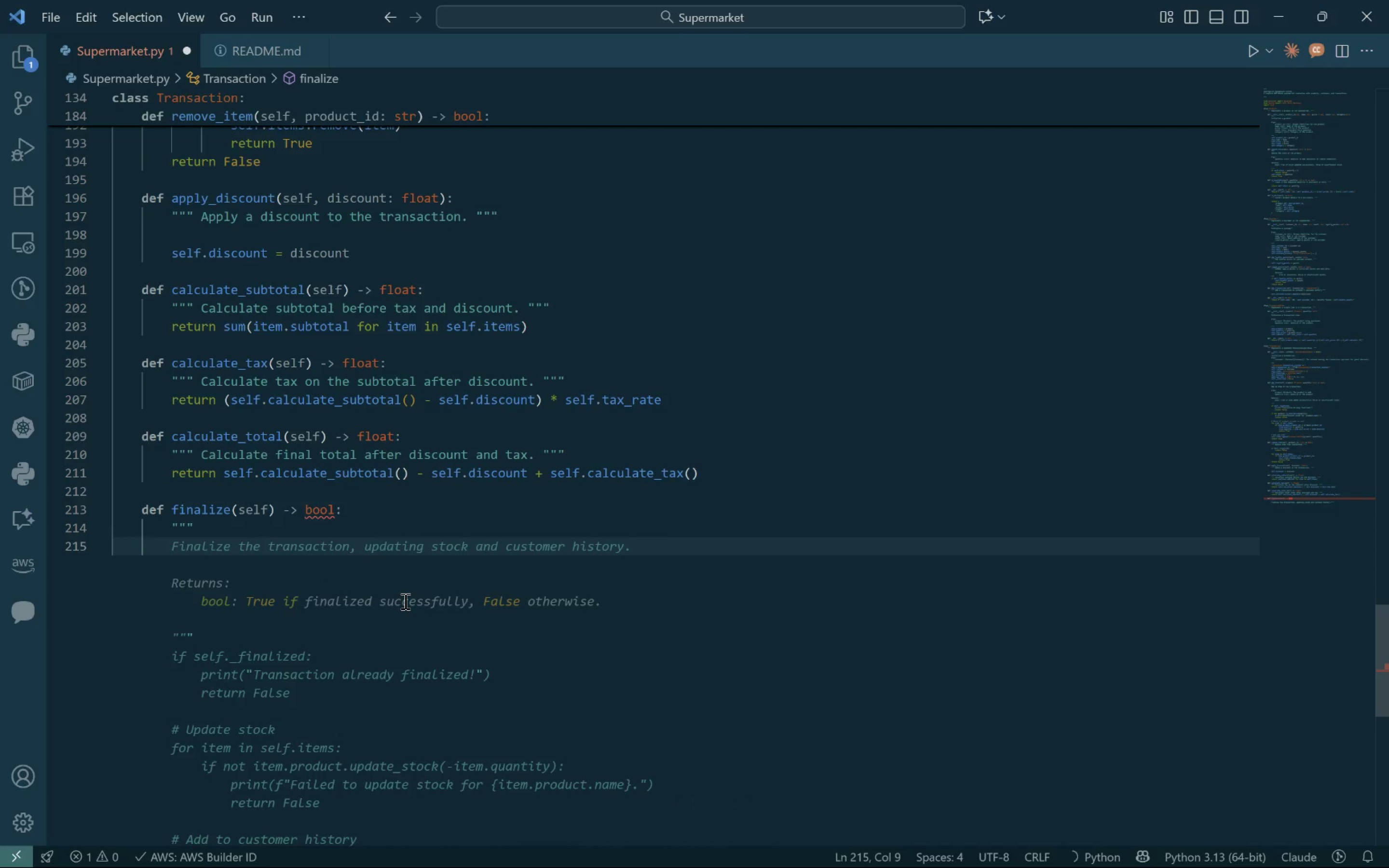 
key(Enter)
 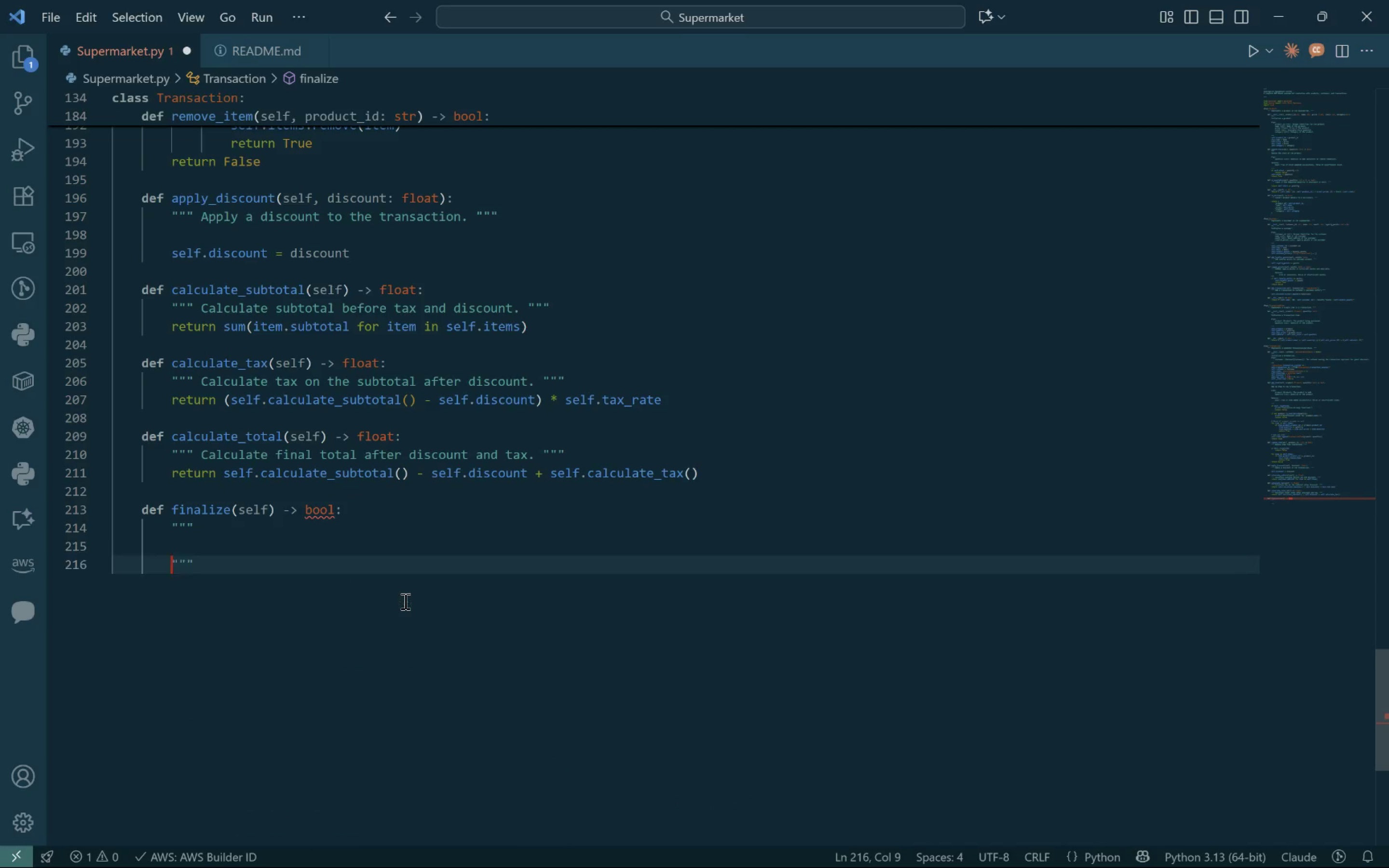 
key(Enter)
 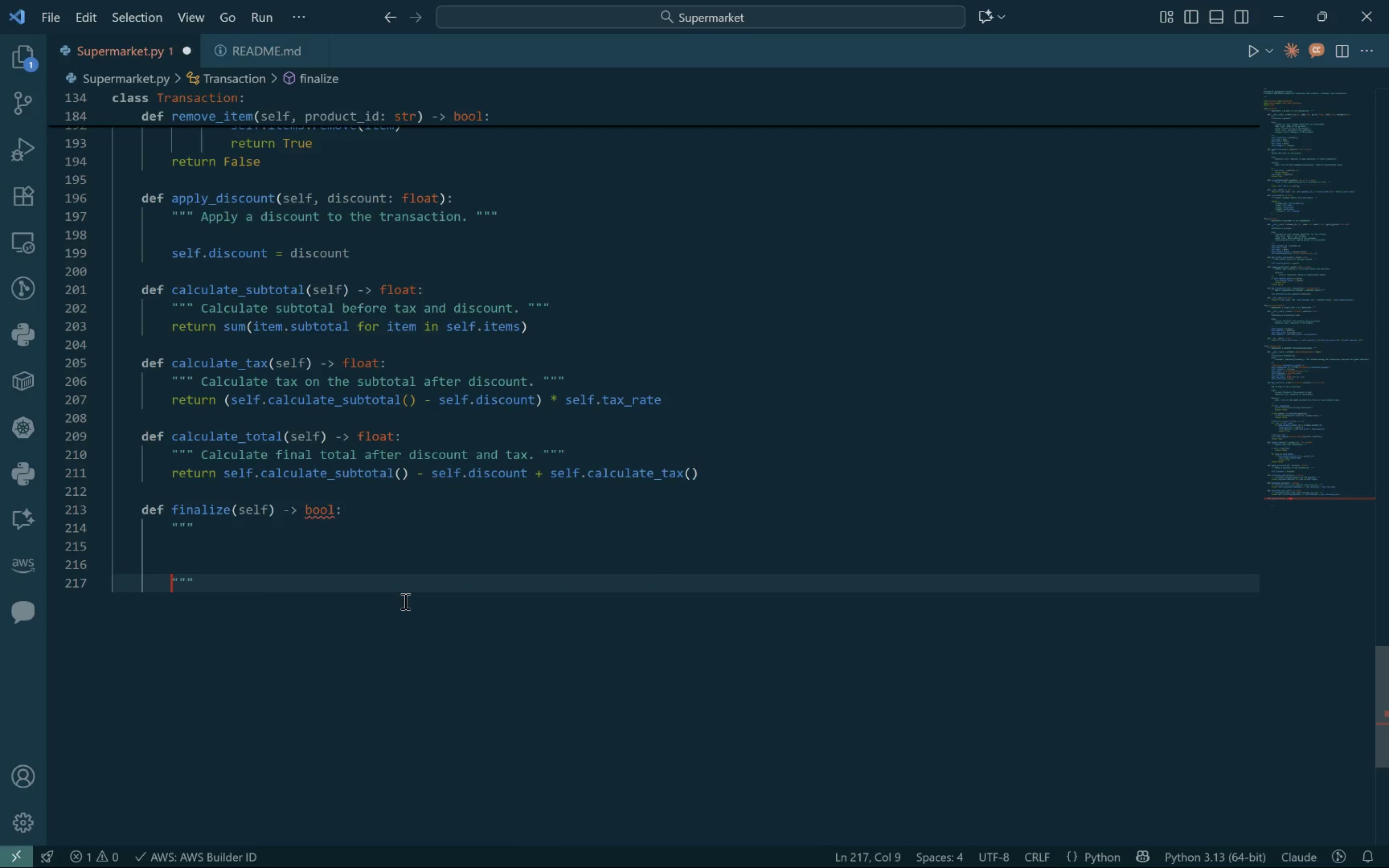 
key(ArrowUp)
 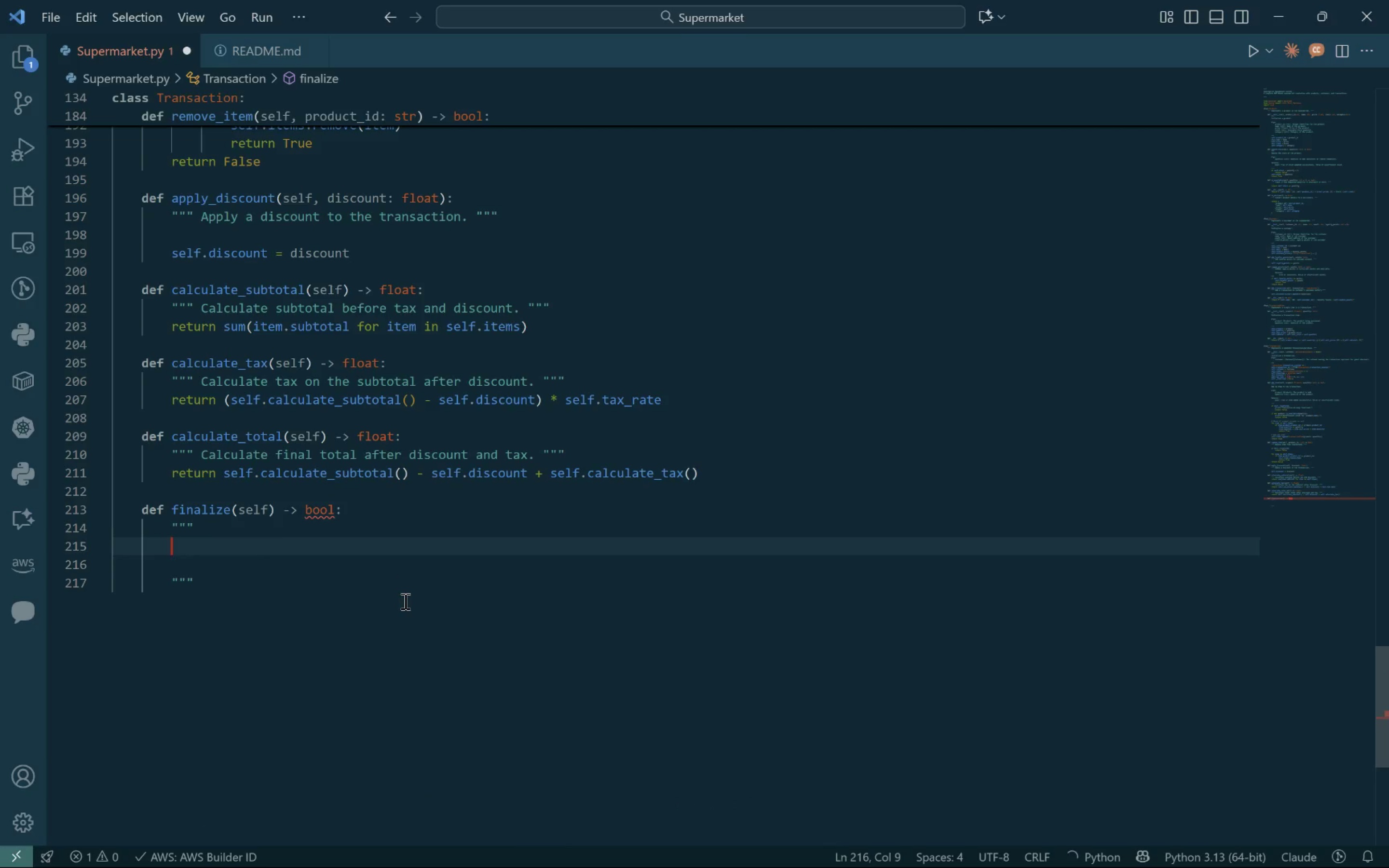 
key(ArrowUp)
 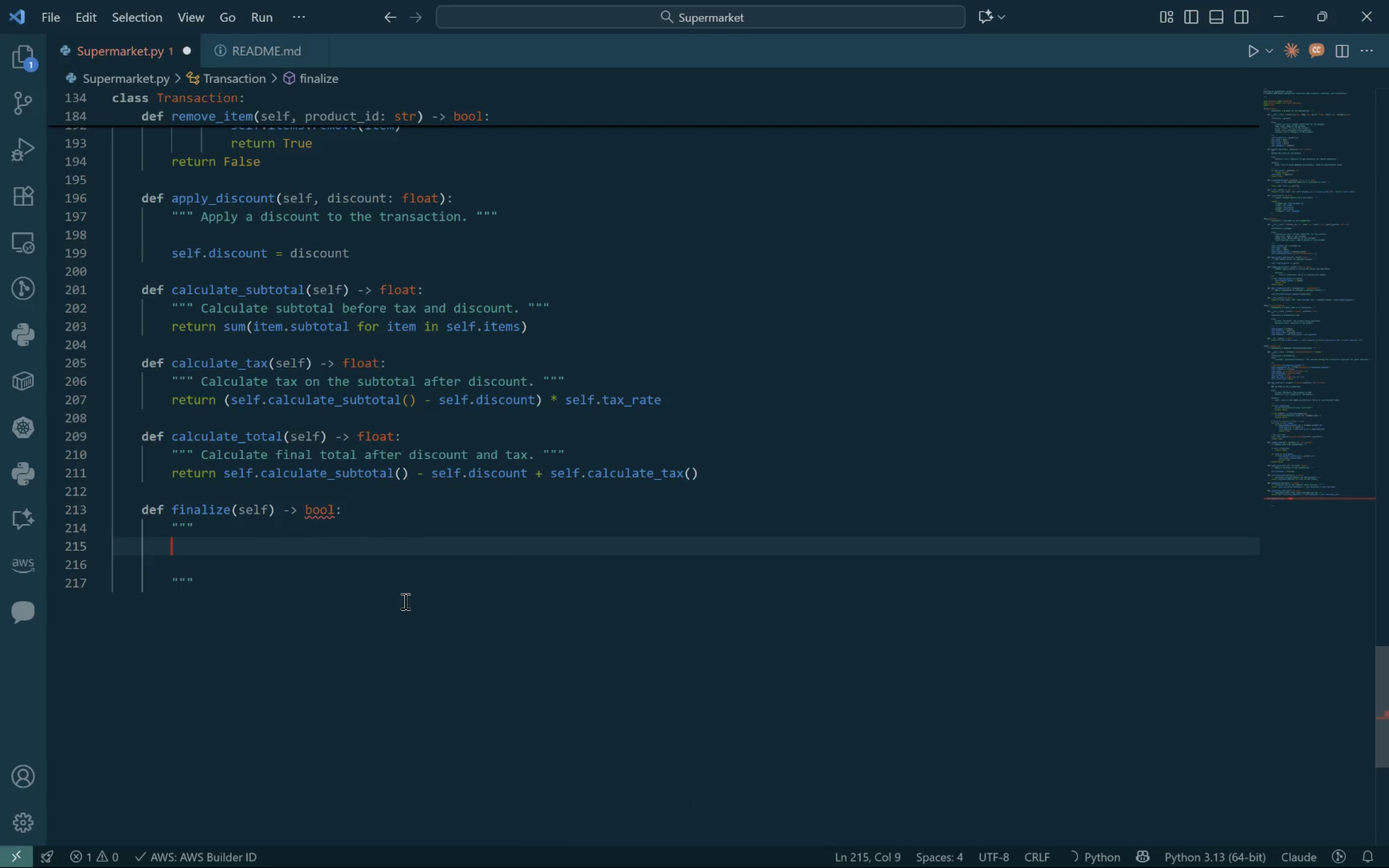 
key(Enter)
 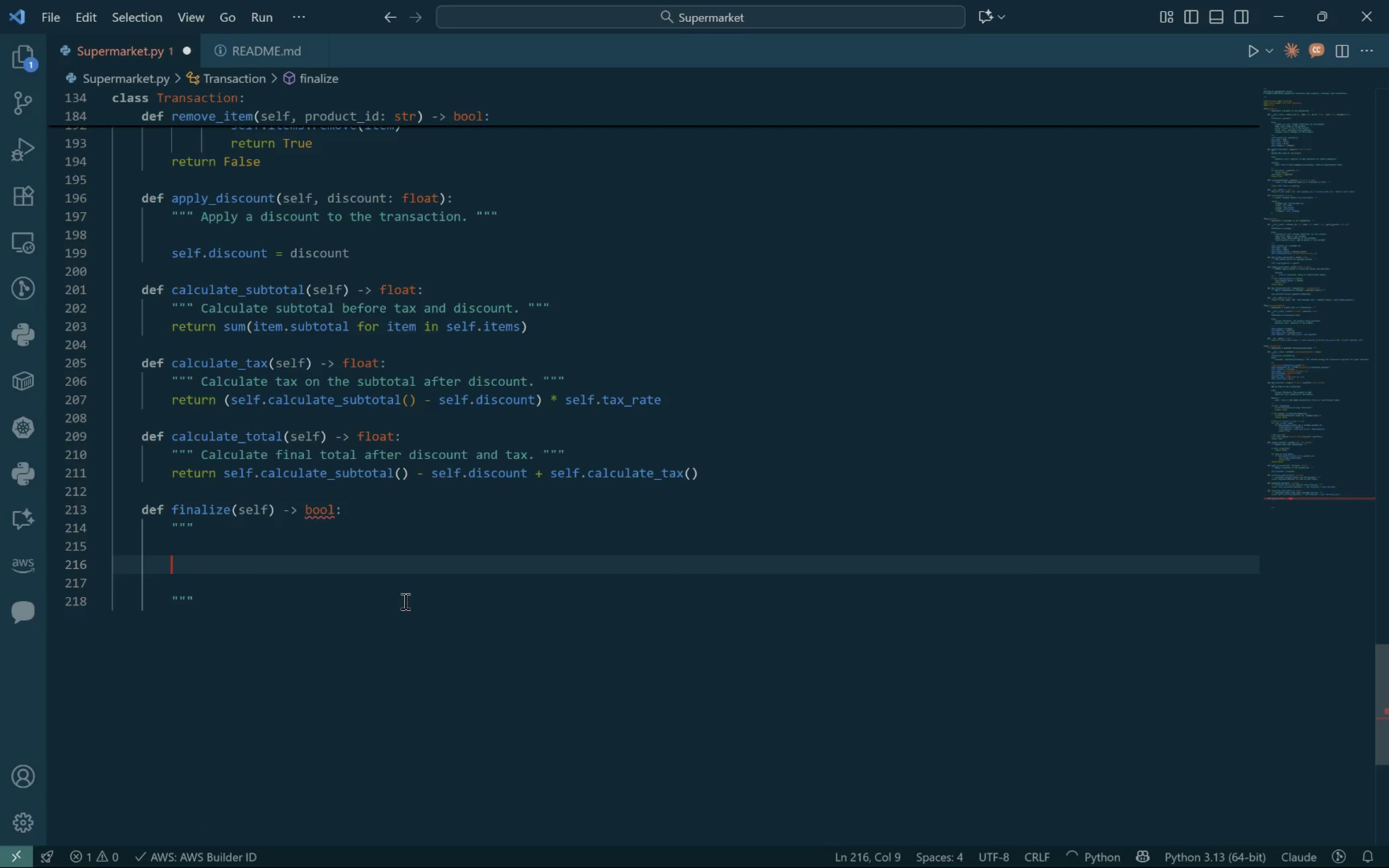 
type(Finalize transaction and update stck)
key(Backspace)
key(Backspace)
type(ock.)
 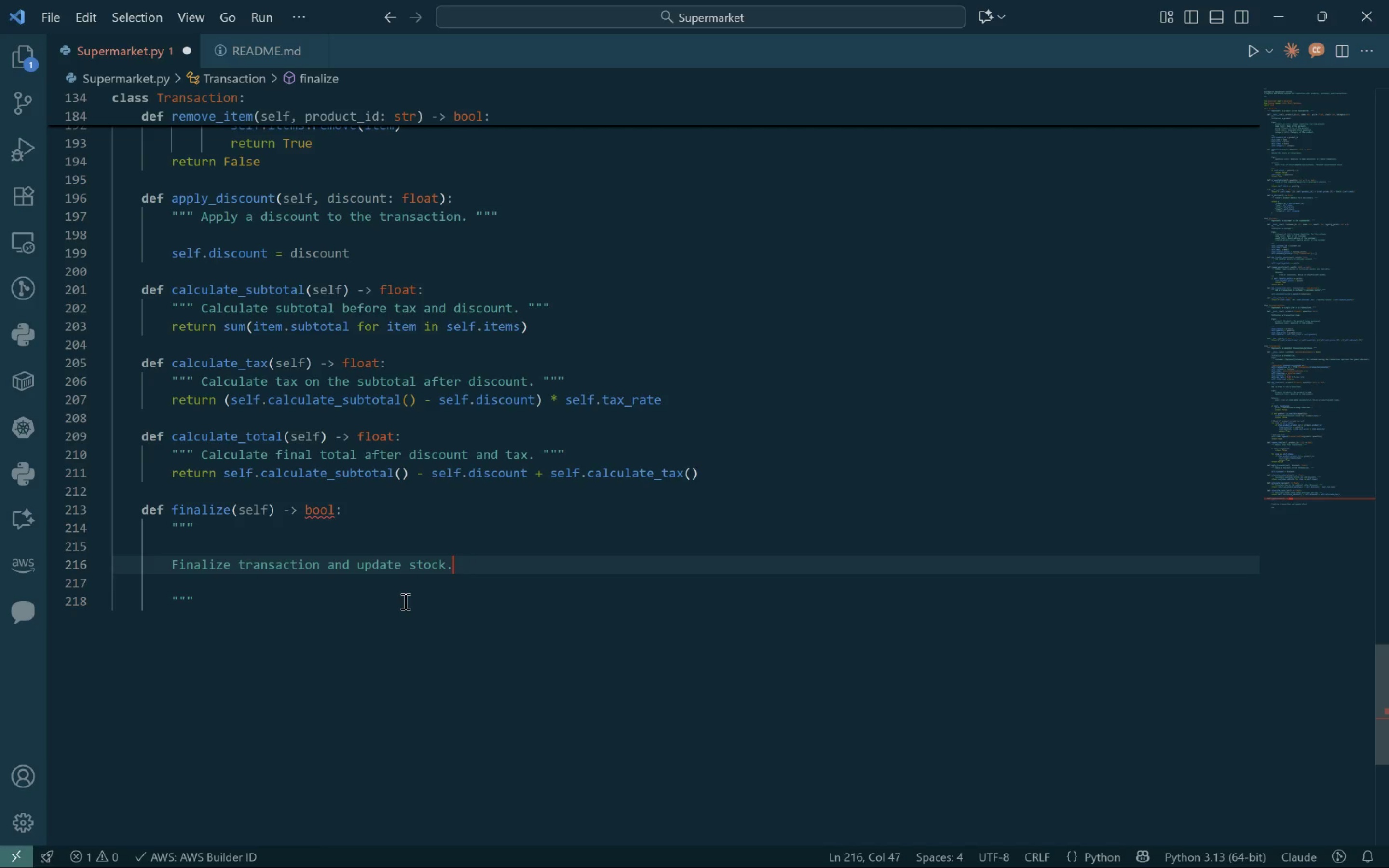 
key(Enter)
 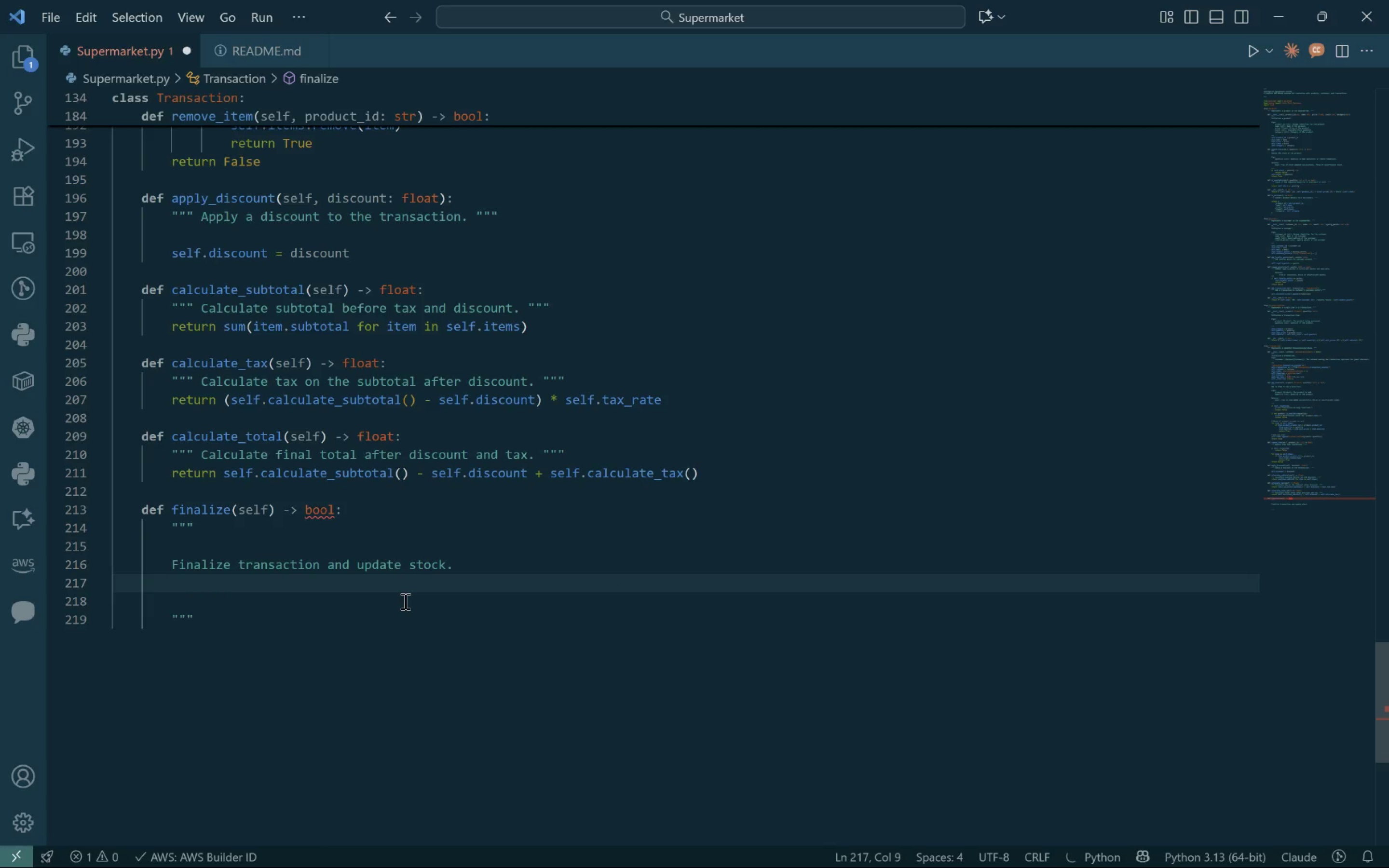 
key(Enter)
 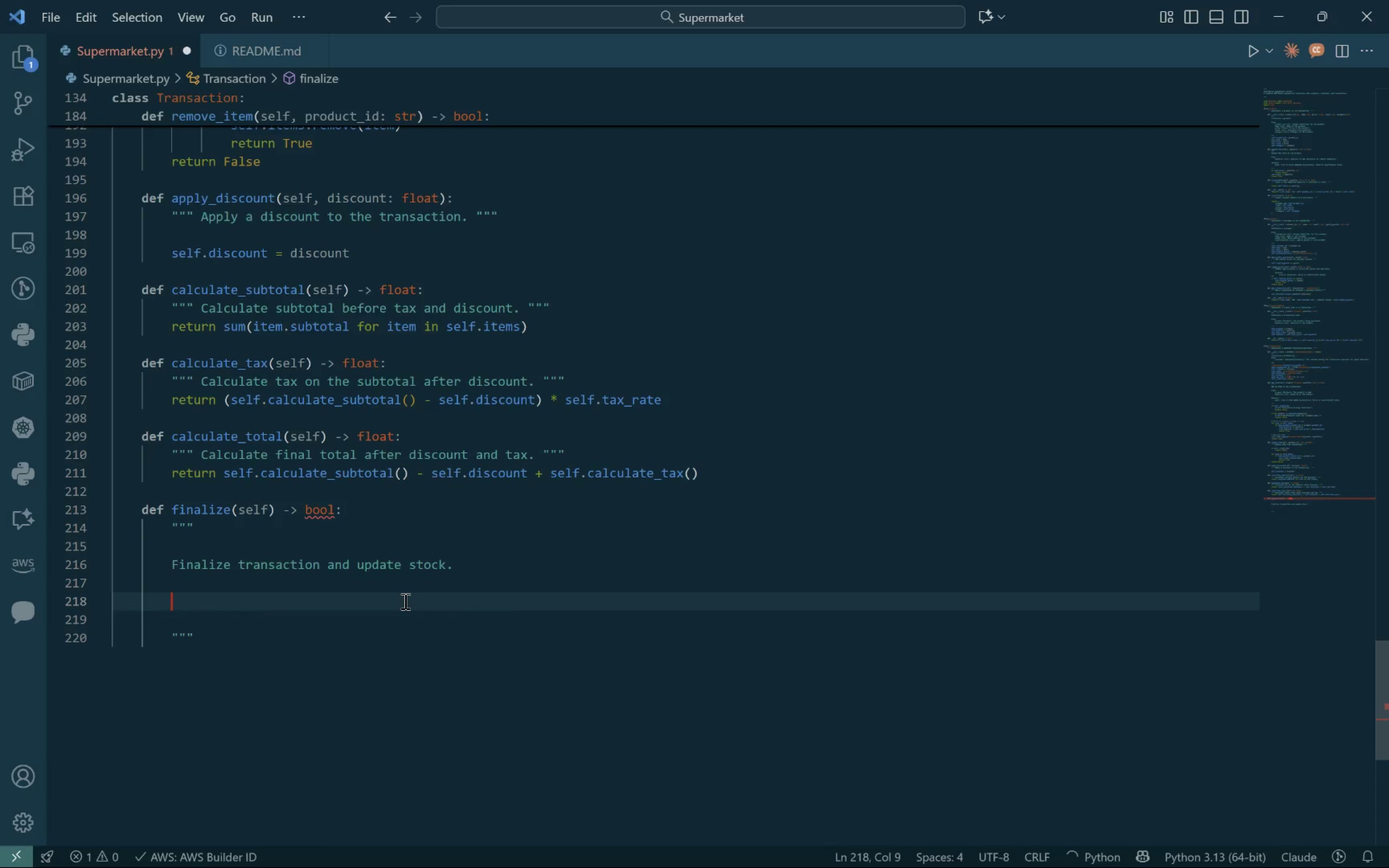 
type(Returns:)
 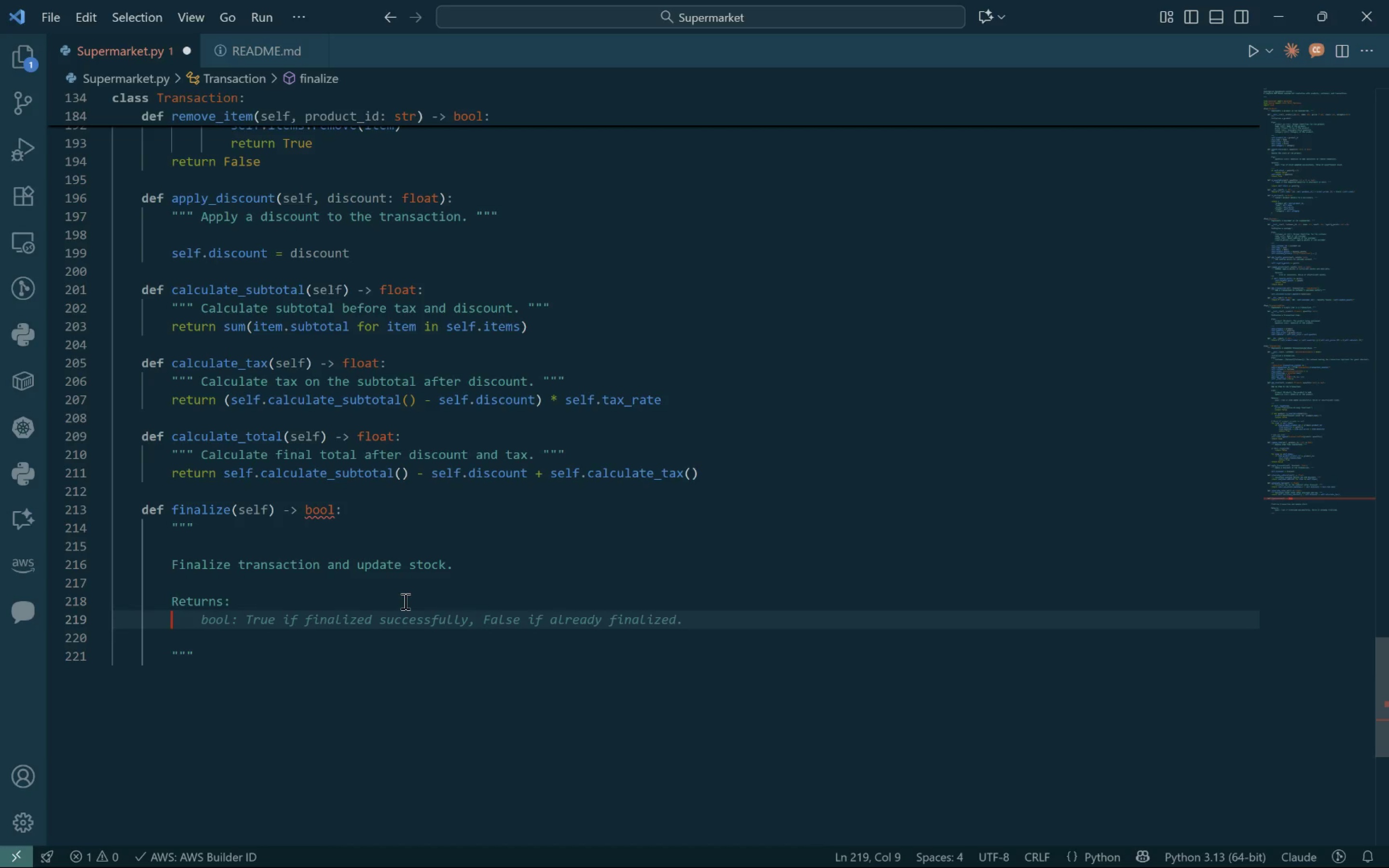 
 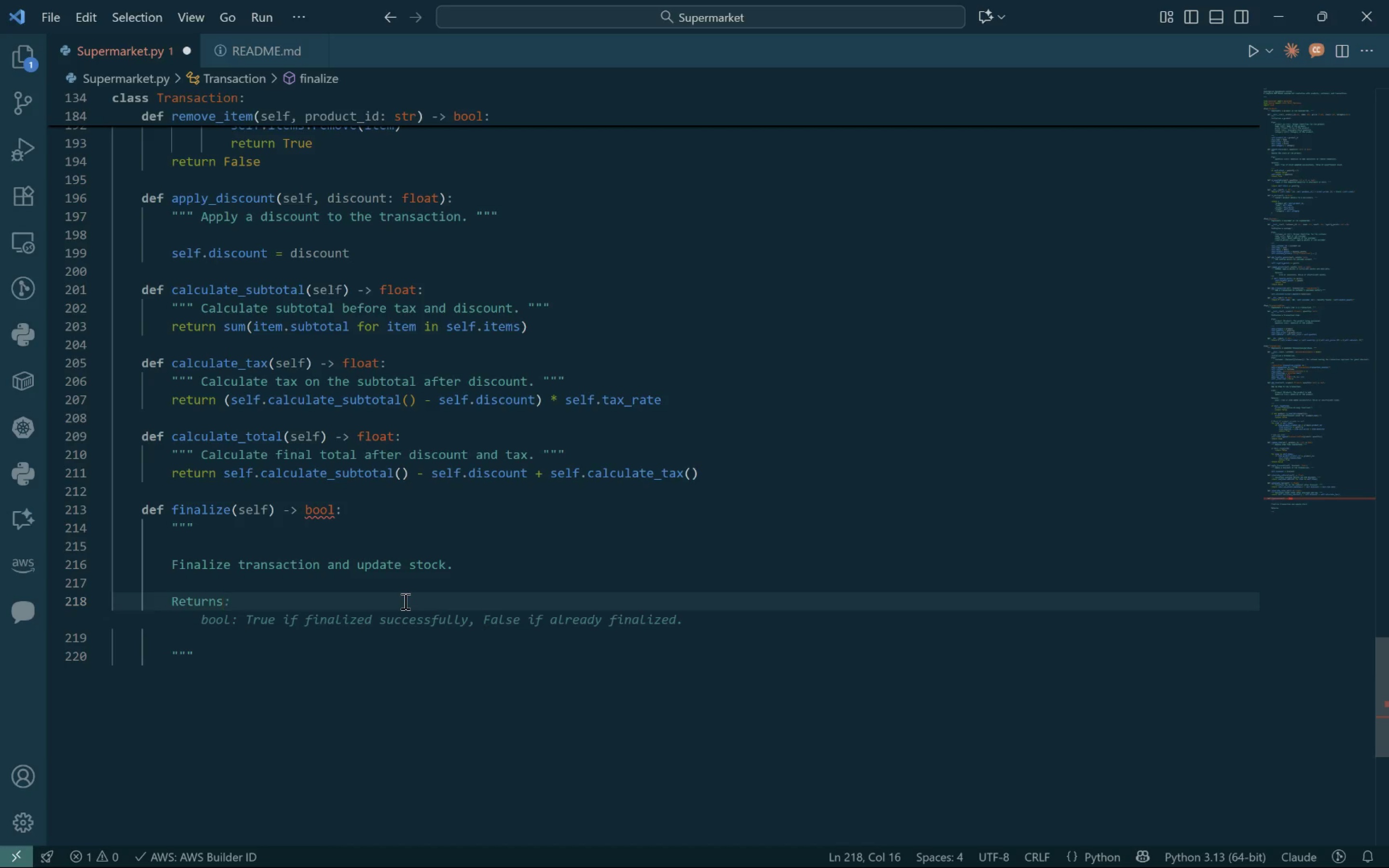 
key(Enter)
 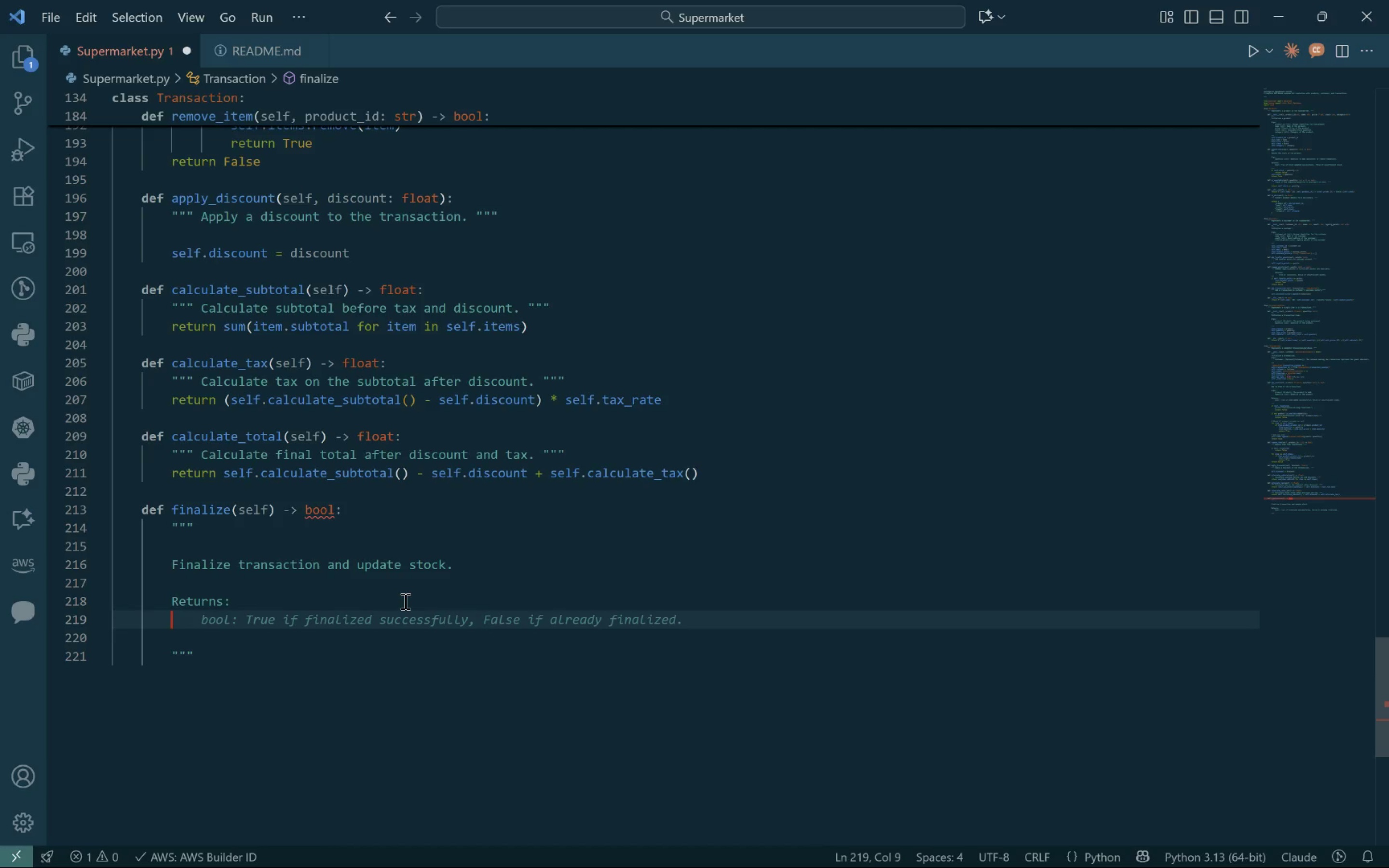 
type(True if successful, Fl)
key(Backspace)
type(alse oterwise)
key(Backspace)
key(Backspace)
key(Backspace)
key(Backspace)
key(Backspace)
key(Backspace)
type(h)
key(Tab)
 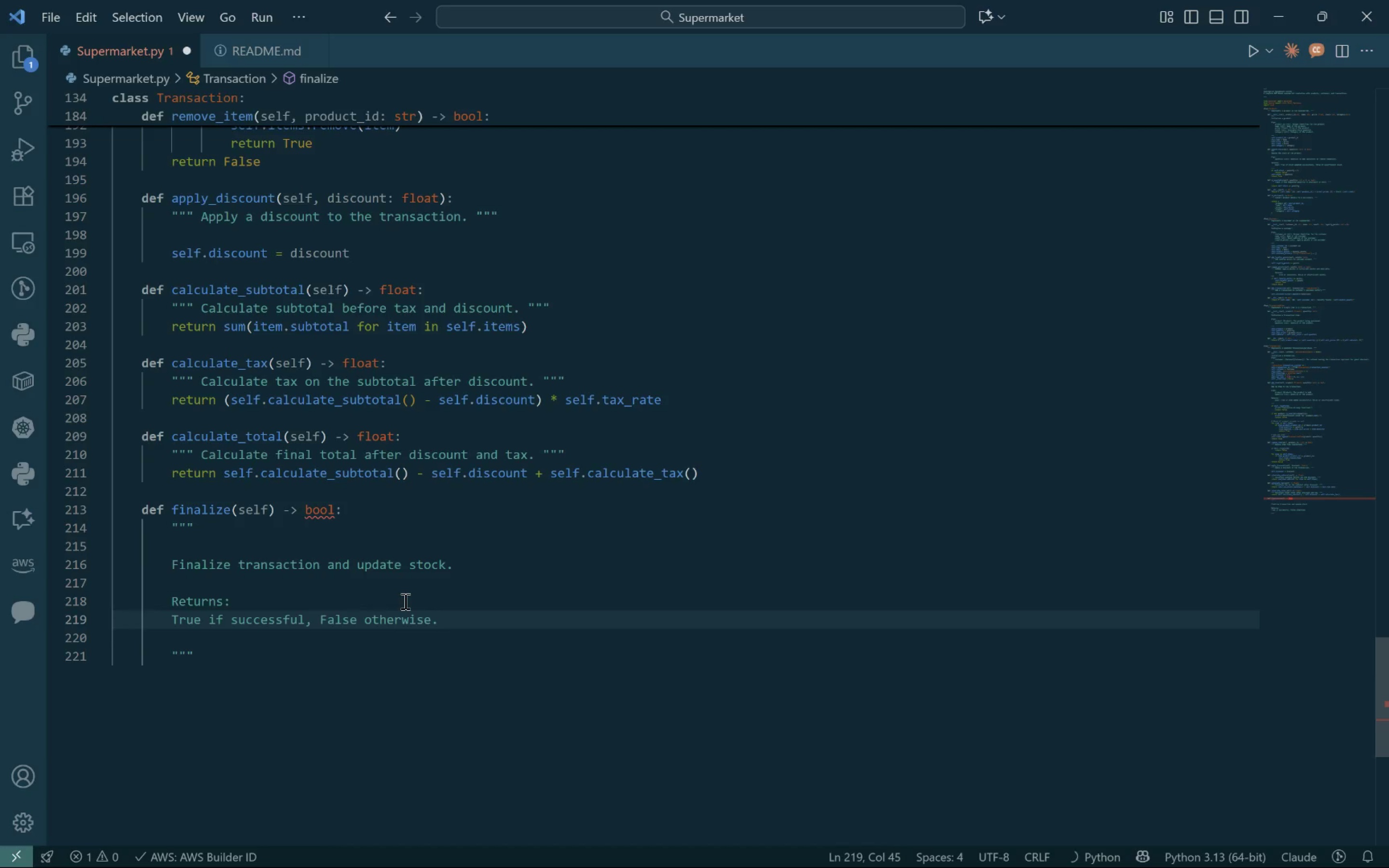 
key(ArrowDown)
 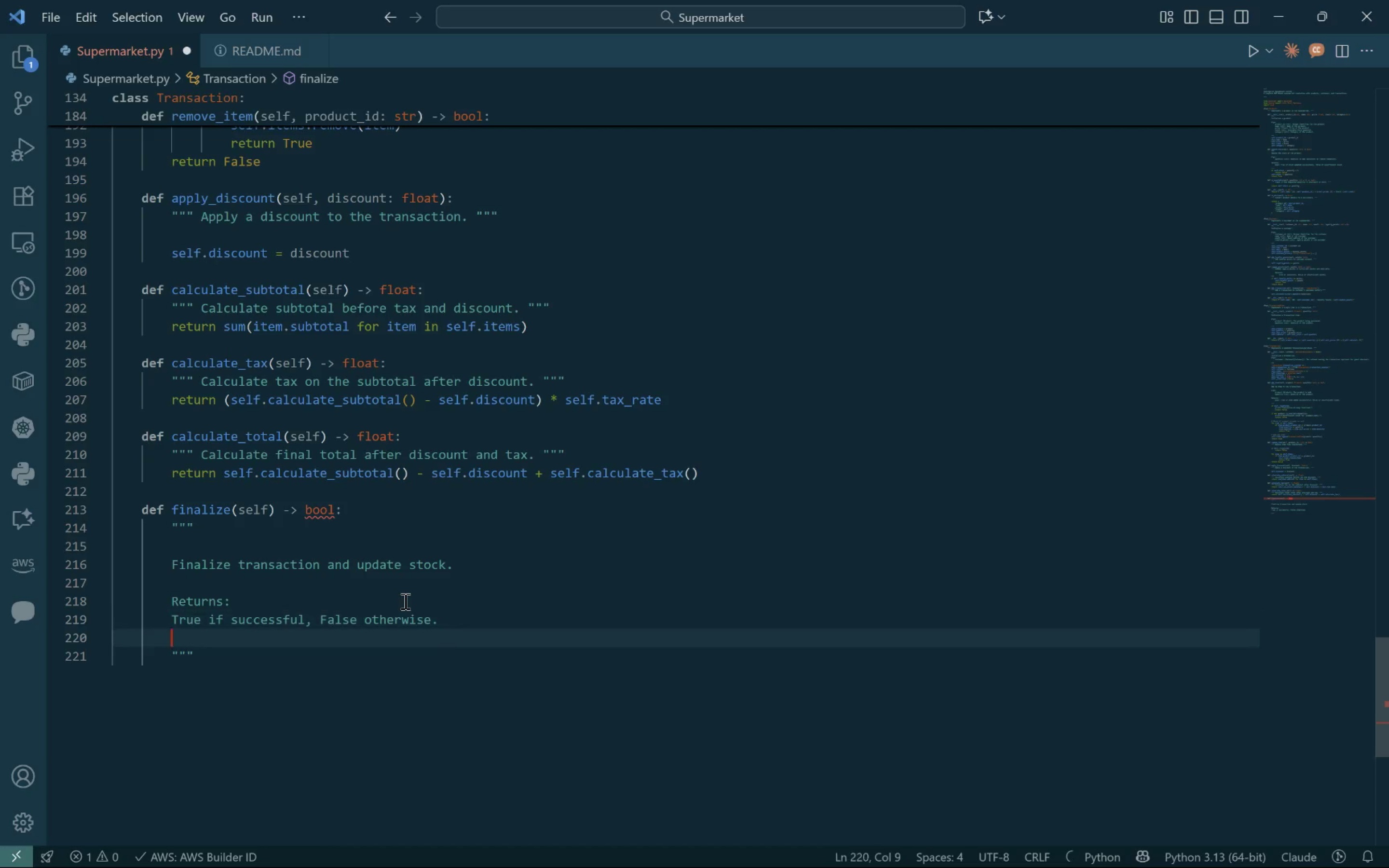 
key(ArrowDown)
 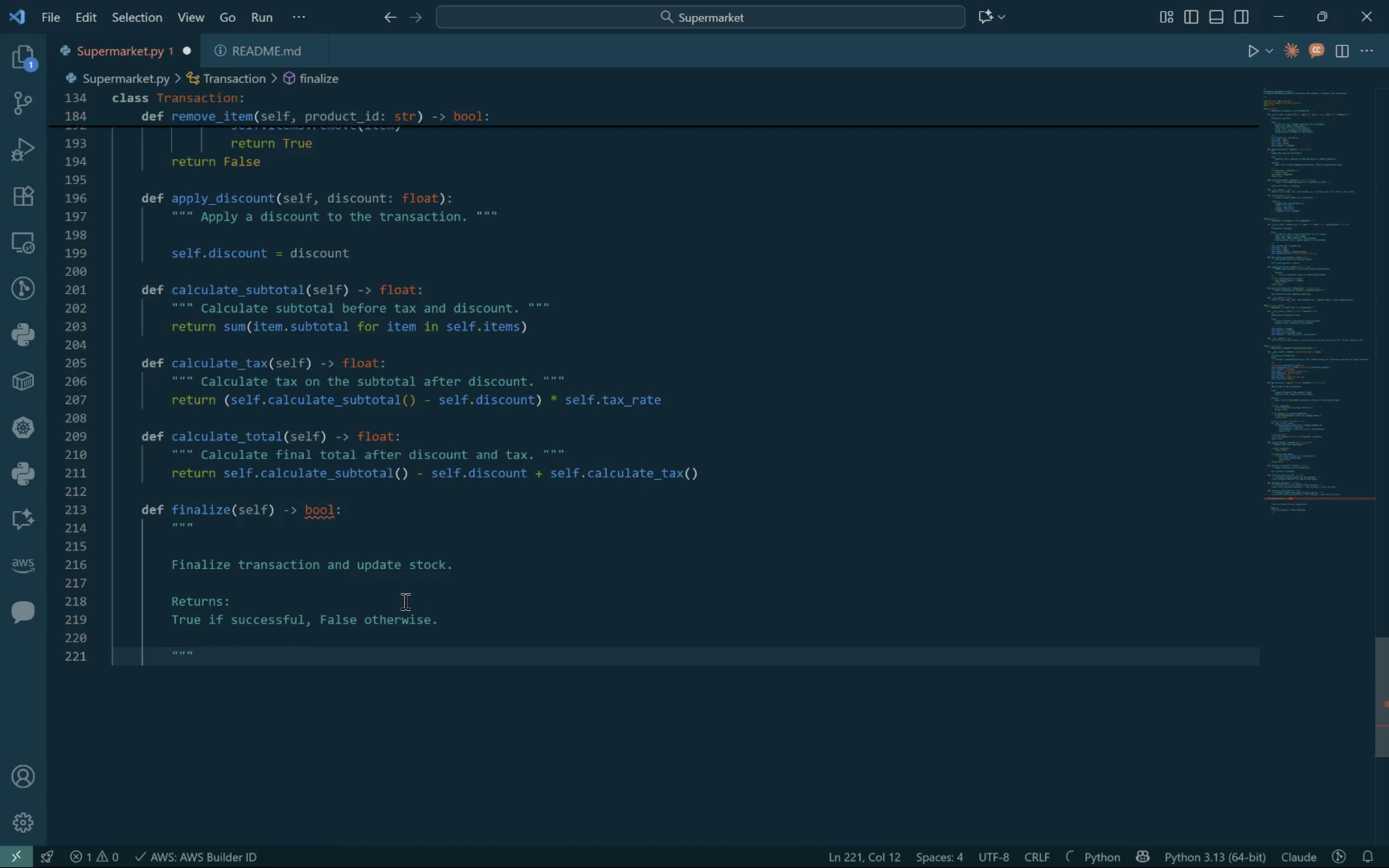 
key(Enter)
 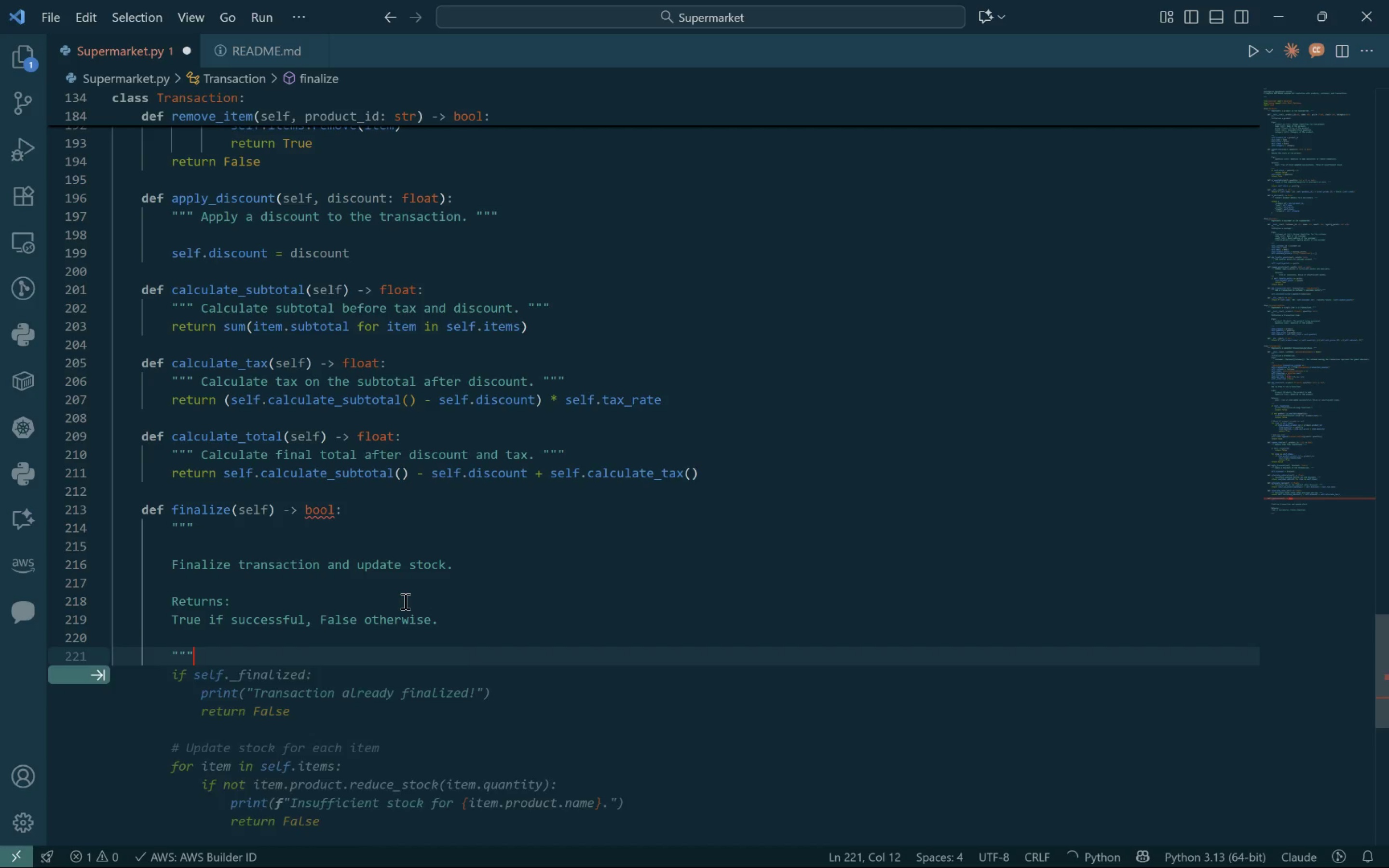 
key(Enter)
 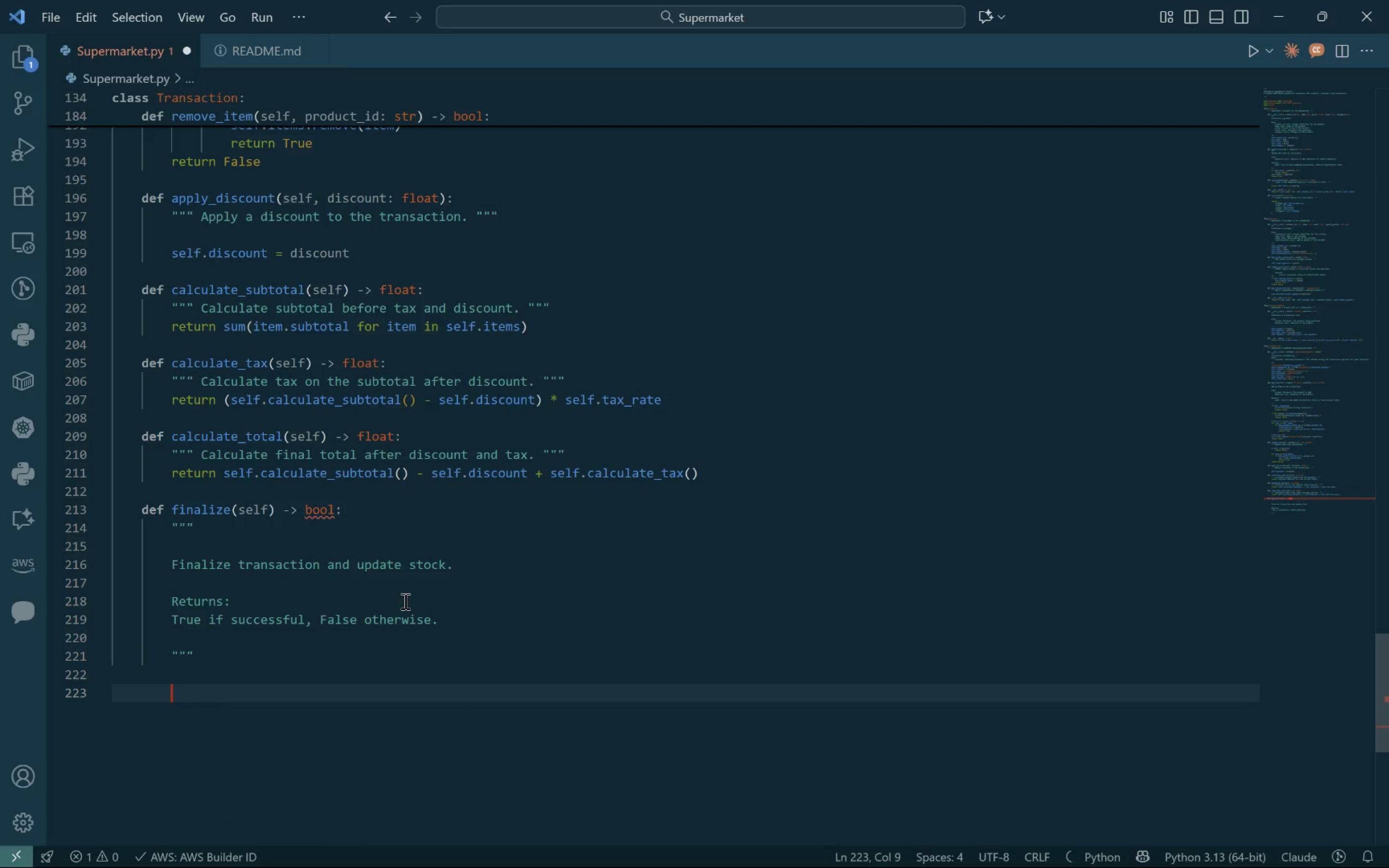 
type(if self._finalized:)
 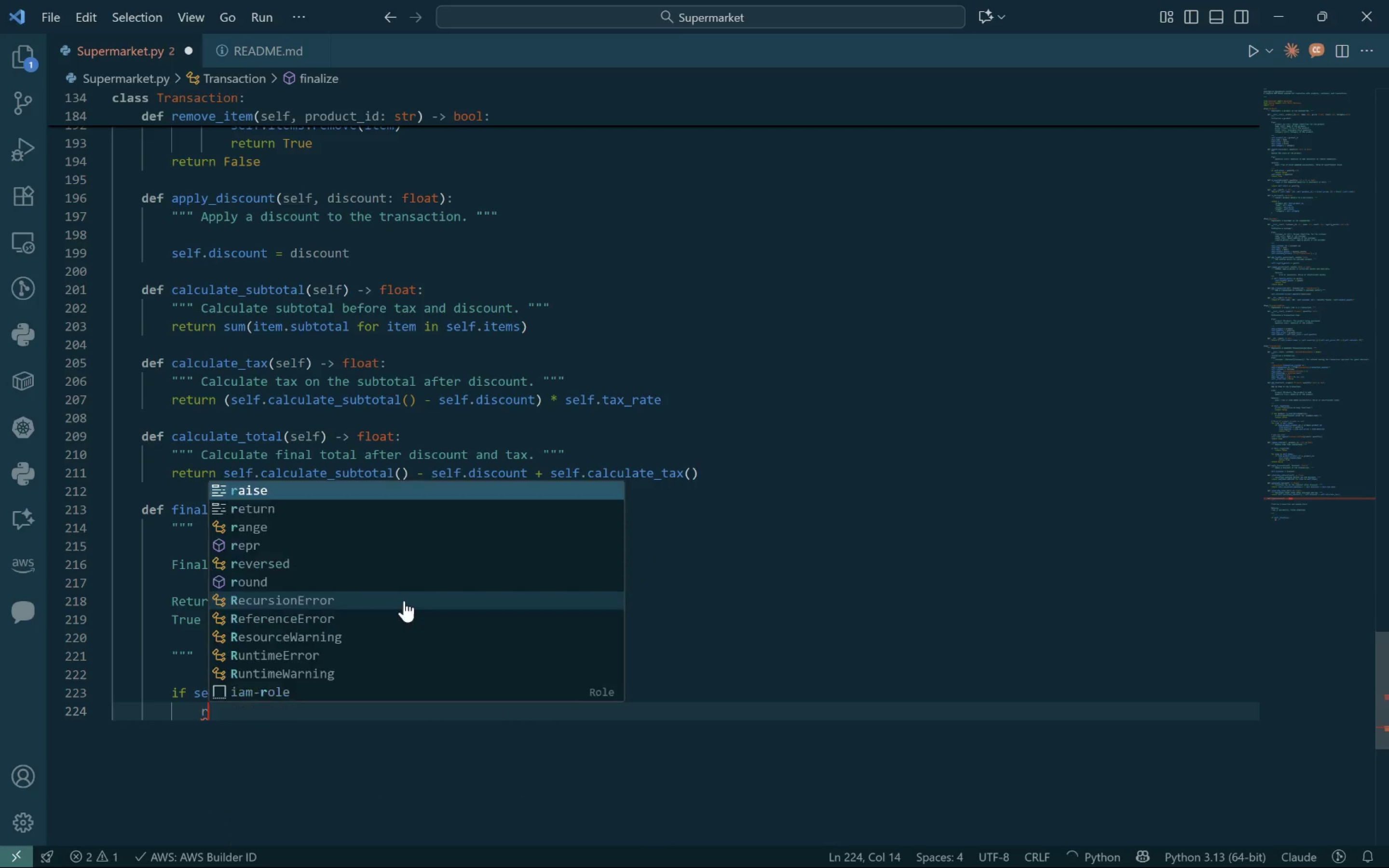 
 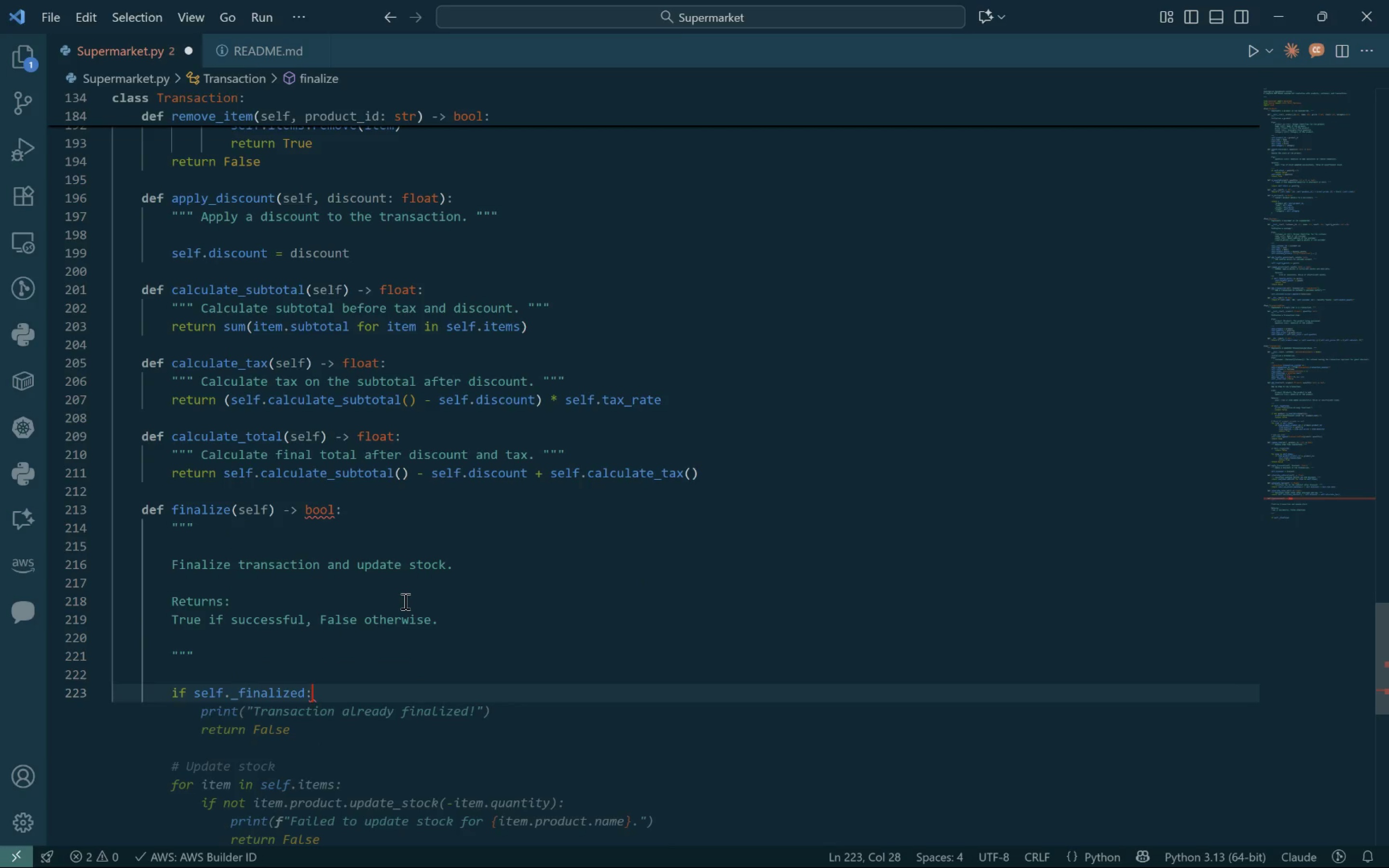 
key(Enter)
 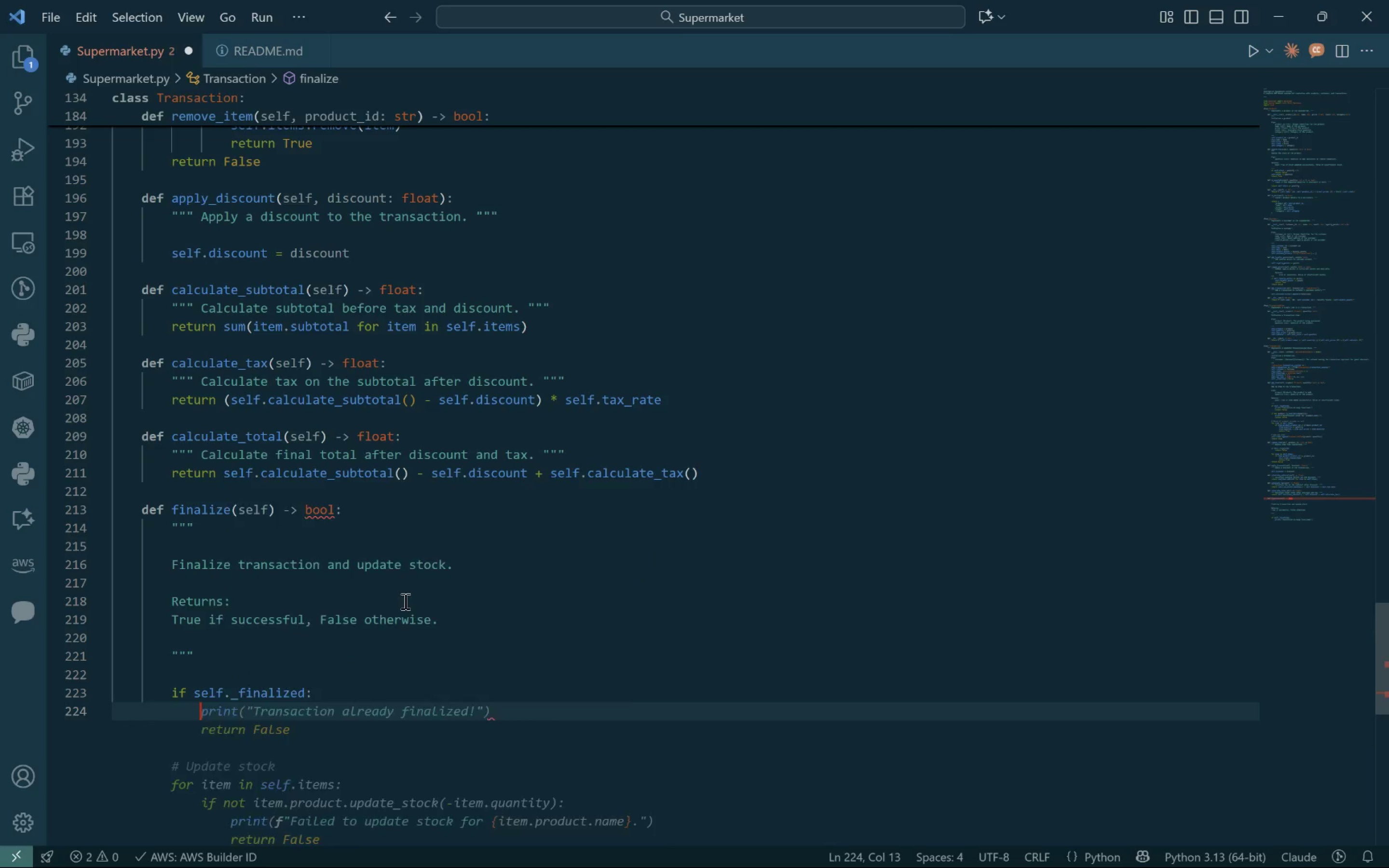 
type(return False)
 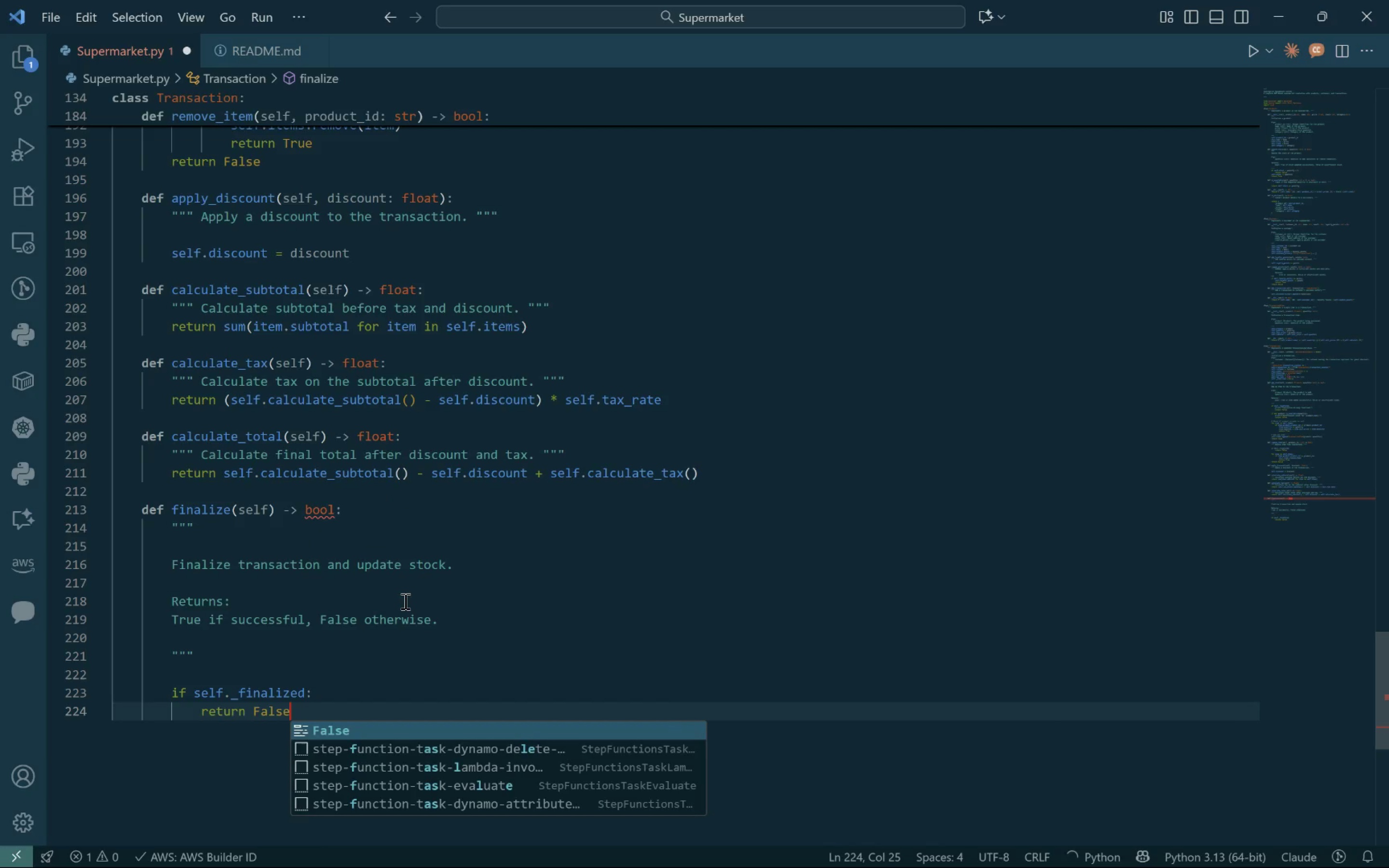 
key(Enter)
 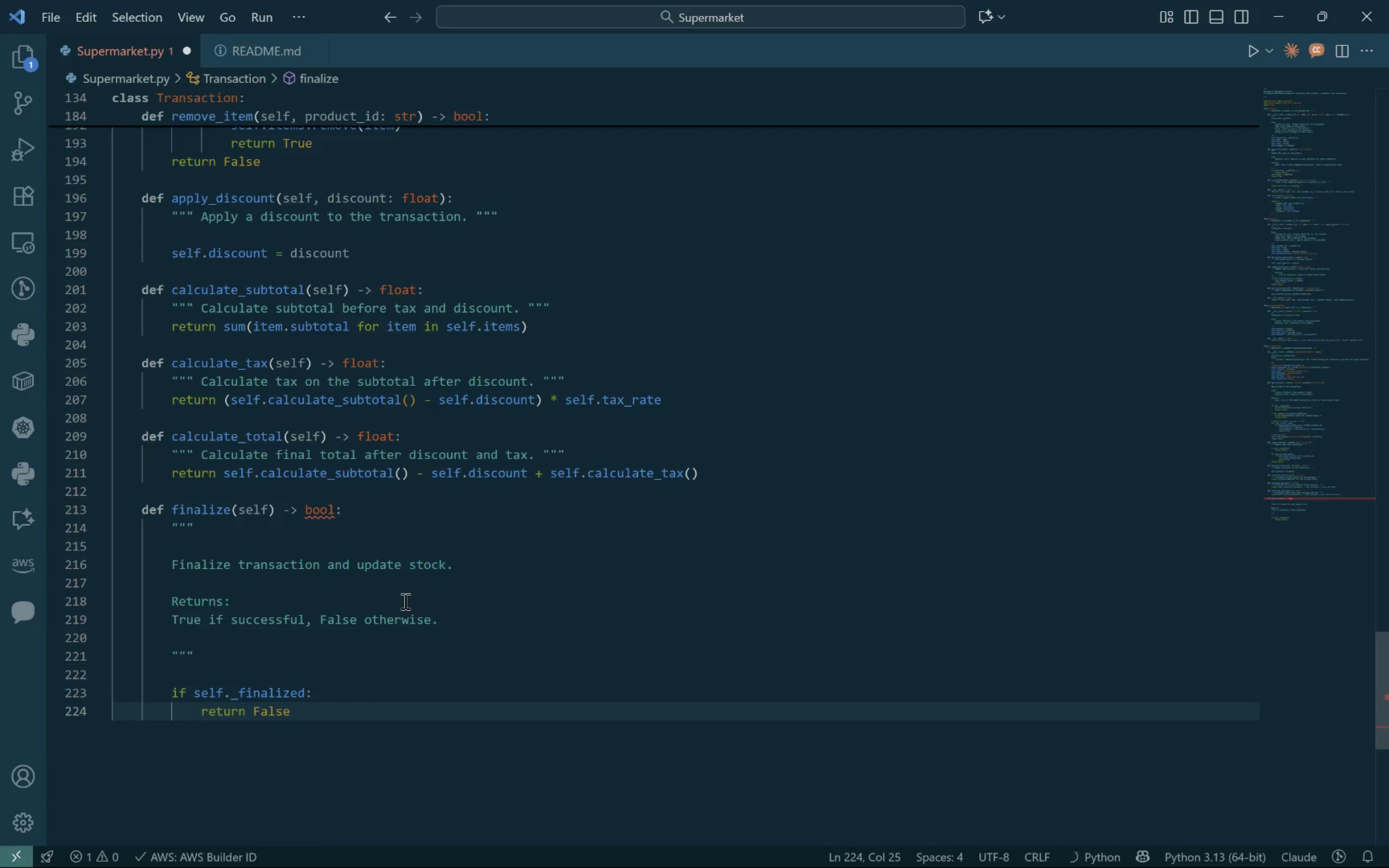 
key(Enter)
 